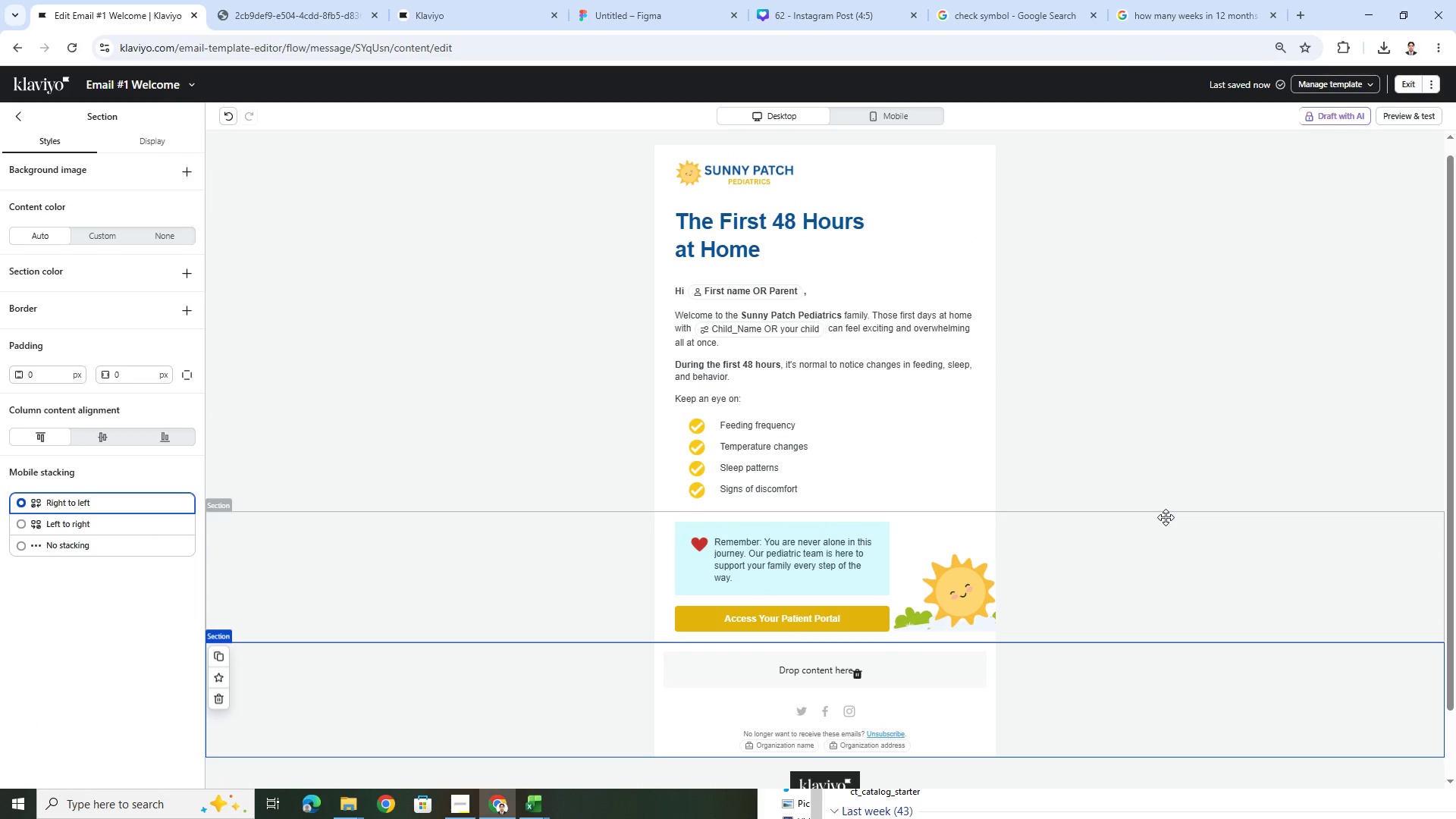 
wait(6.76)
 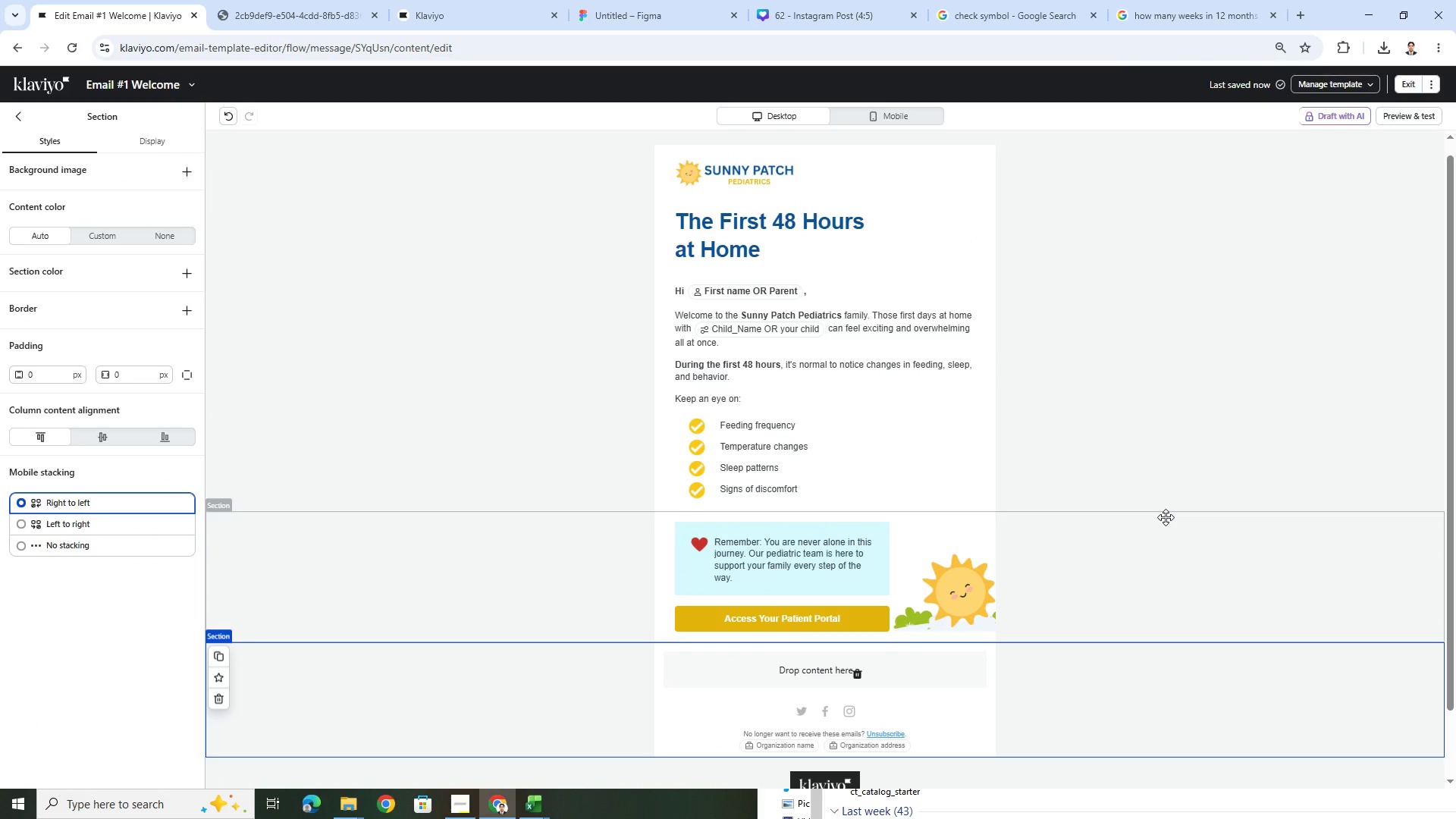 
scroll: coordinate [1079, 676], scroll_direction: down, amount: 2.0
 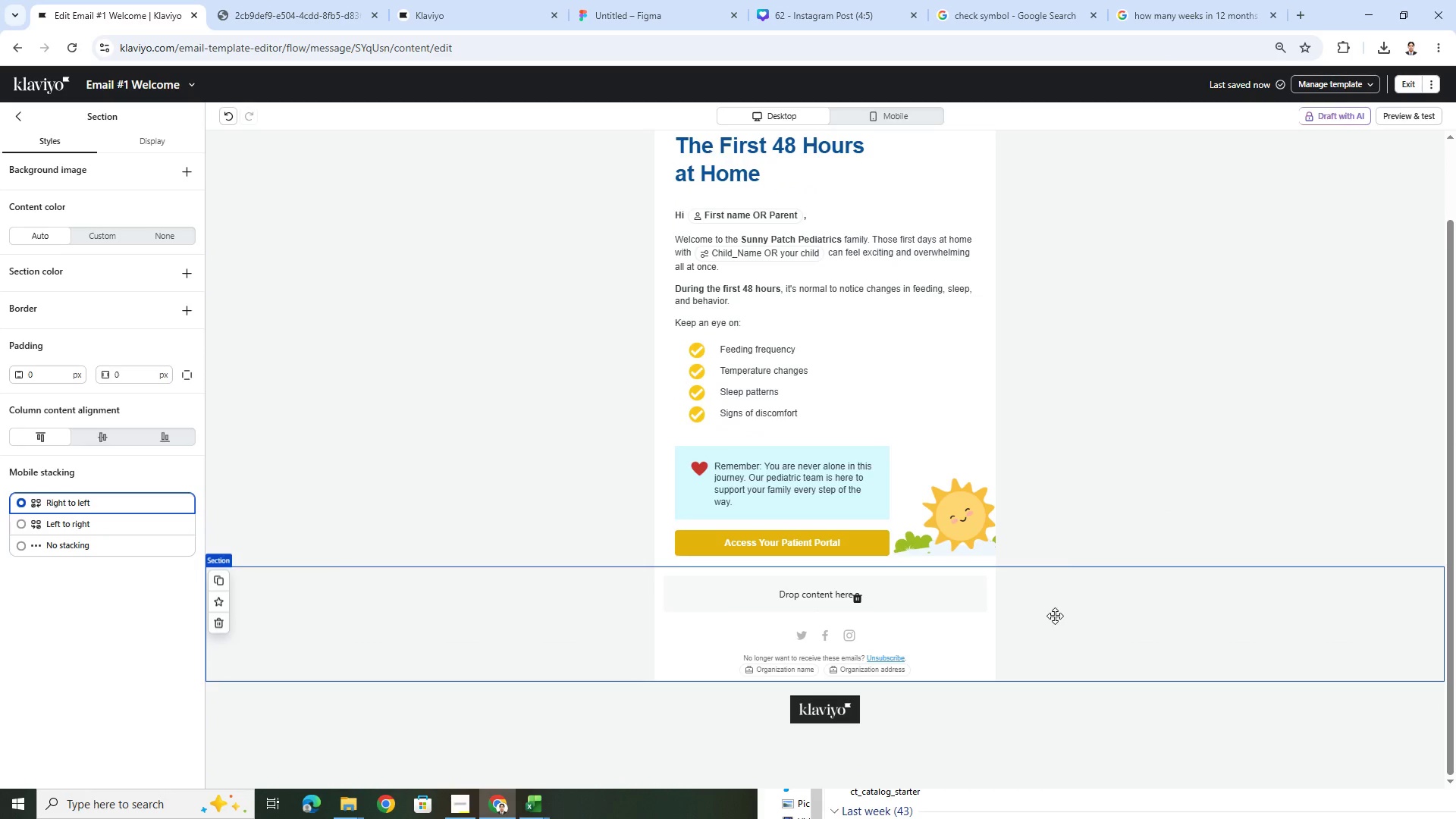 
left_click([1055, 616])
 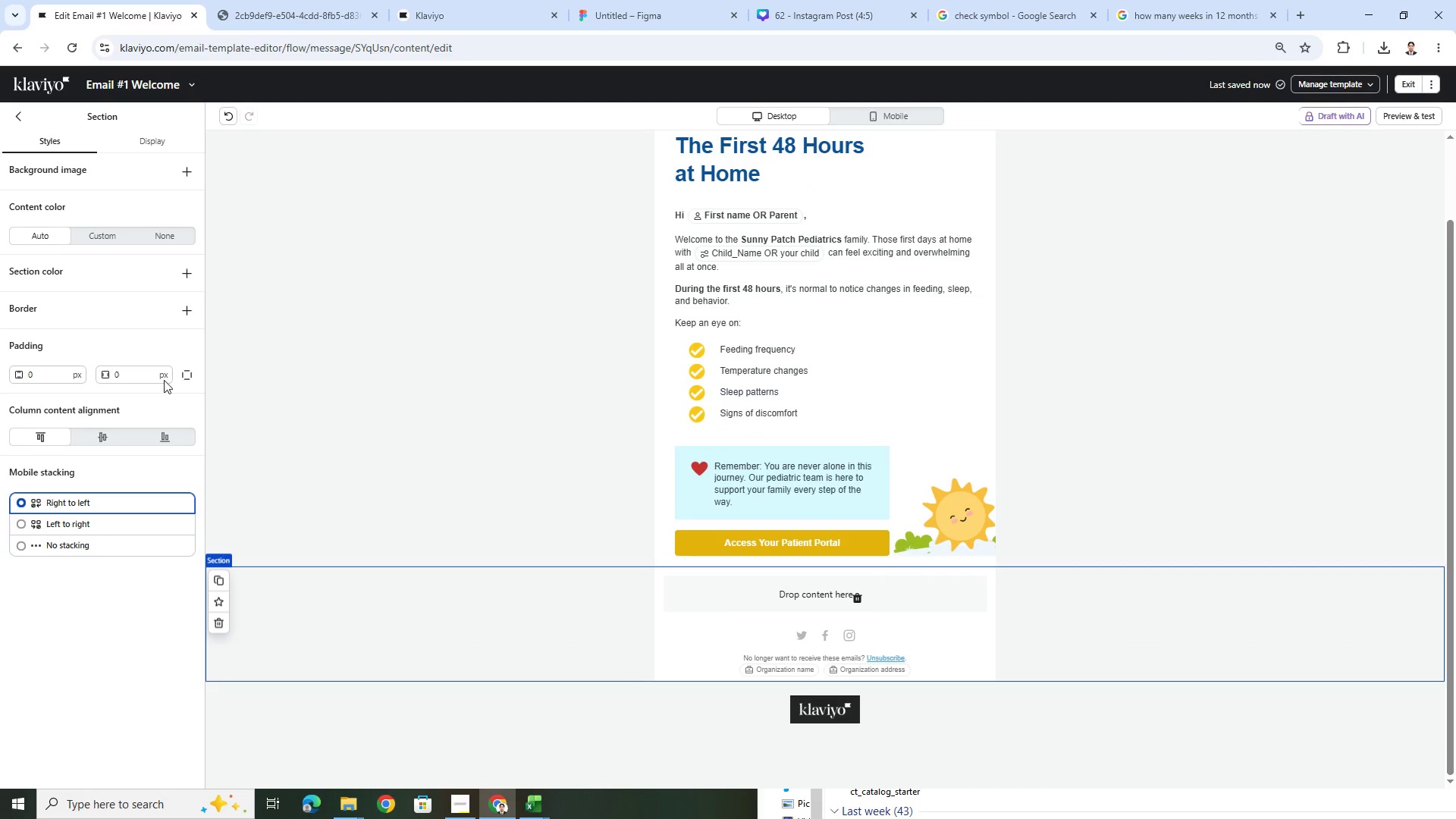 
left_click([177, 244])
 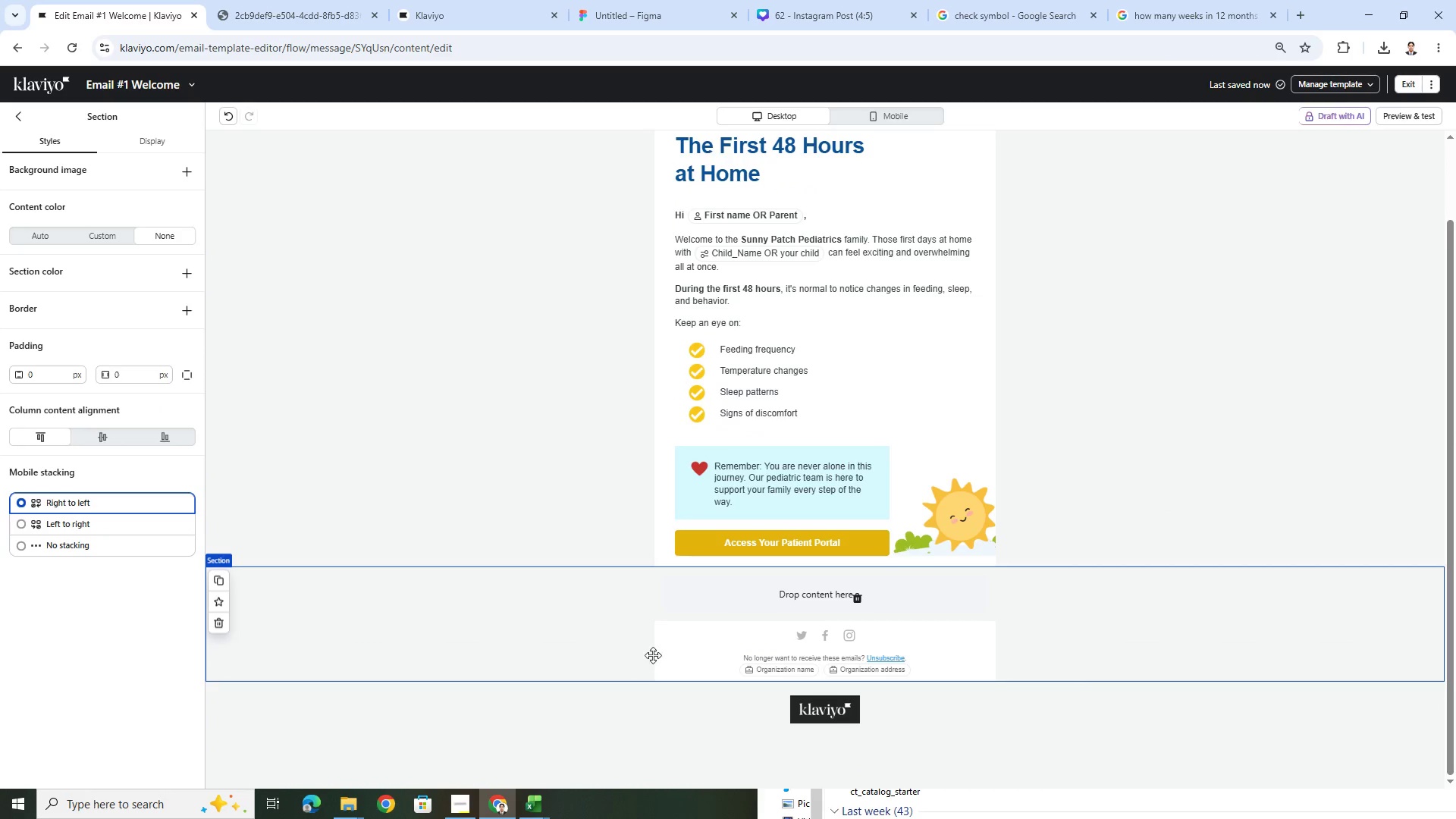 
left_click([675, 641])
 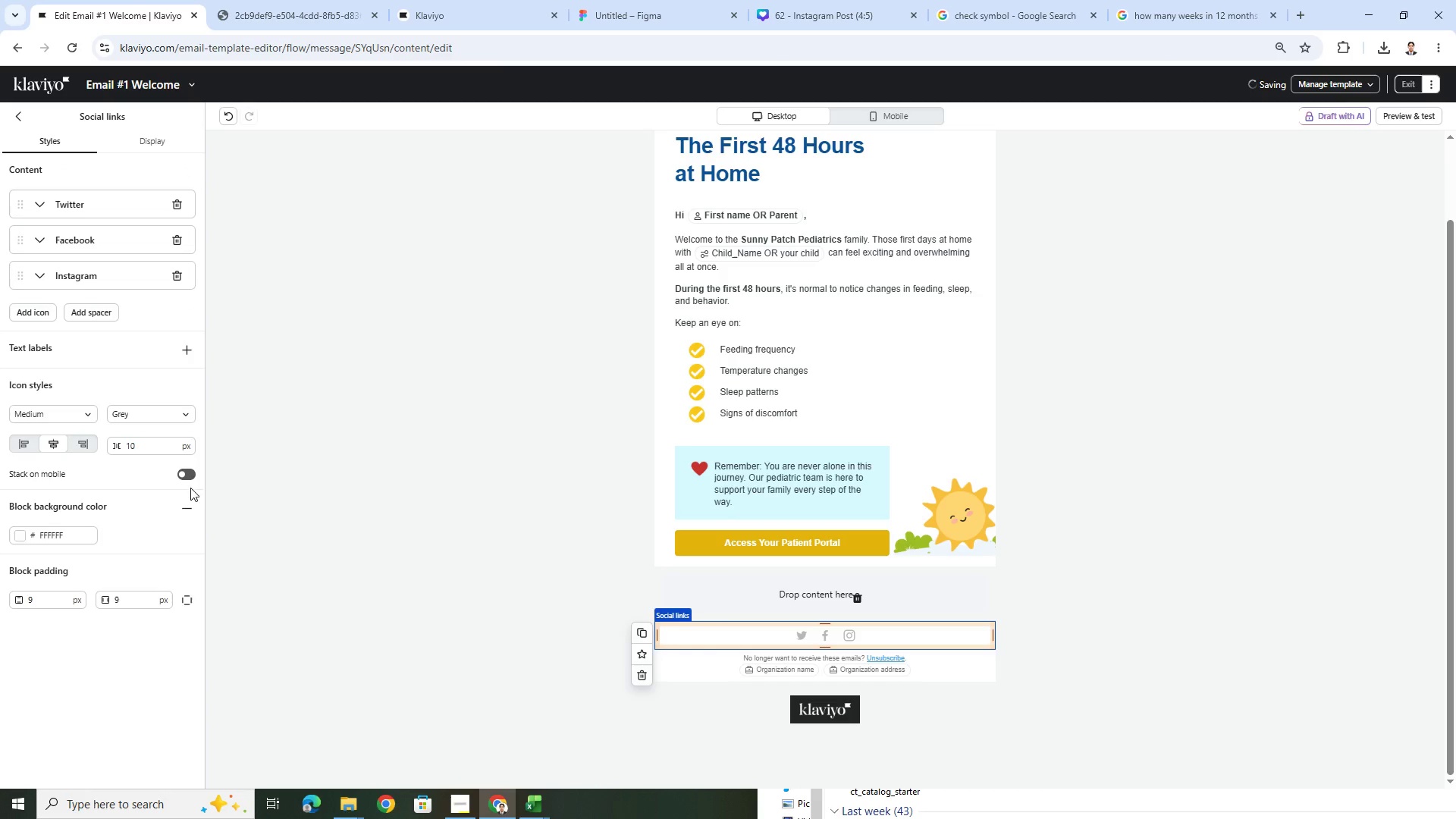 
left_click([189, 507])
 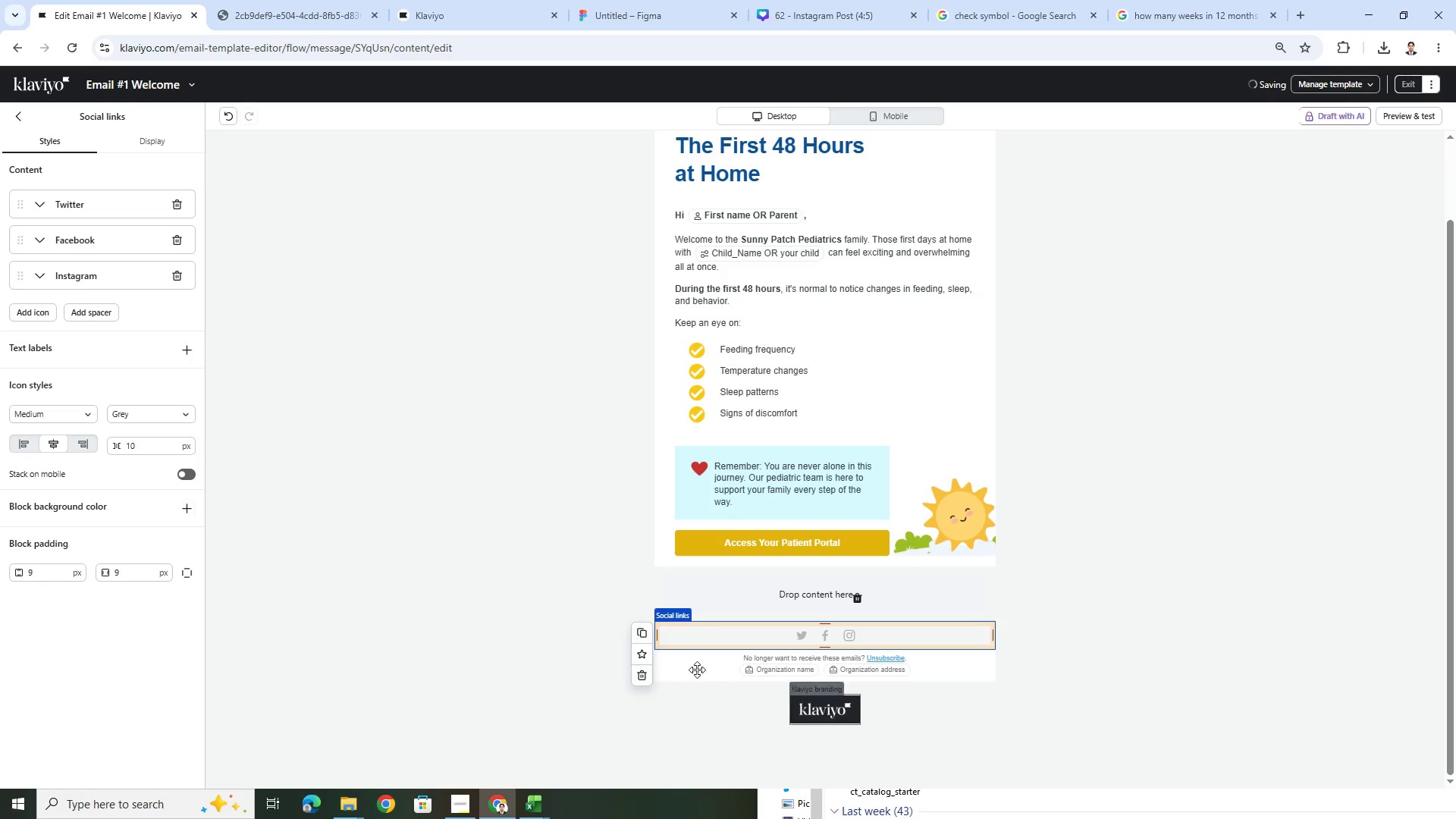 
left_click([695, 667])
 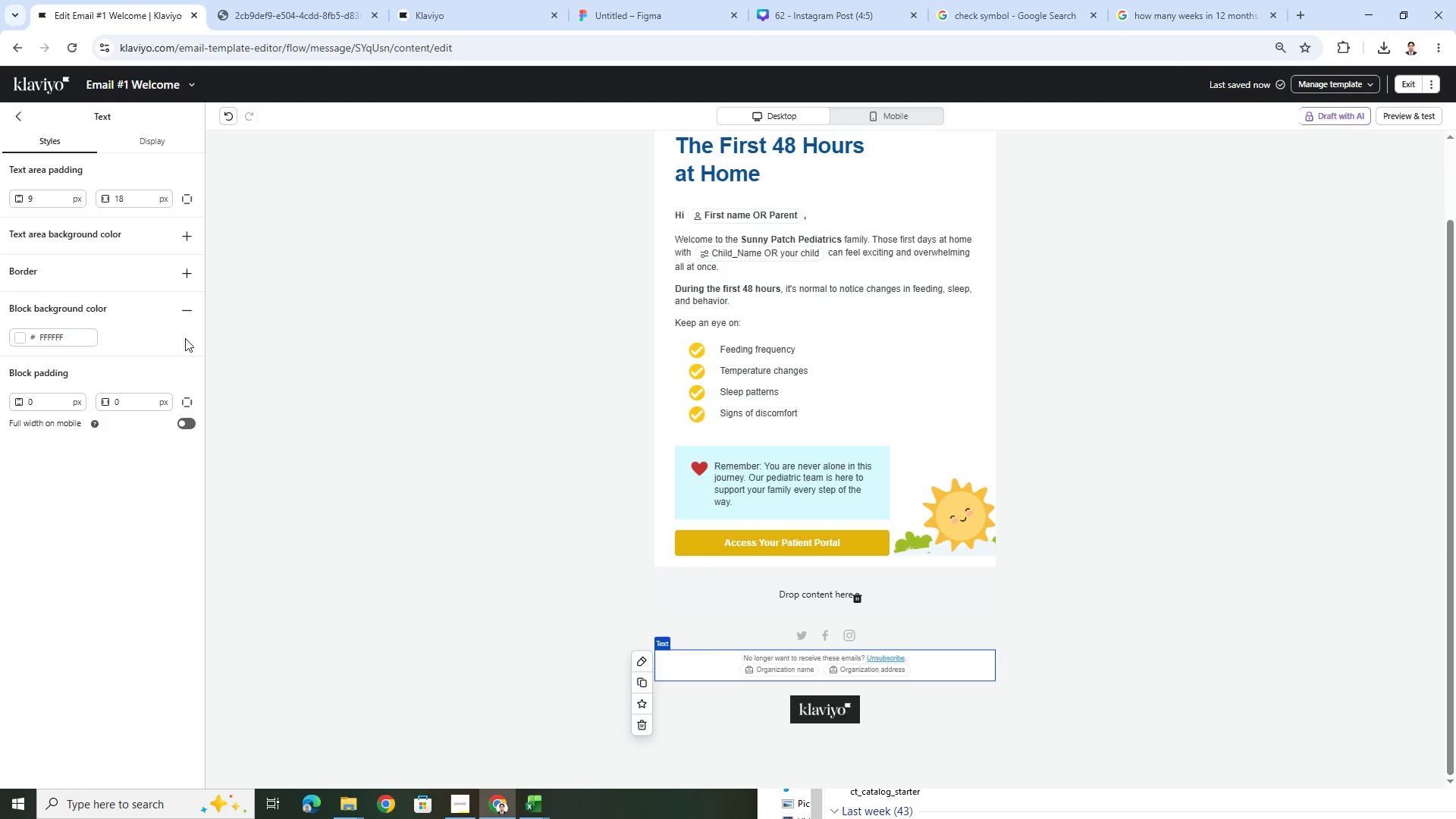 
left_click([185, 317])
 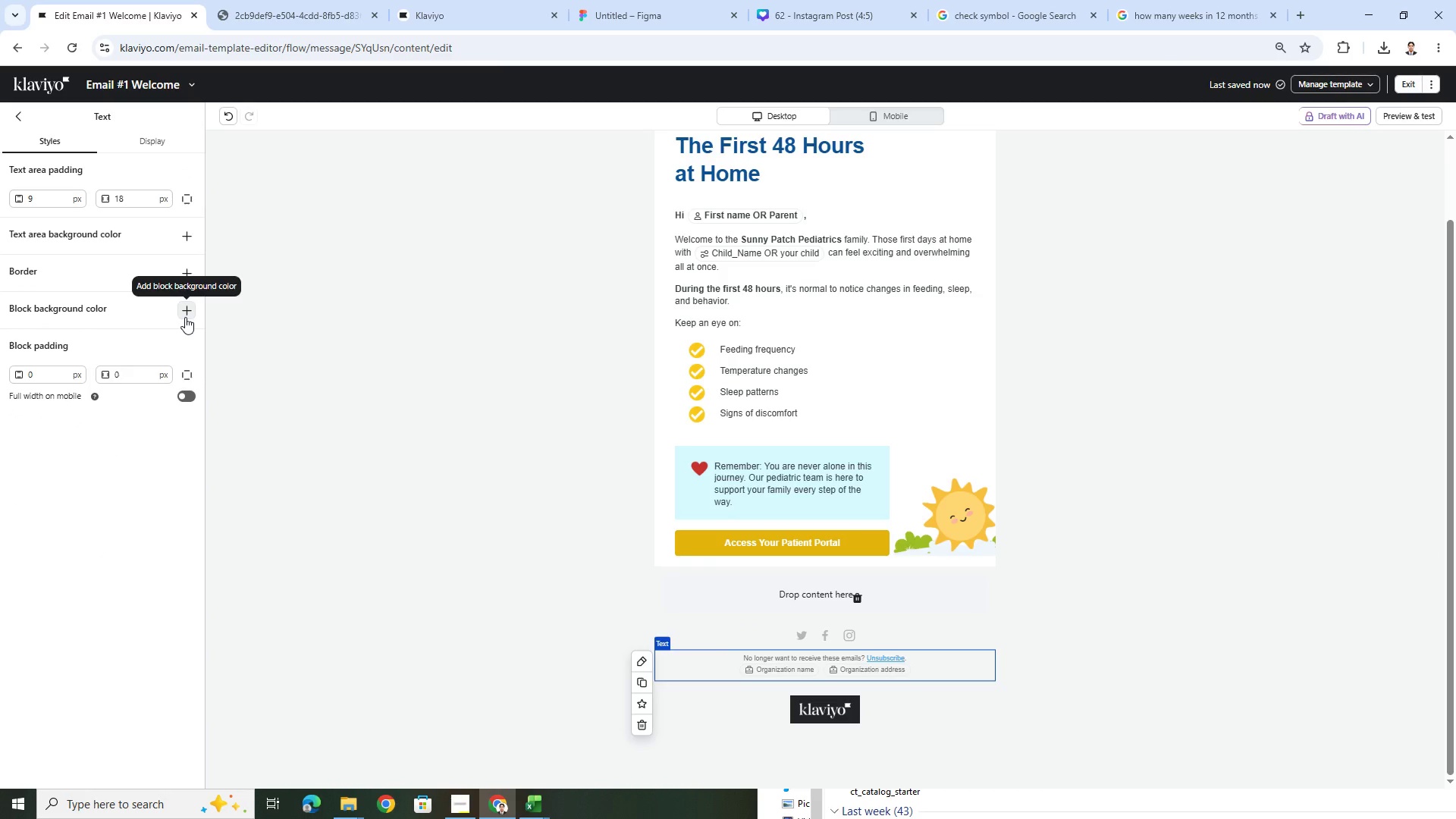 
wait(17.5)
 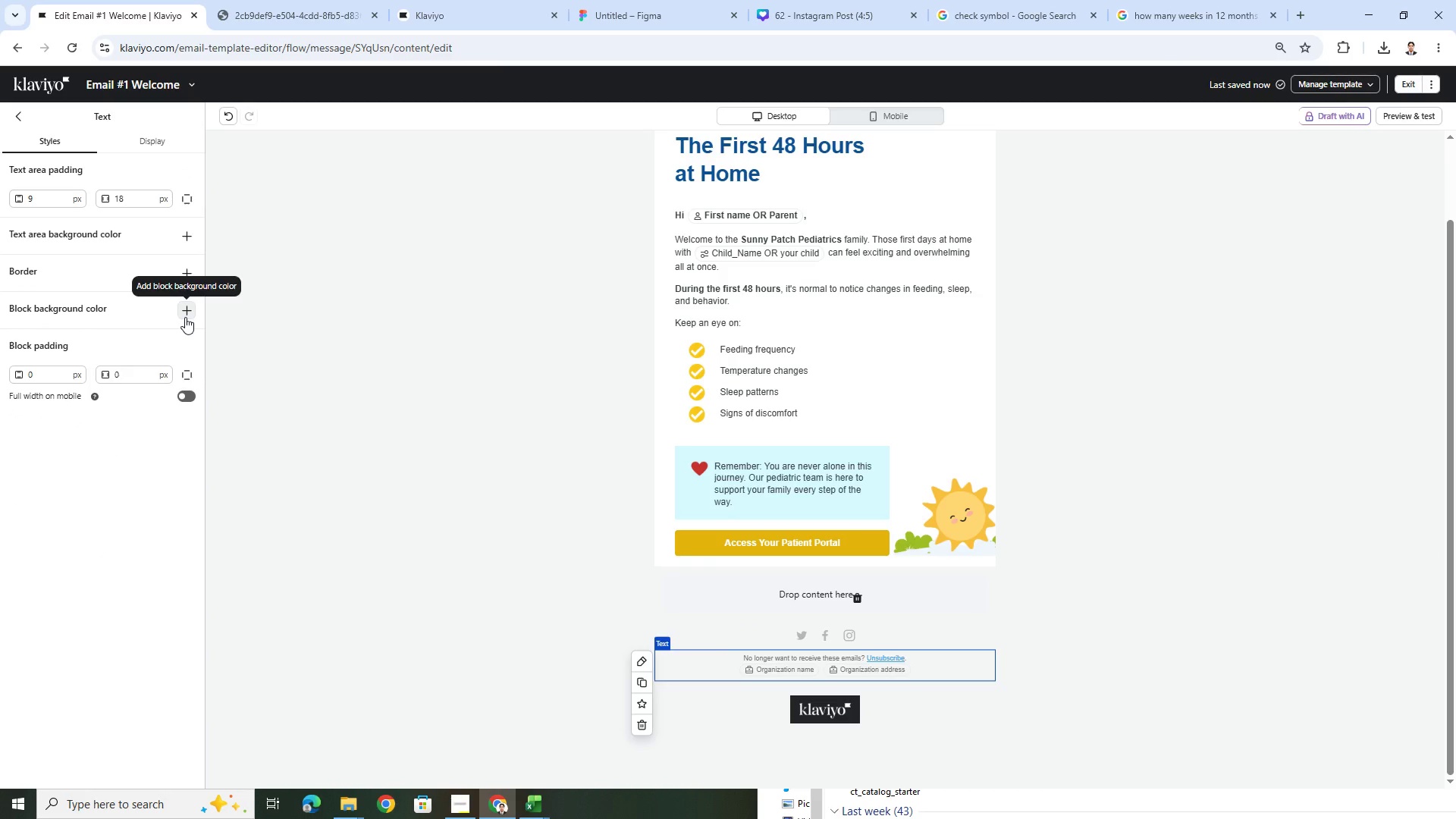 
left_click([858, 545])
 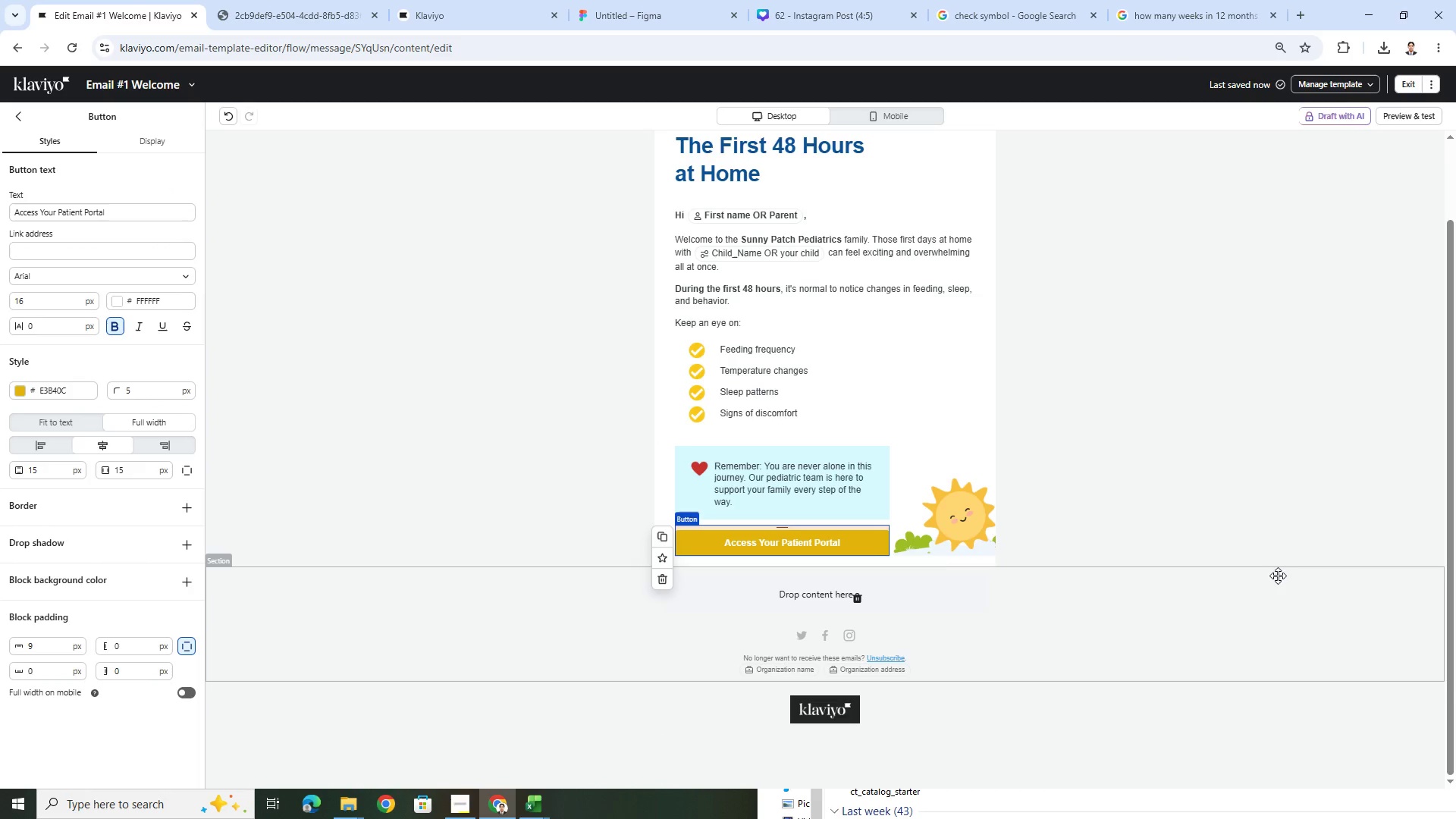 
left_click([1102, 620])
 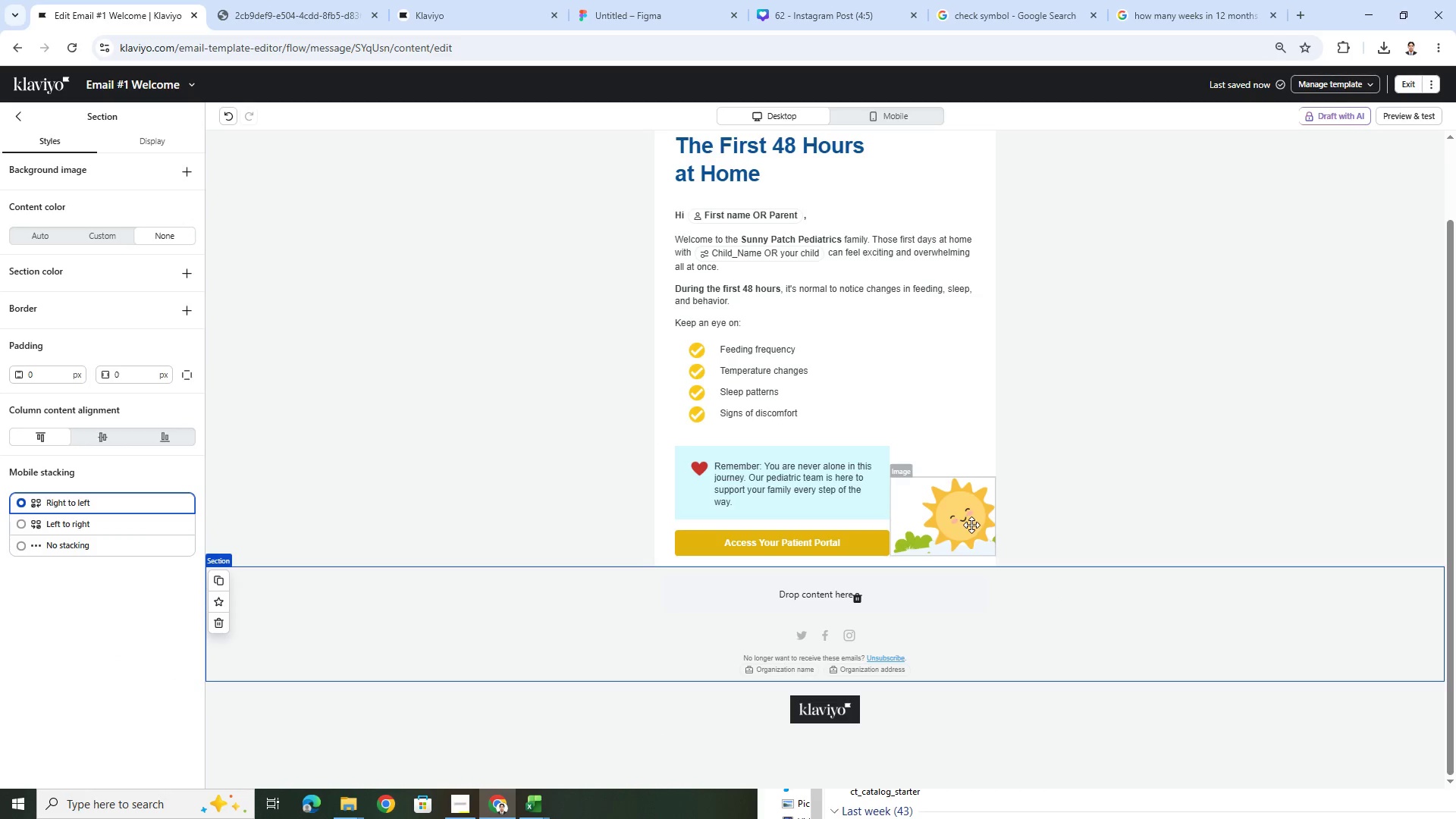 
double_click([1205, 520])
 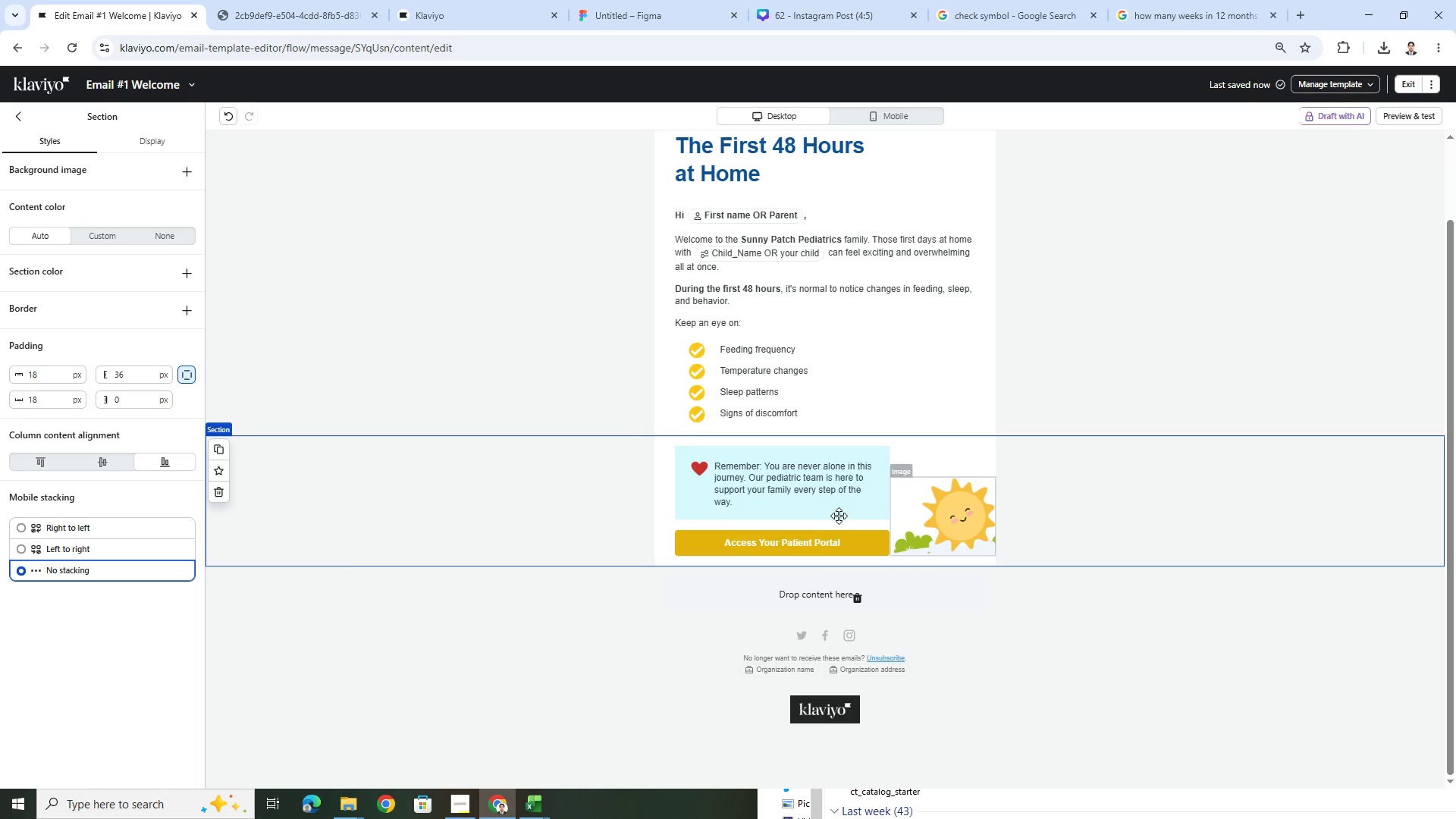 
left_click([821, 534])
 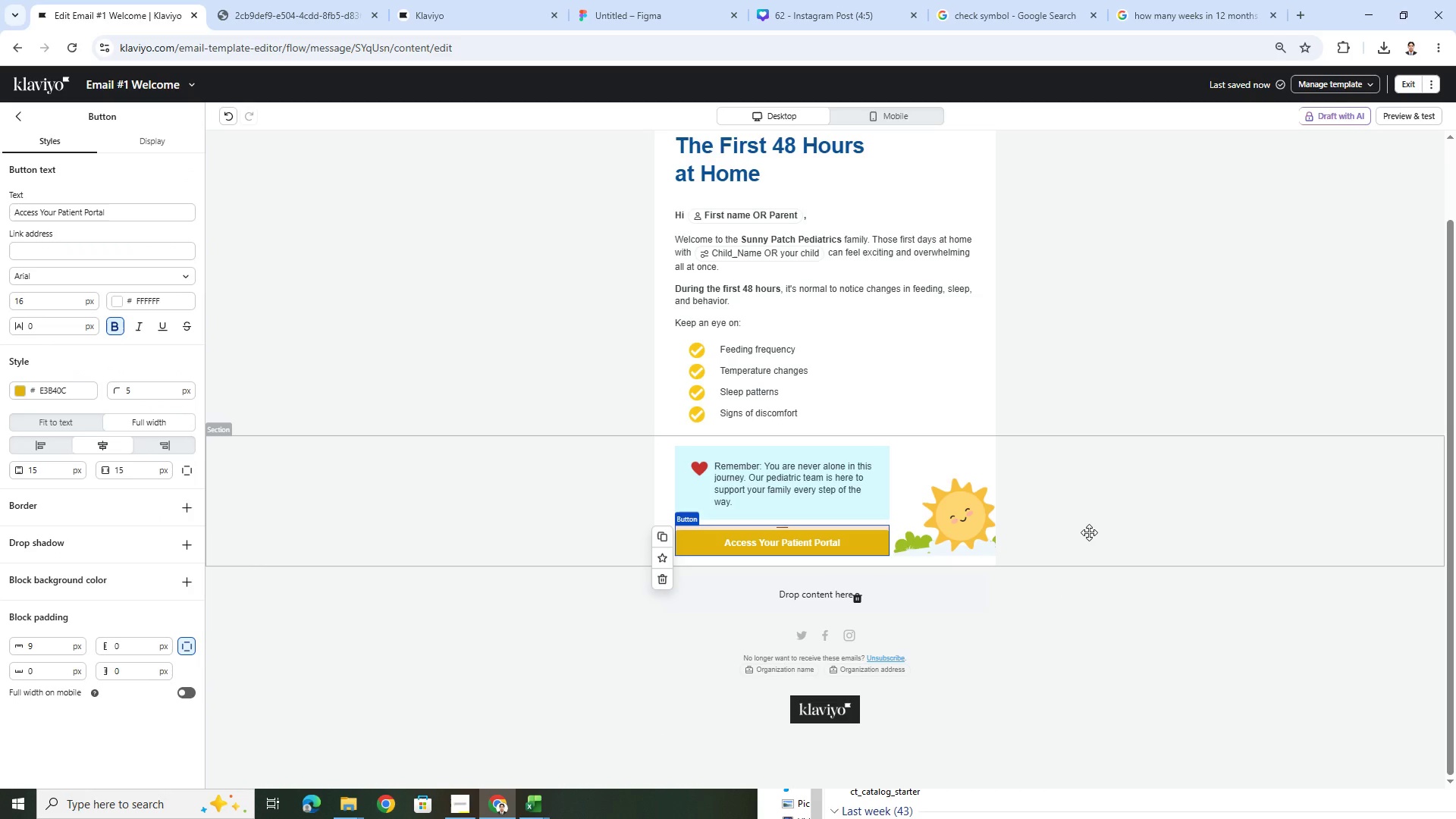 
scroll: coordinate [1092, 532], scroll_direction: up, amount: 3.0
 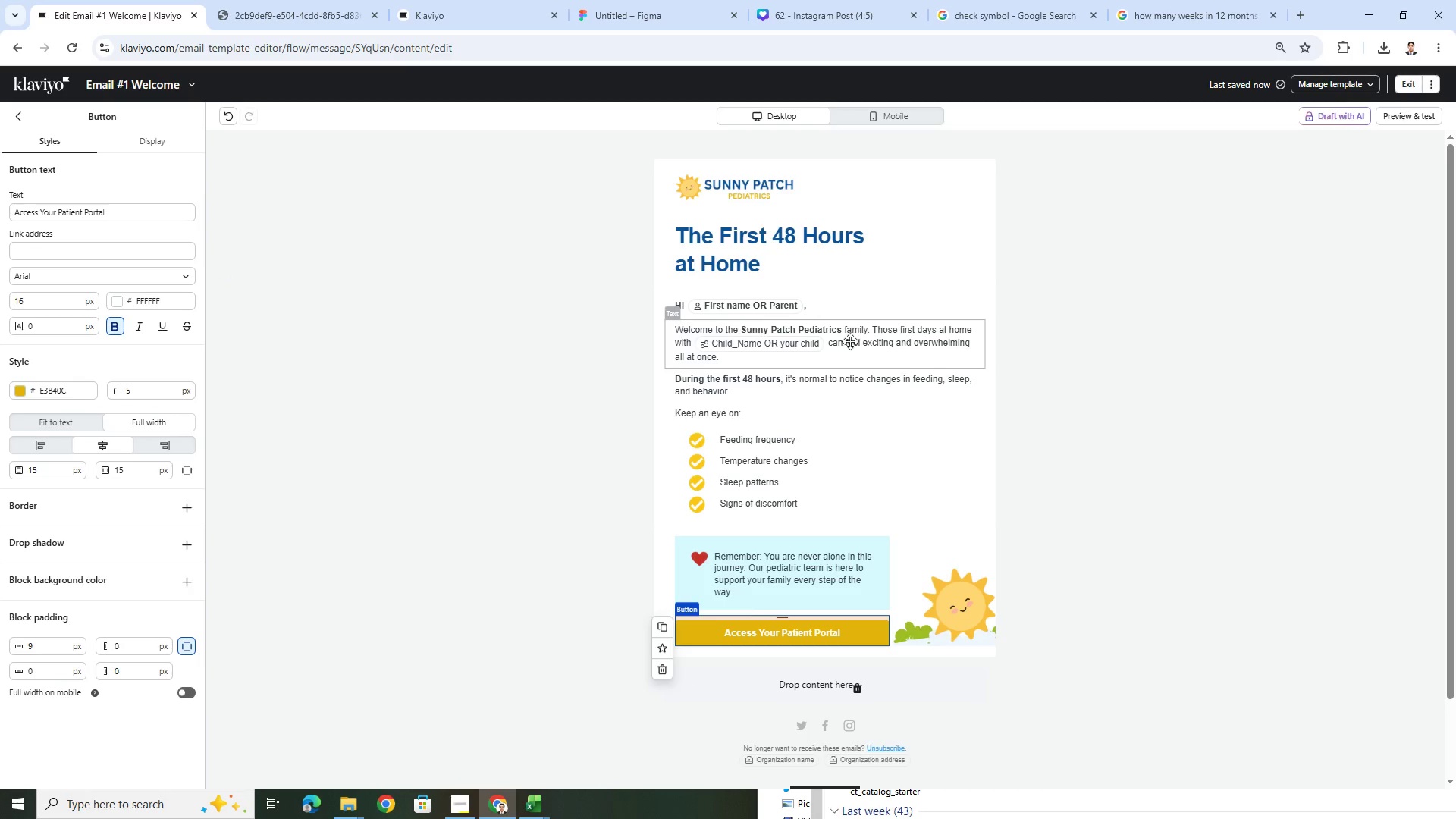 
wait(9.82)
 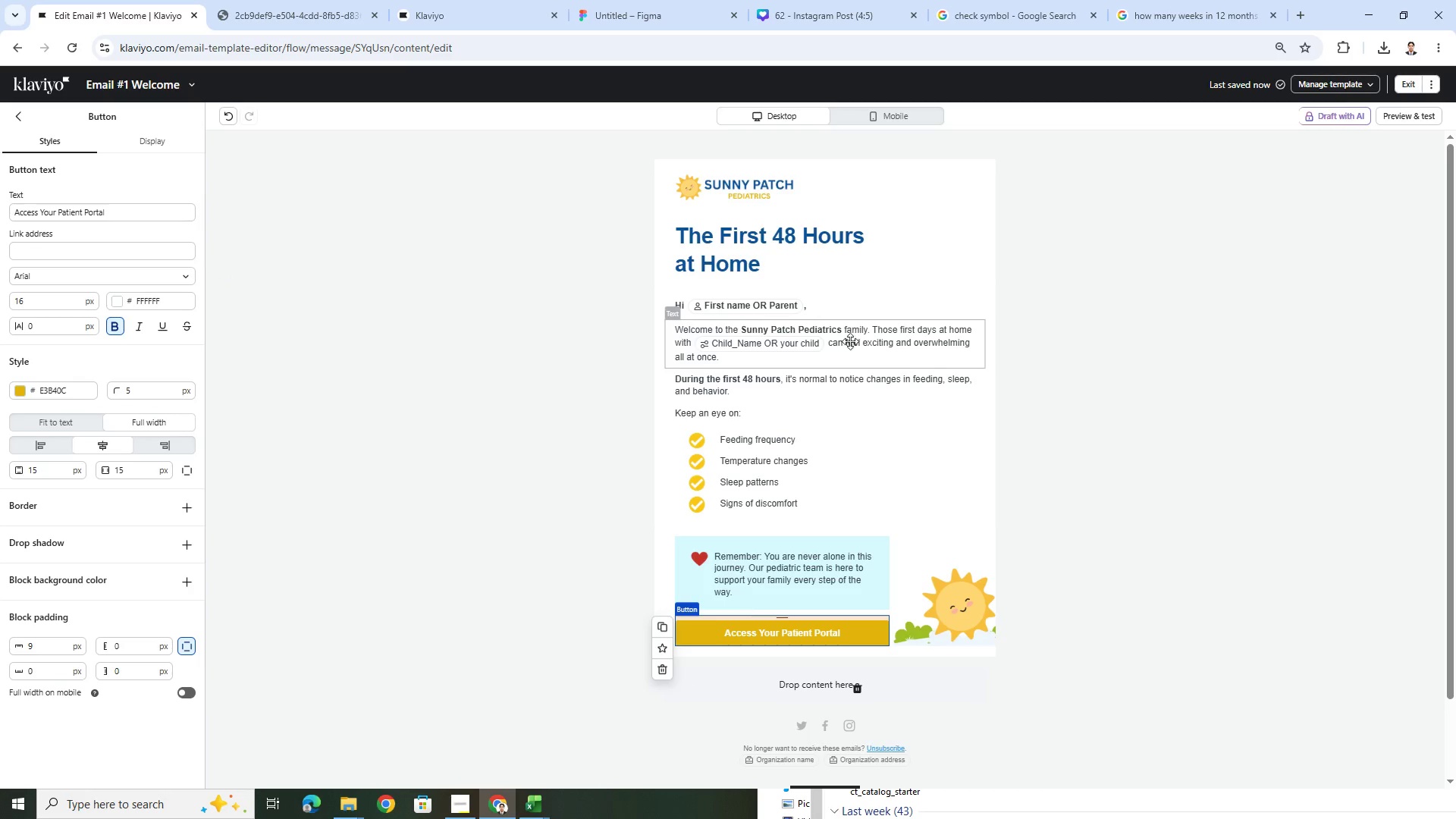 
left_click([21, 123])
 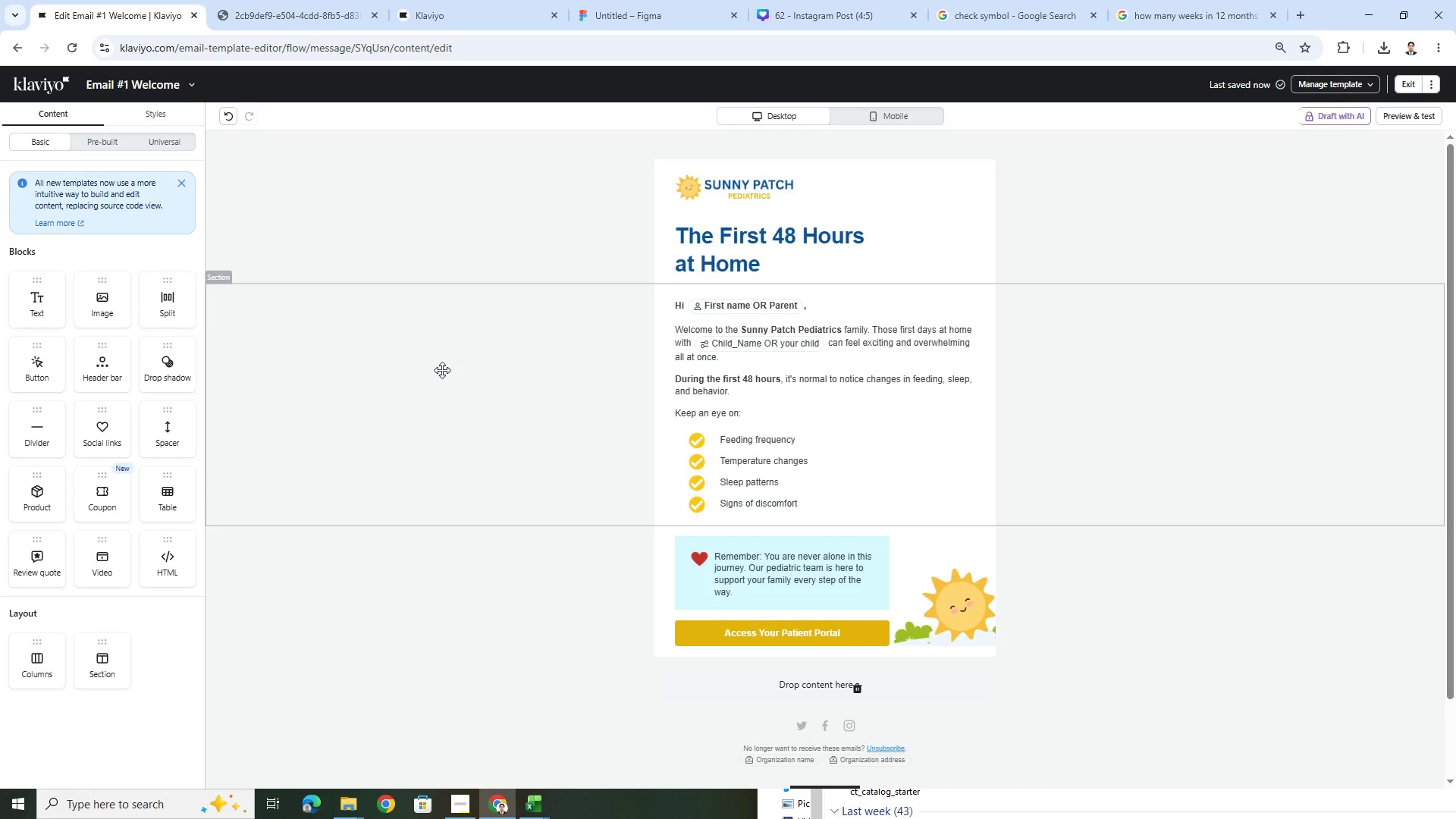 
wait(12.19)
 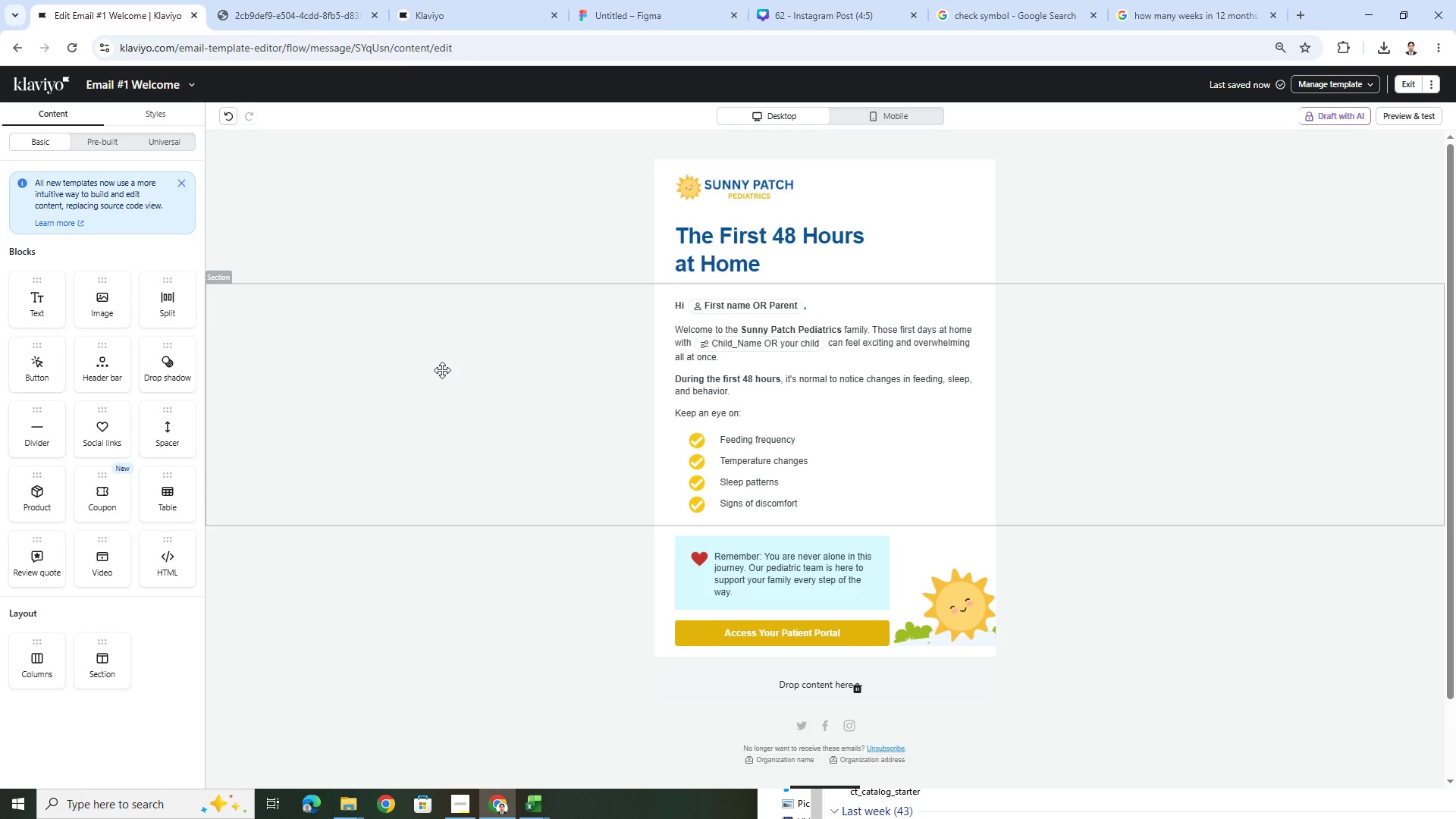 
left_click_drag(start_coordinate=[50, 657], to_coordinate=[852, 378])
 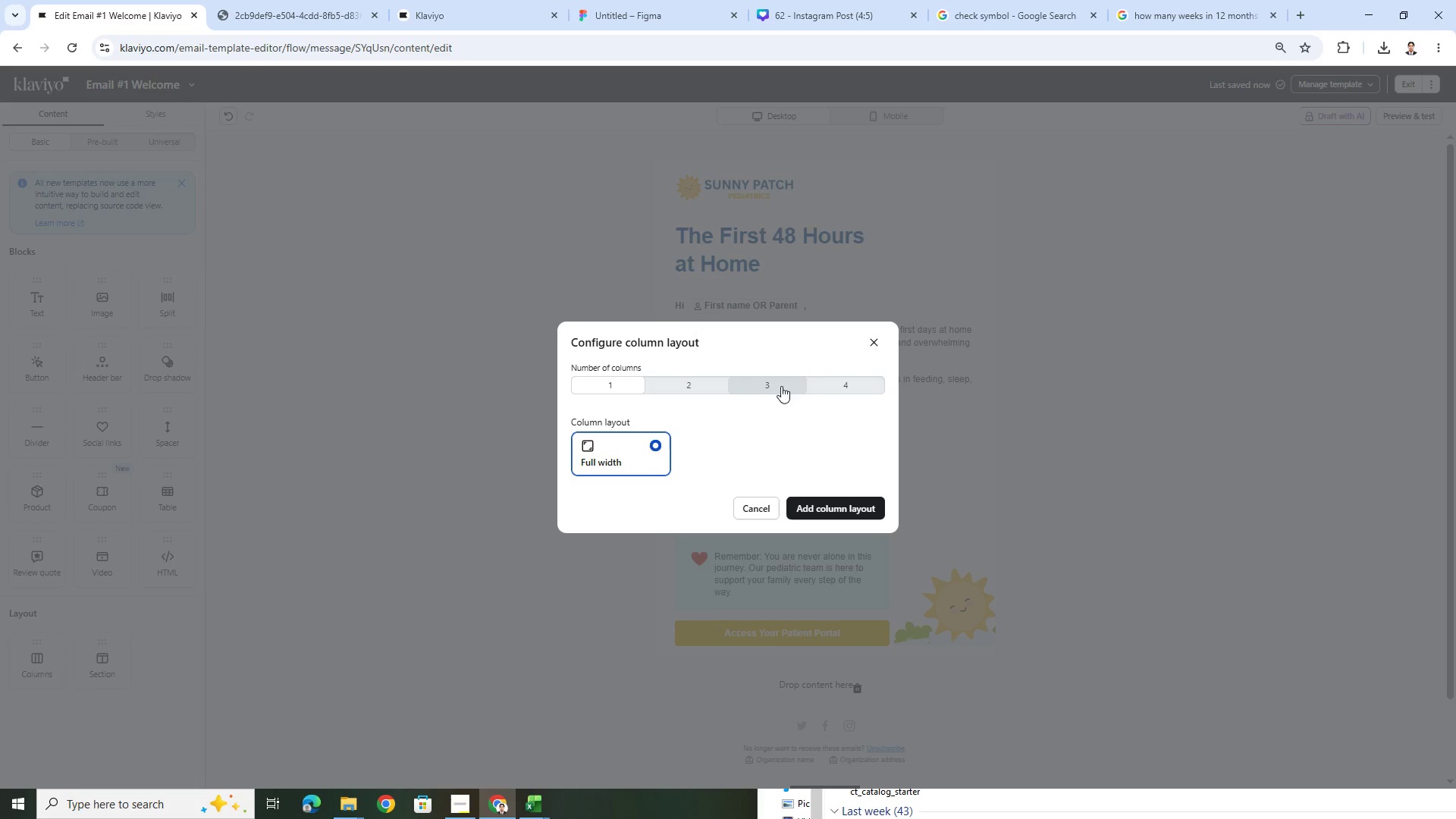 
left_click([701, 390])
 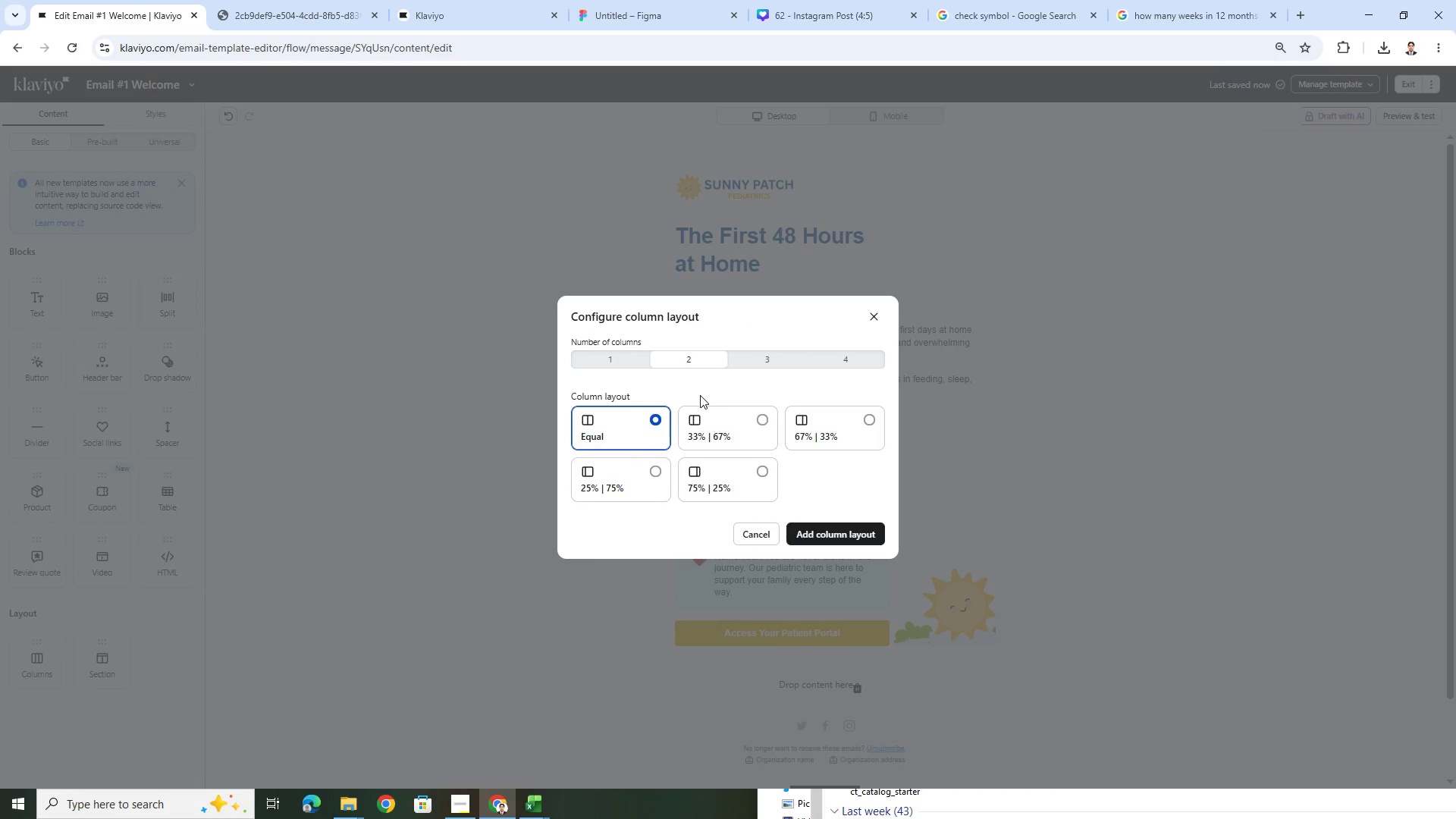 
left_click([824, 526])
 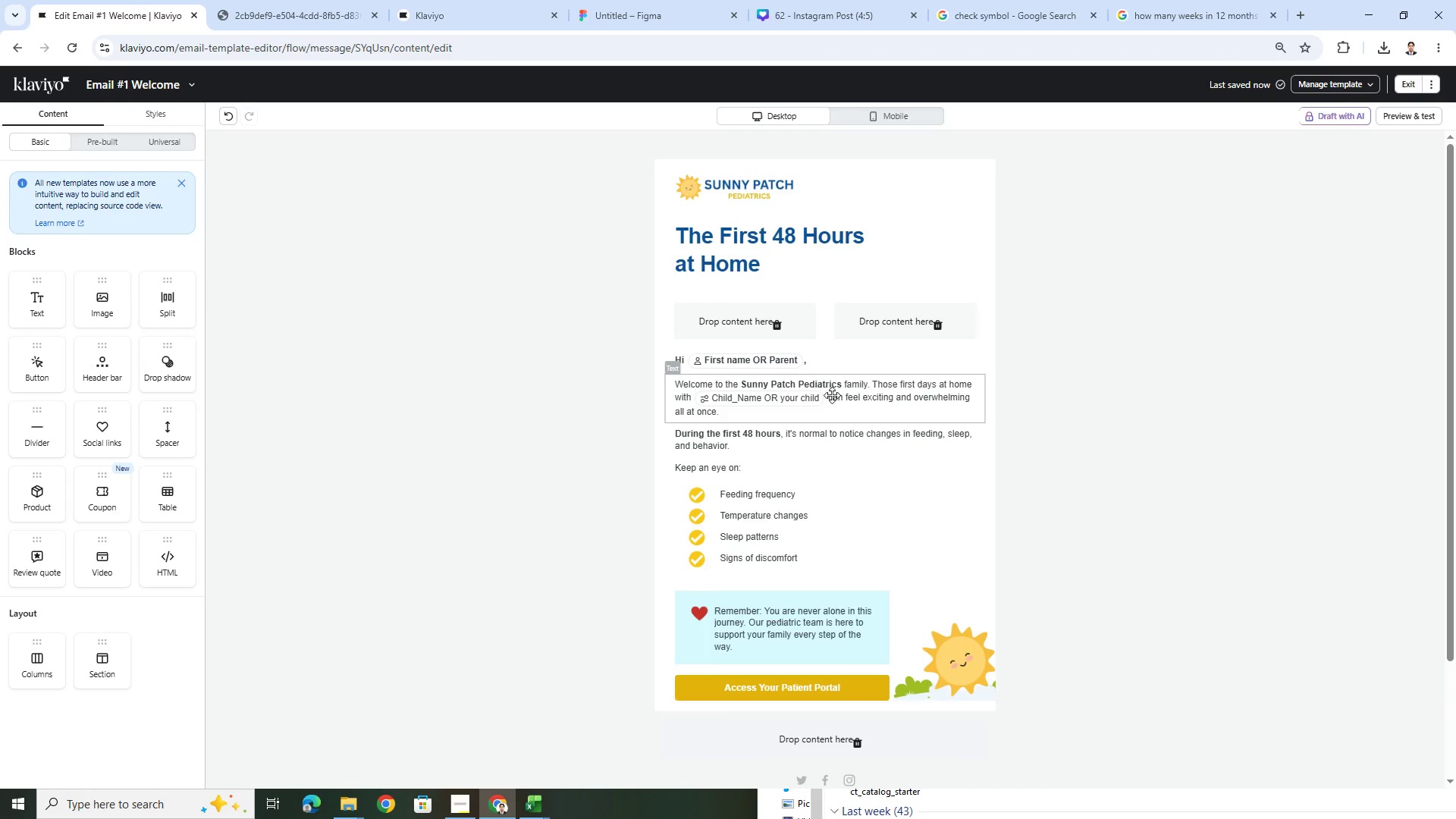 
left_click_drag(start_coordinate=[774, 361], to_coordinate=[770, 325])
 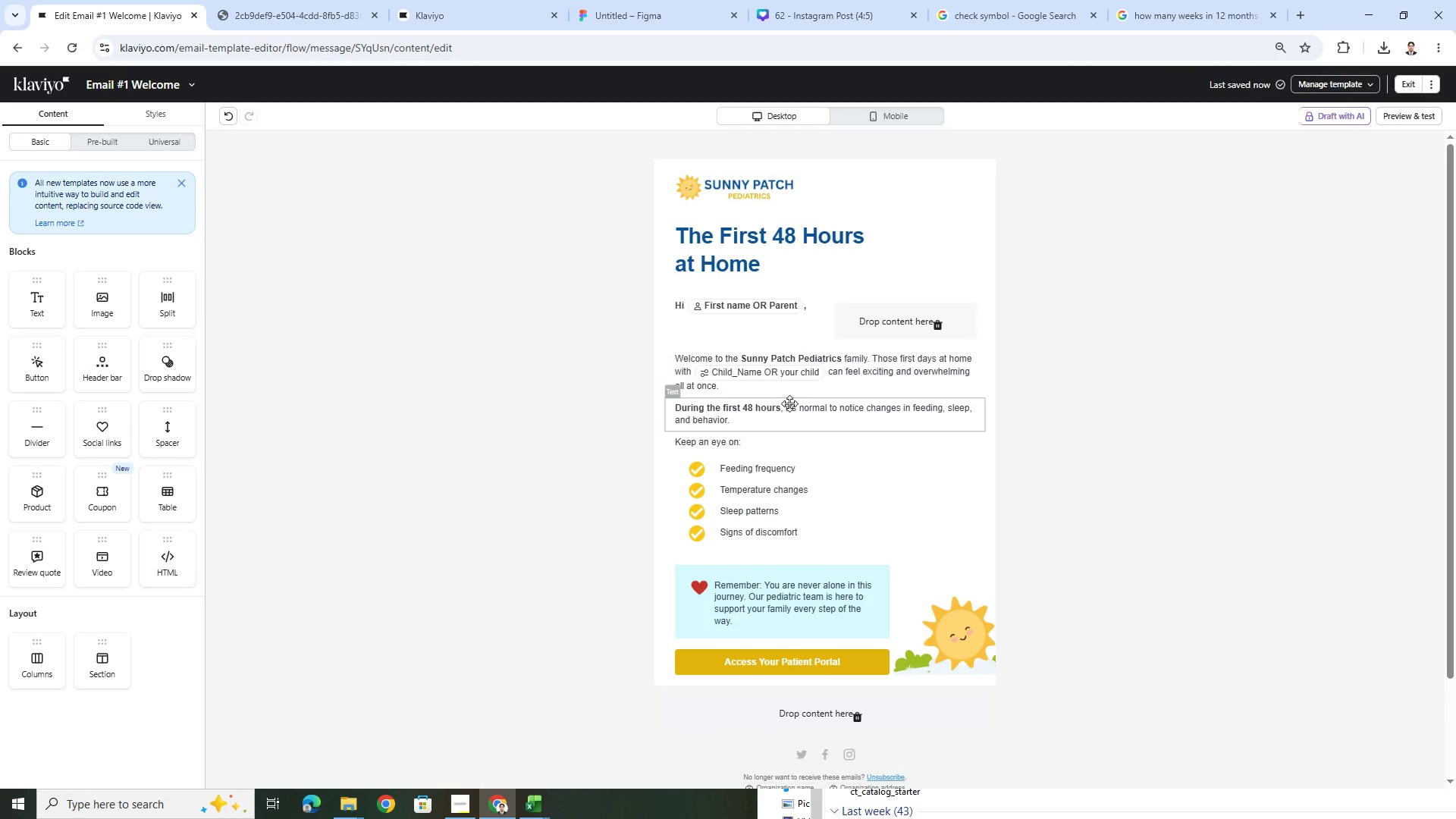 
left_click_drag(start_coordinate=[761, 372], to_coordinate=[759, 344])
 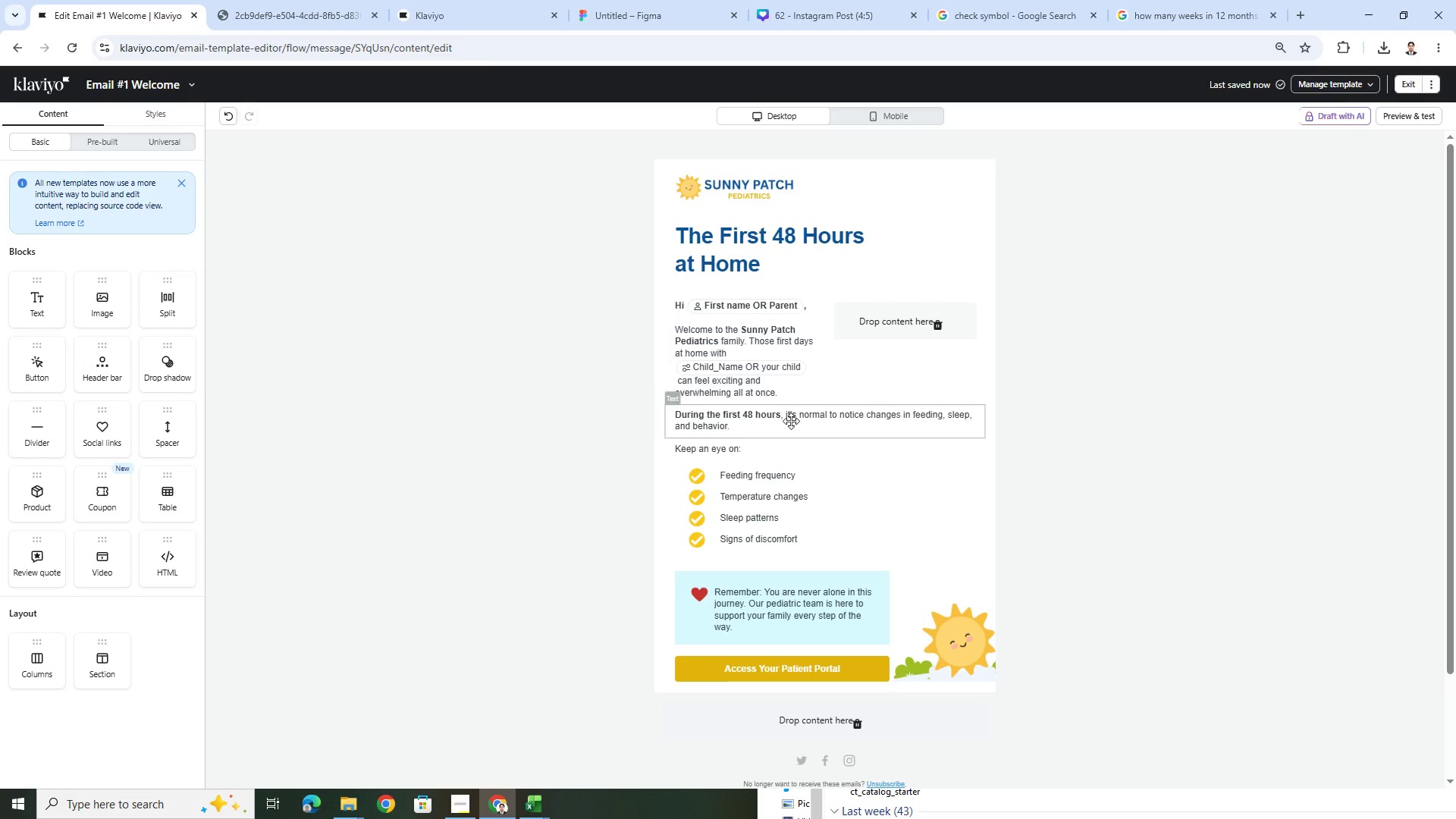 
left_click_drag(start_coordinate=[788, 417], to_coordinate=[790, 421])
 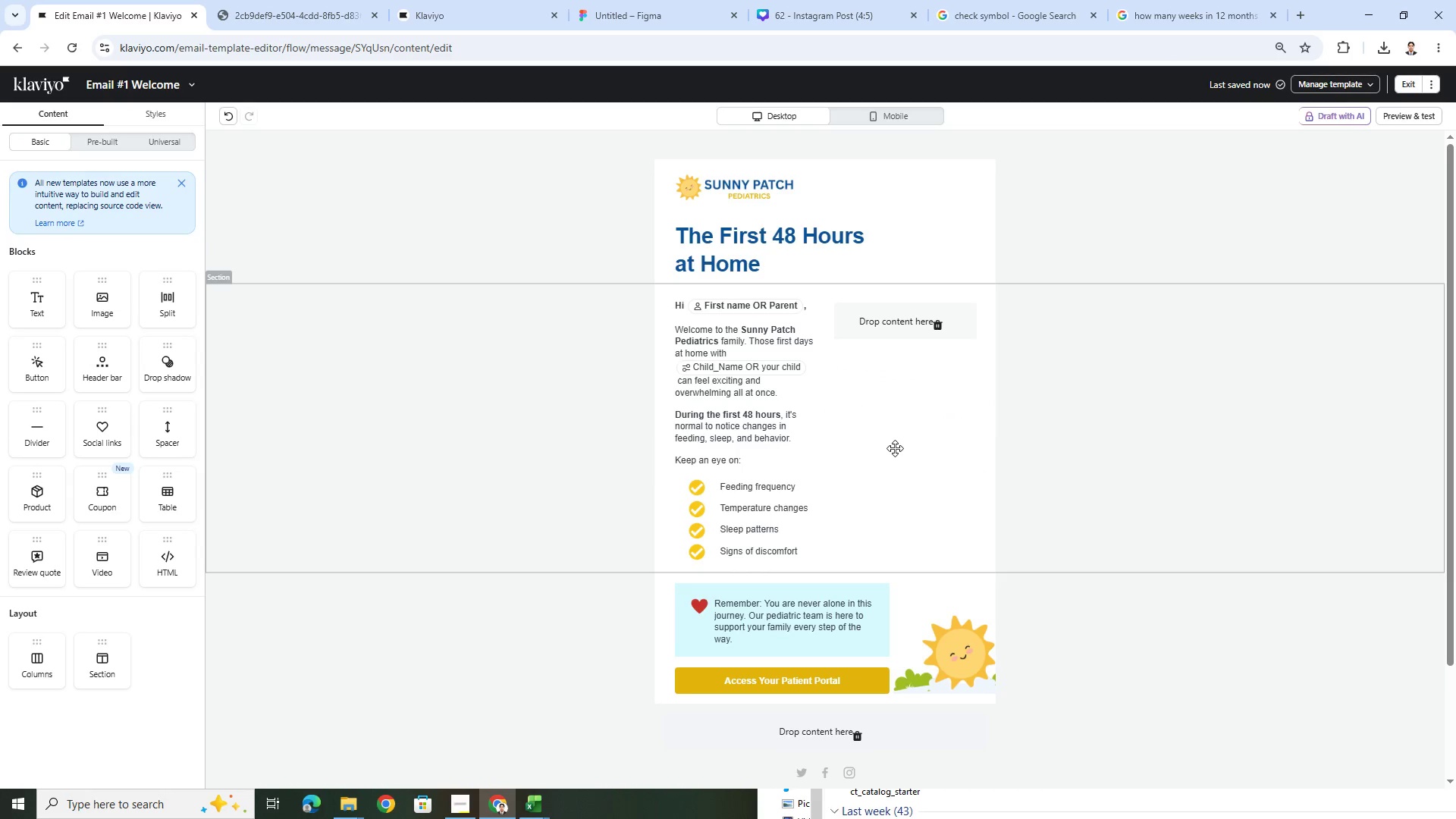 
wait(9.45)
 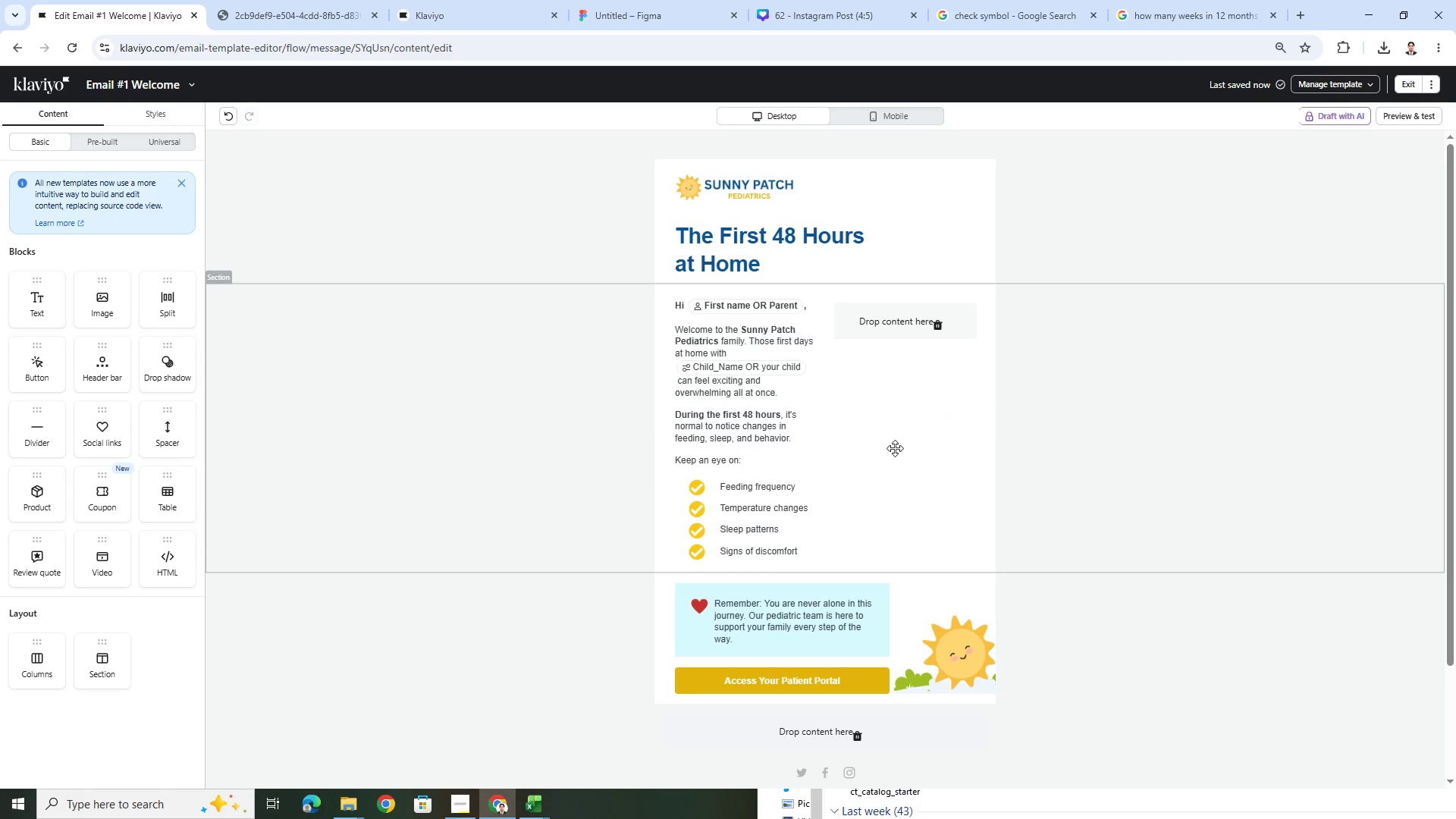 
left_click([885, 110])
 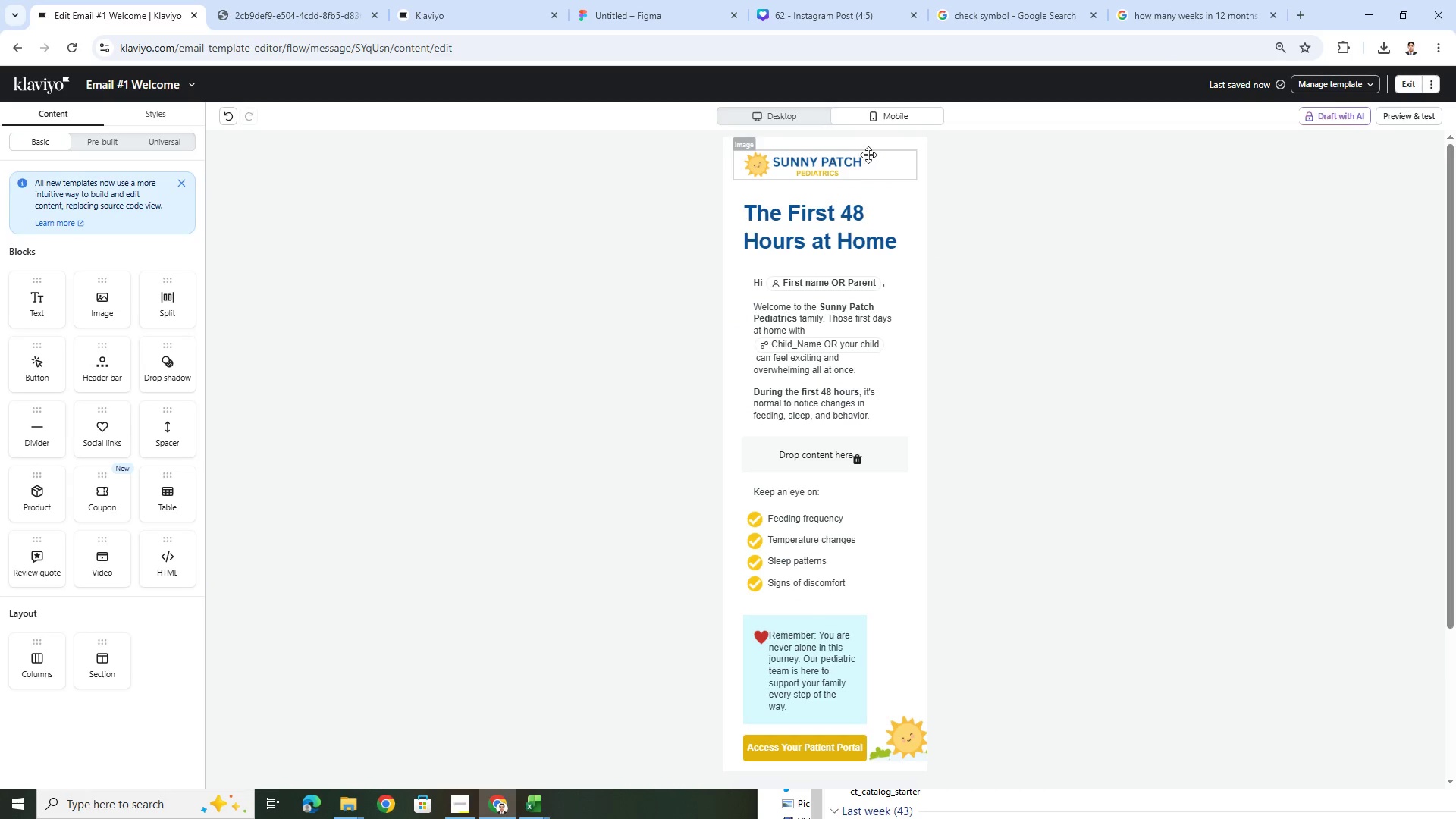 
left_click([784, 290])
 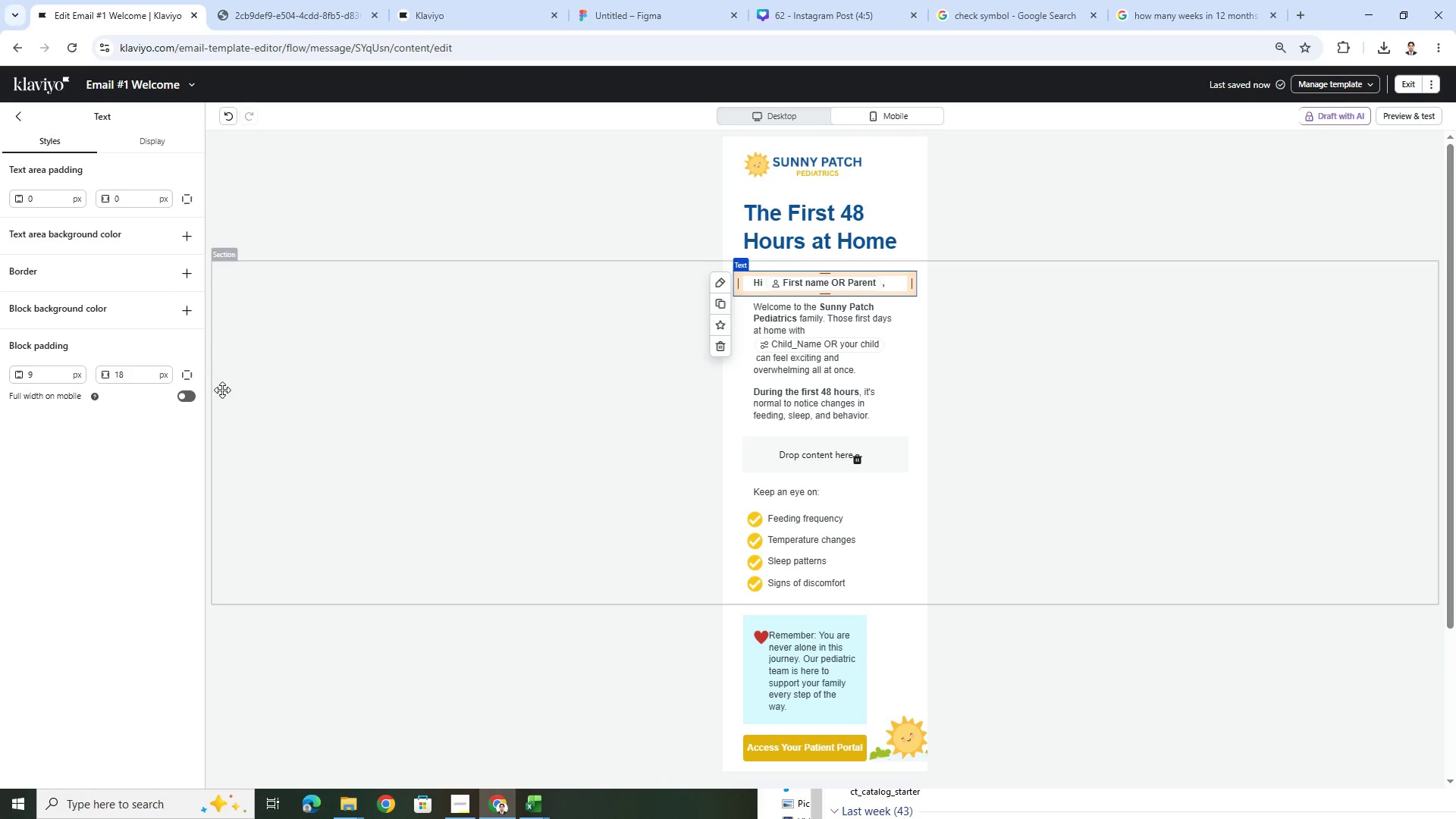 
left_click([189, 401])
 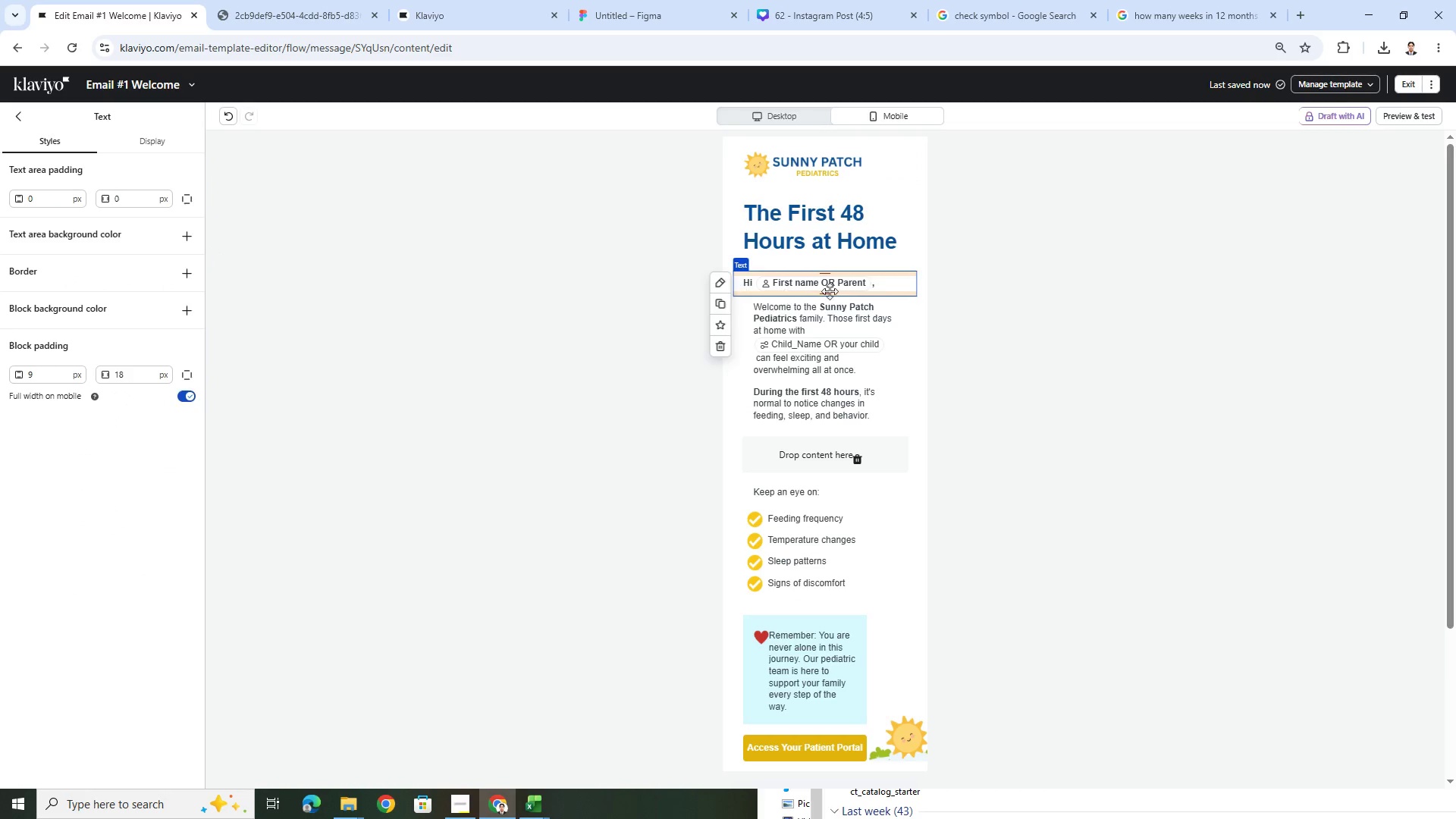 
left_click([838, 309])
 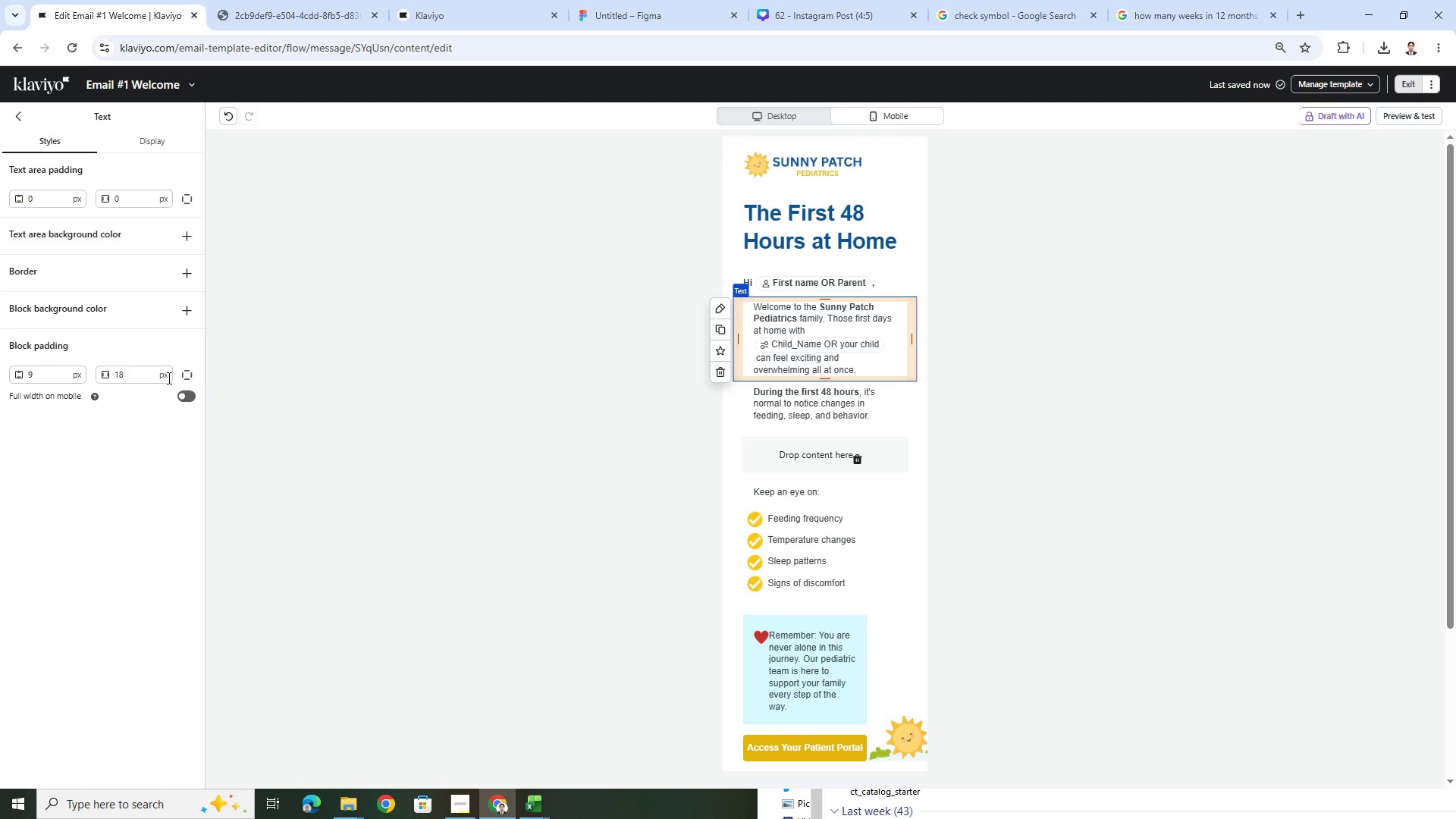 
left_click([182, 396])
 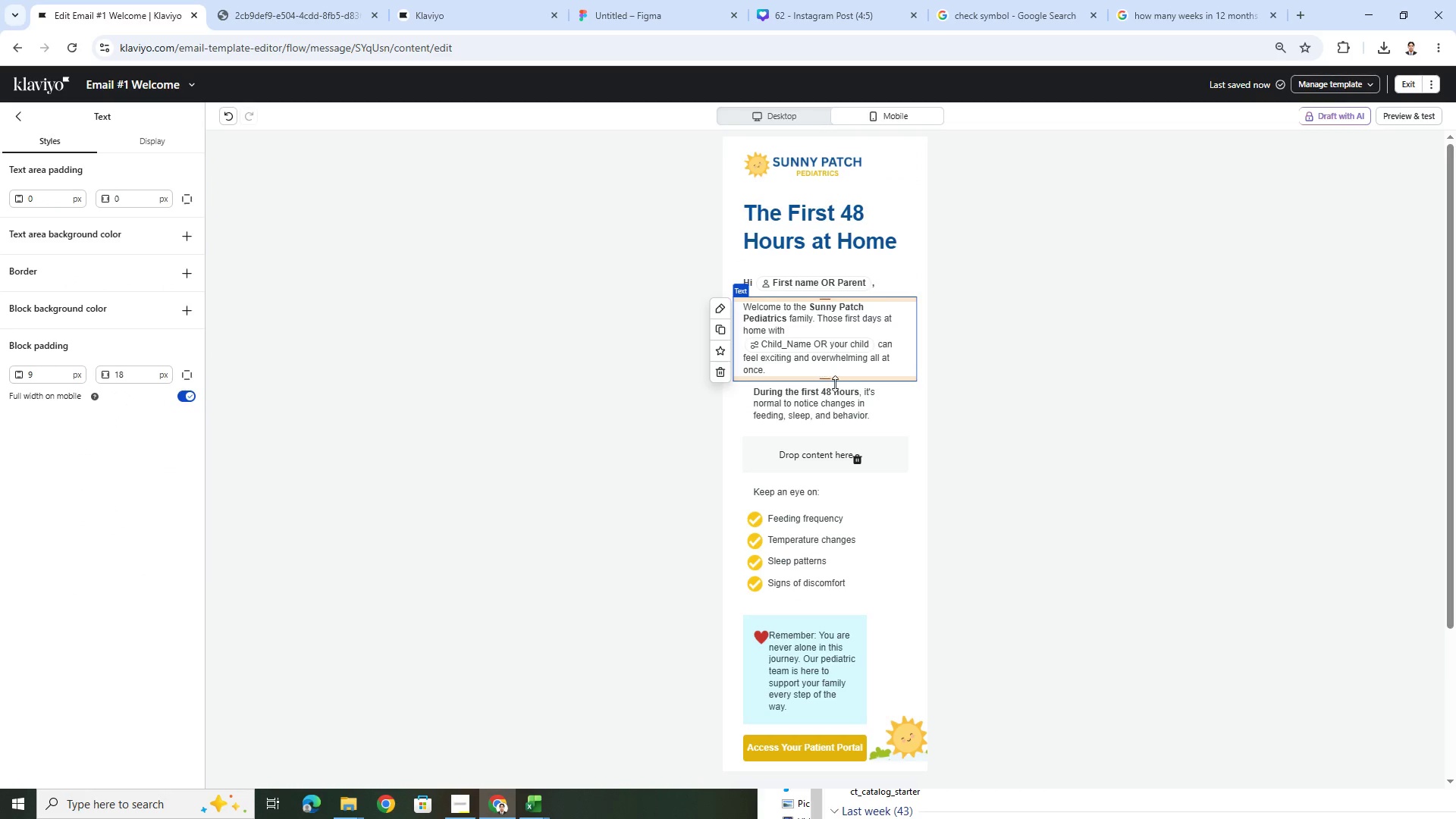 
left_click([836, 392])
 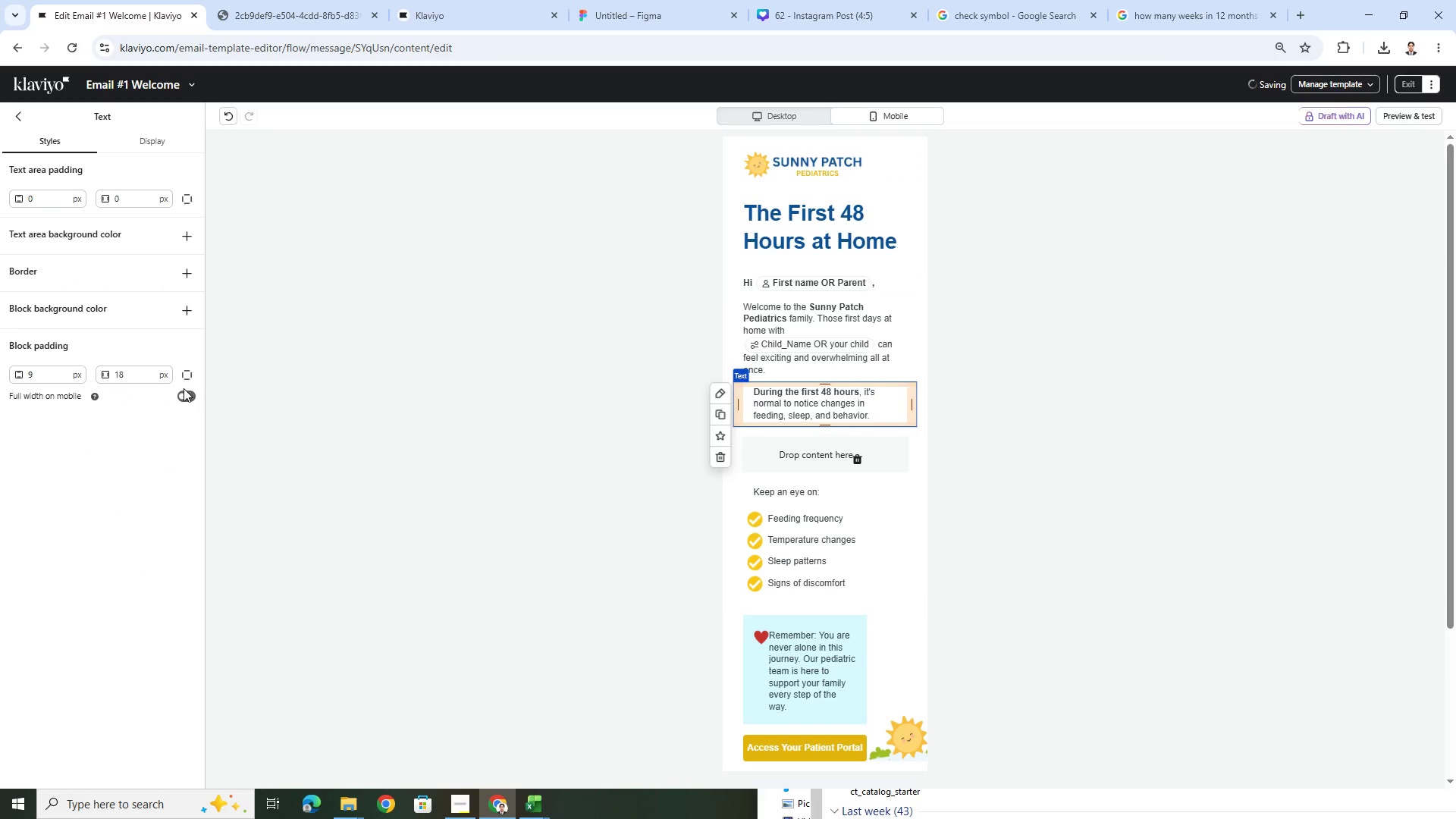 
left_click([188, 394])
 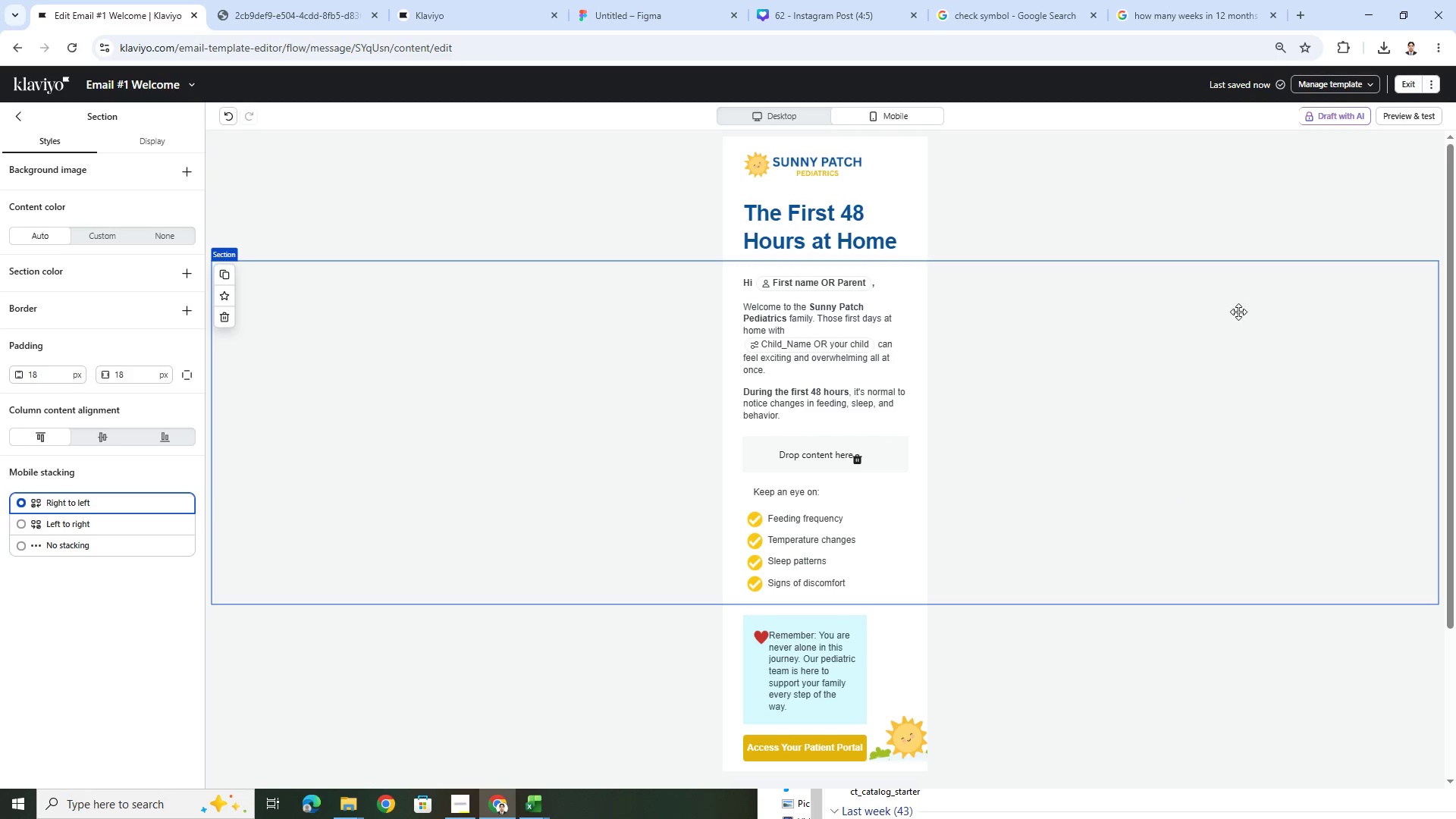 
left_click([765, 119])
 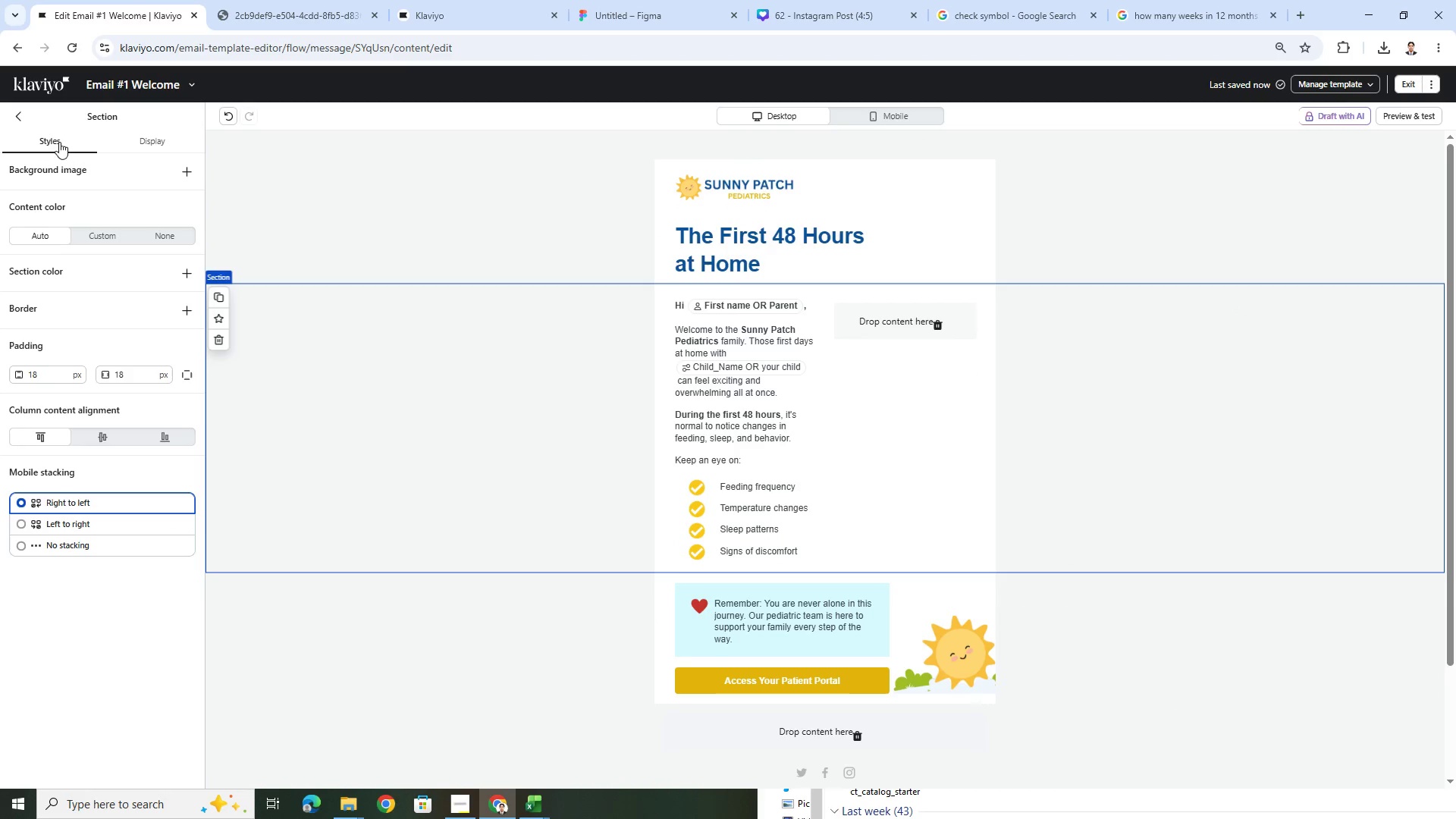 
left_click([24, 113])
 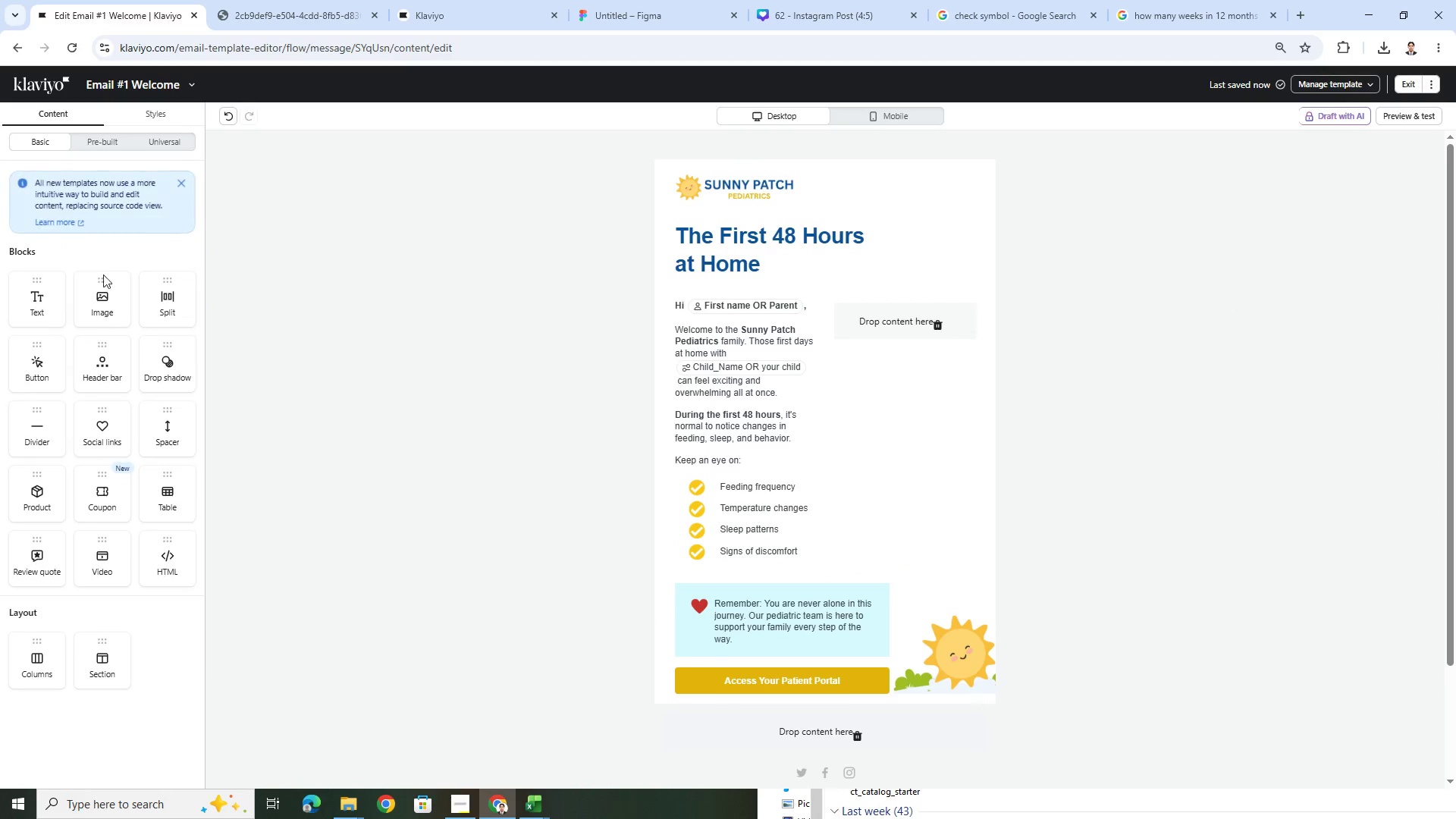 
left_click_drag(start_coordinate=[107, 303], to_coordinate=[906, 314])
 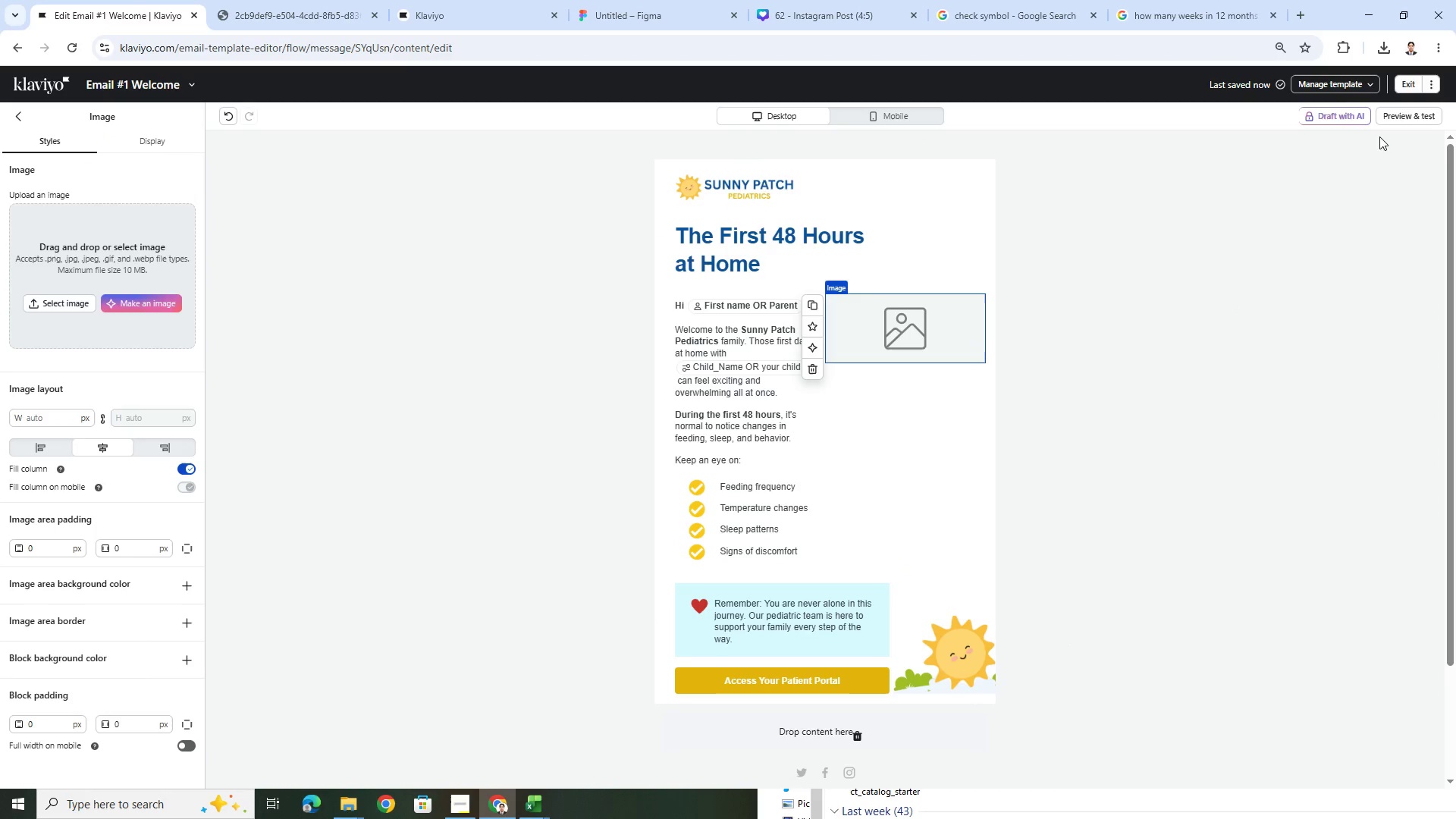 
left_click([1383, 115])
 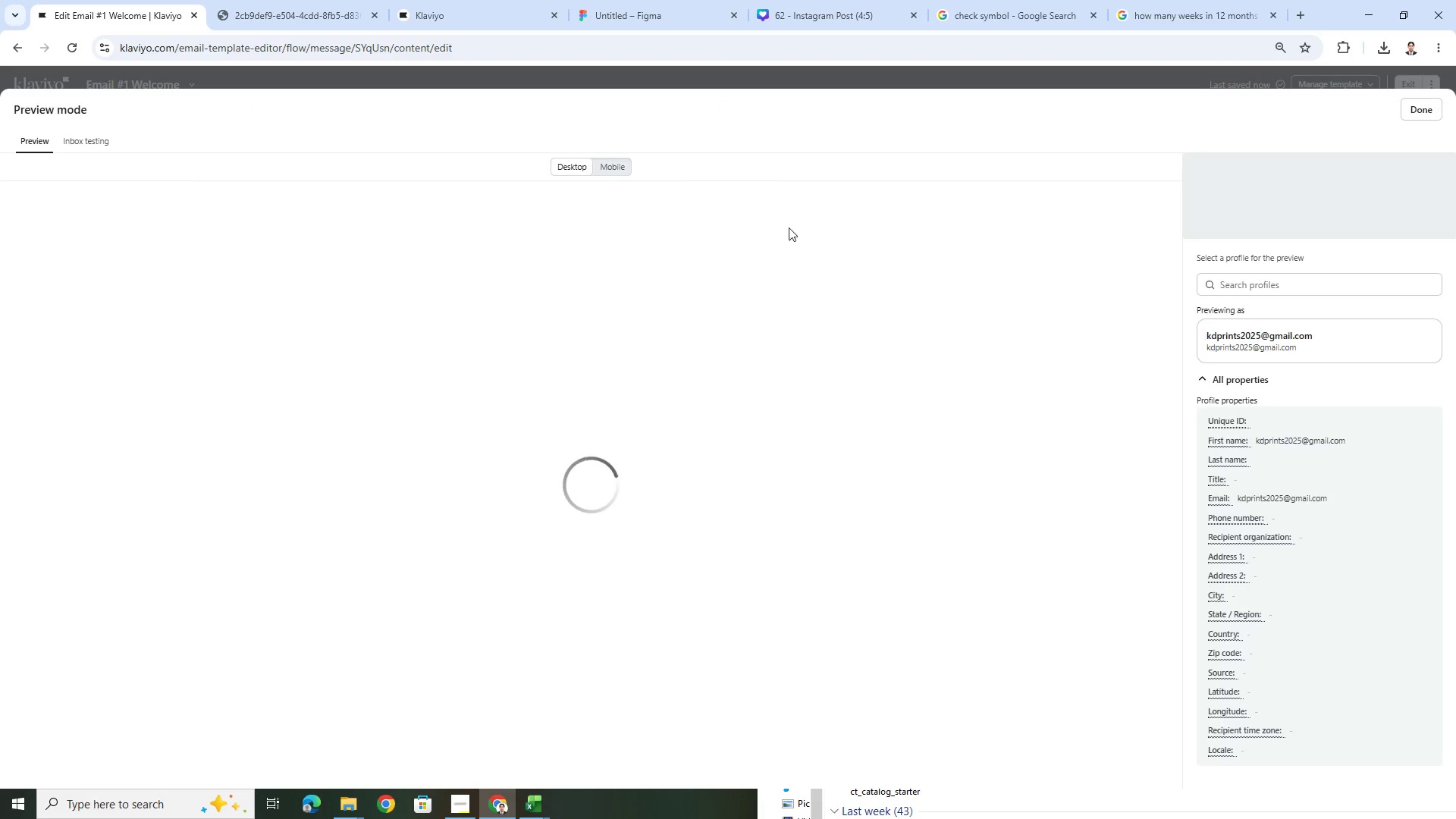 
mouse_move([1419, 121])
 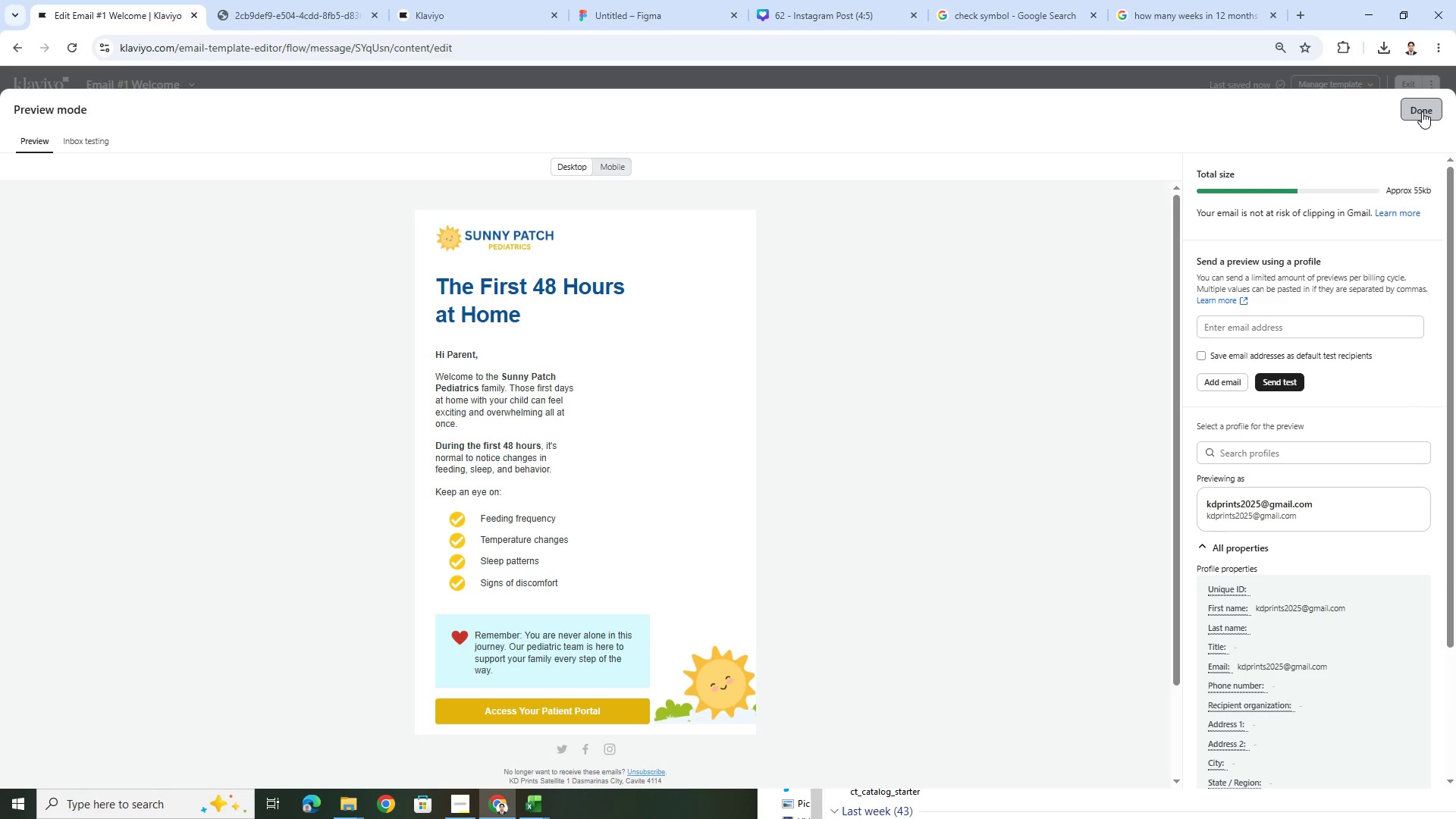 
left_click([1422, 111])
 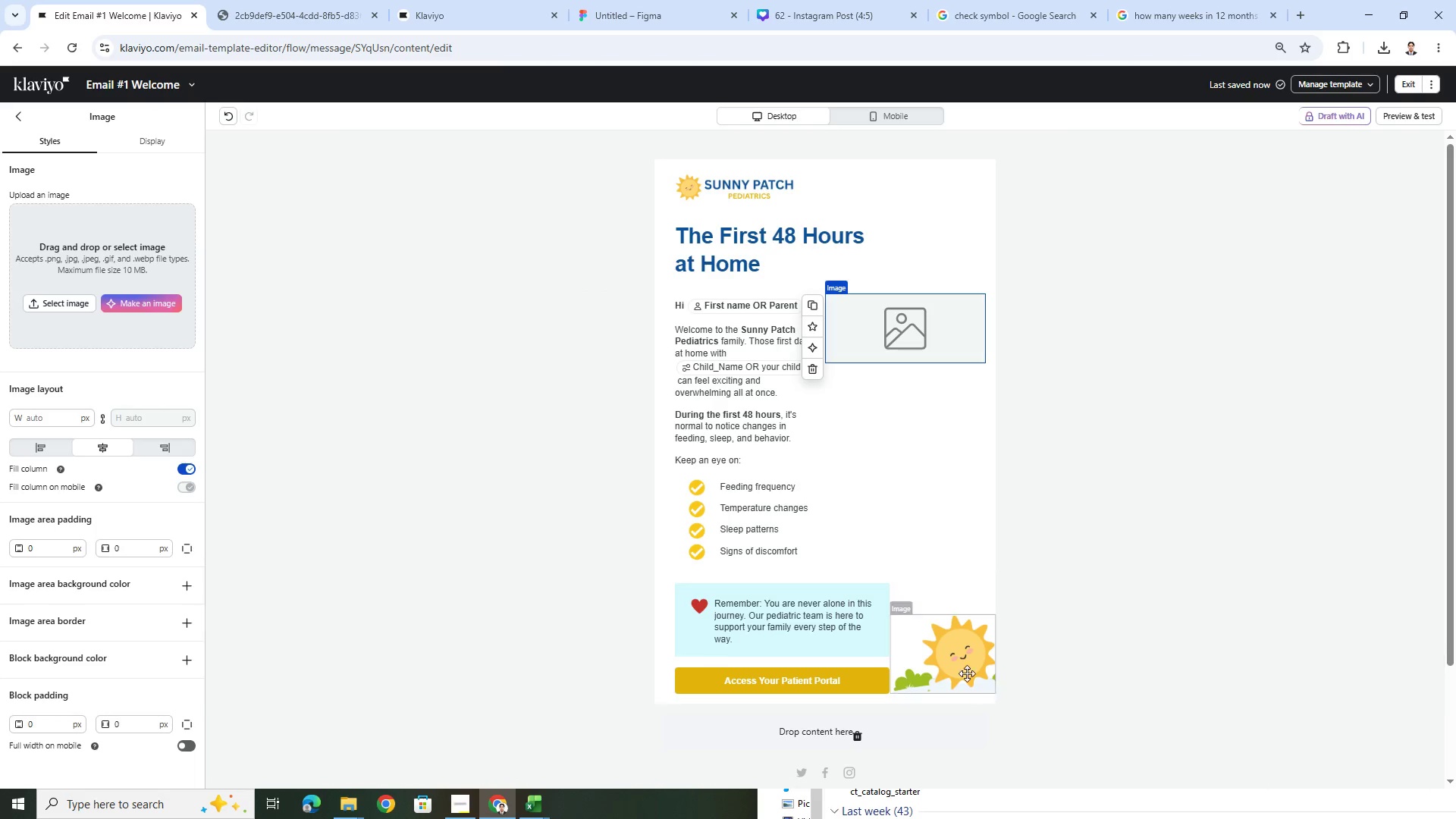 
left_click([1084, 680])
 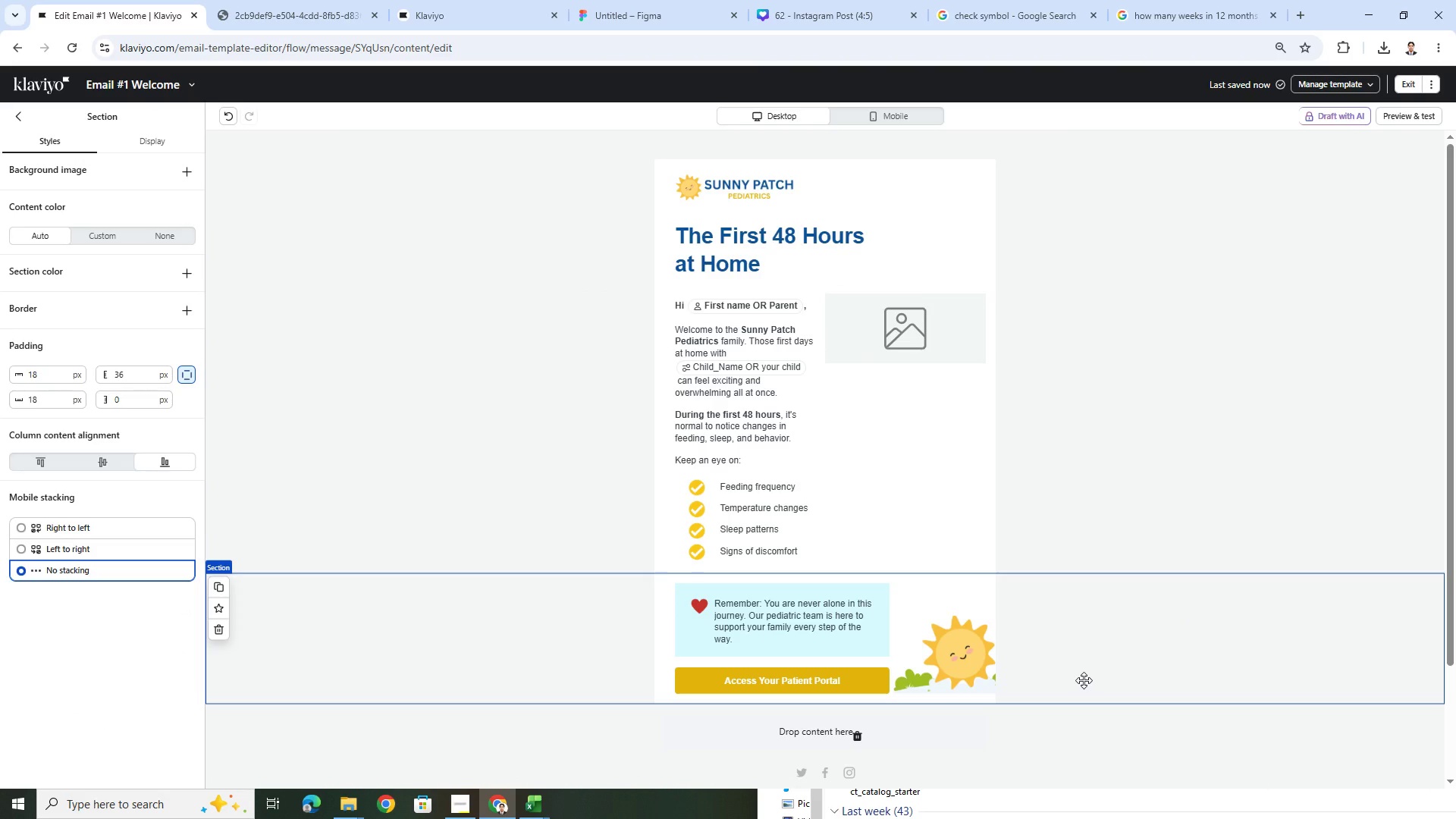 
wait(16.14)
 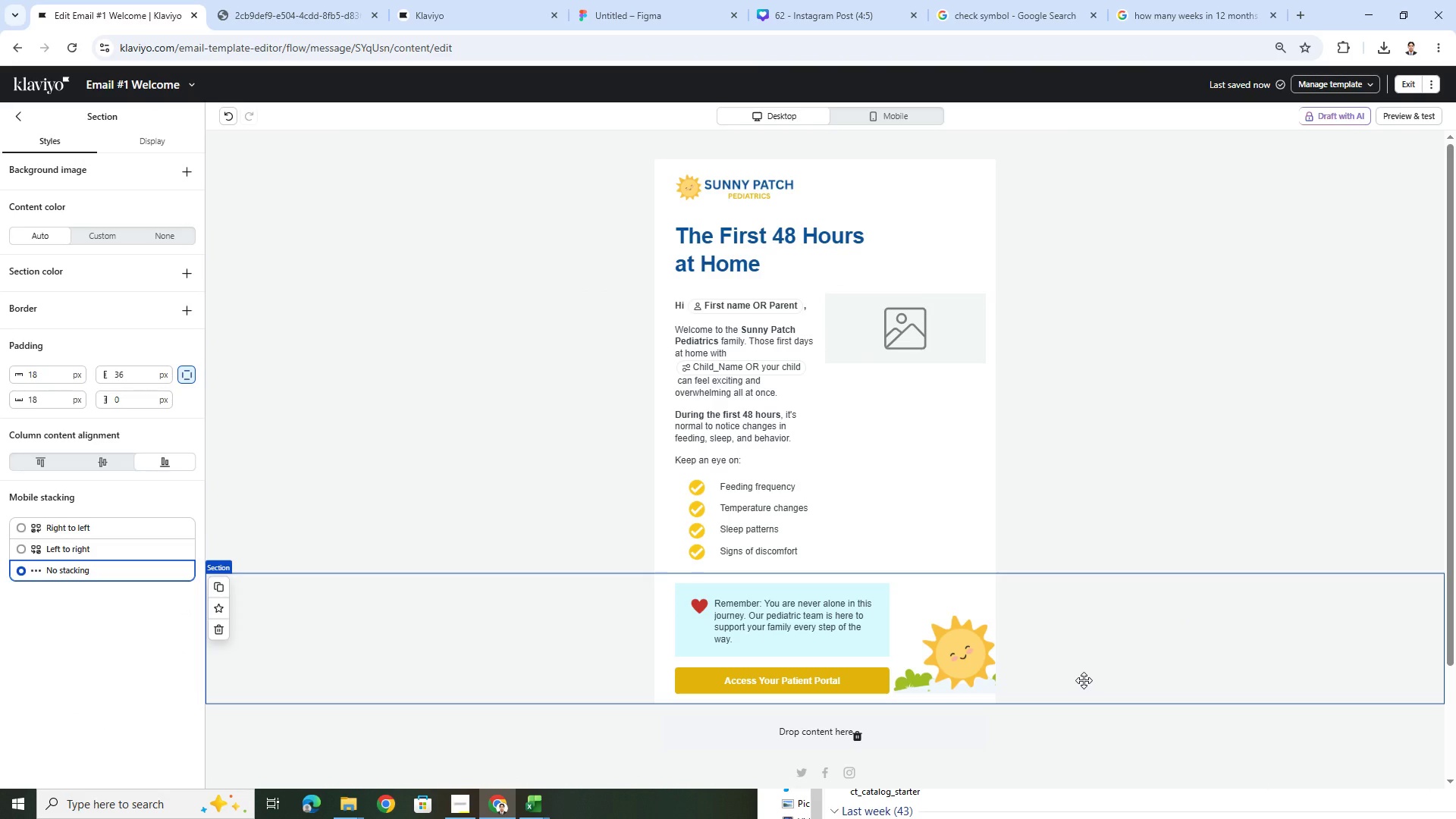 
left_click([958, 351])
 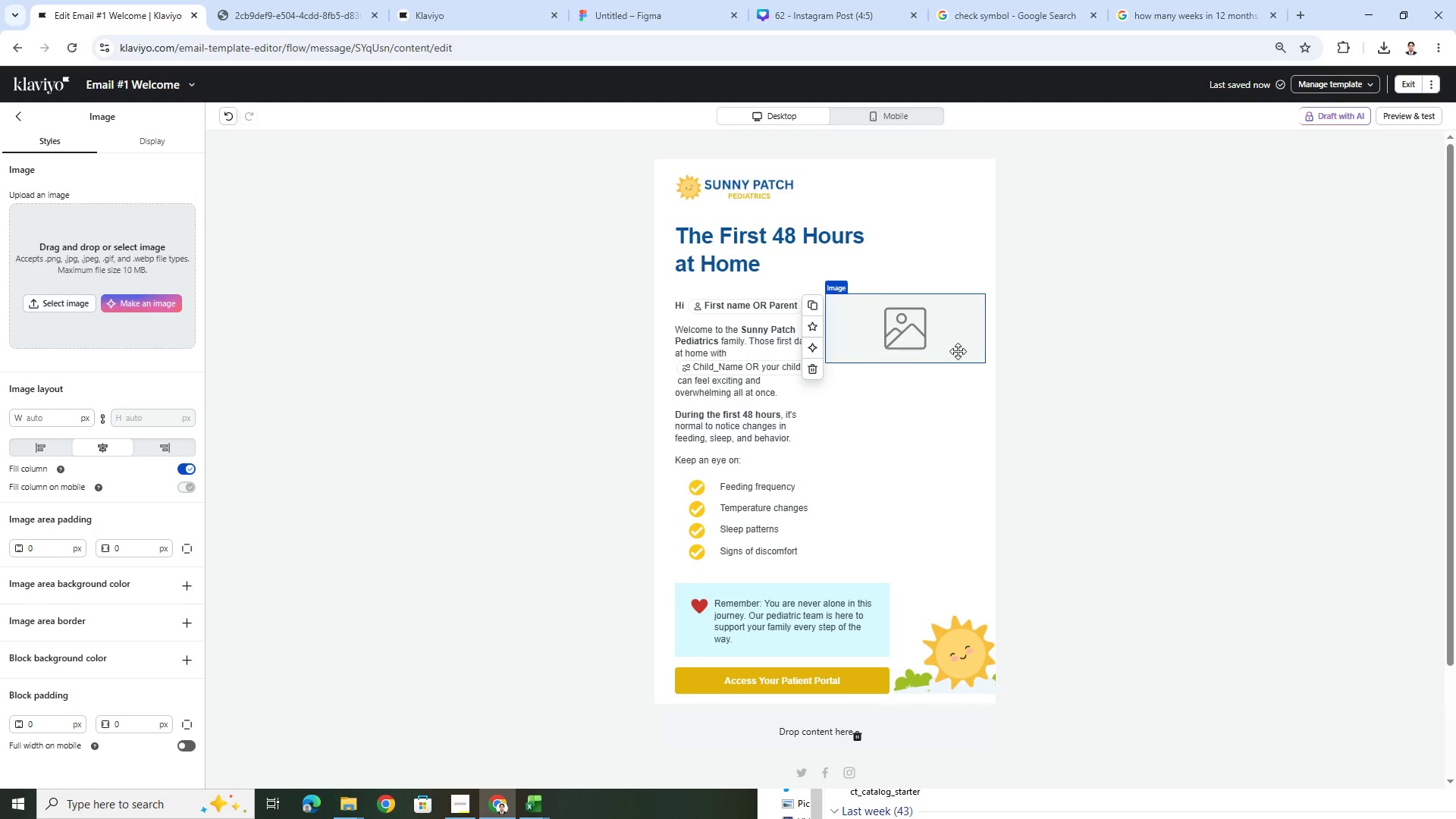 
wait(15.56)
 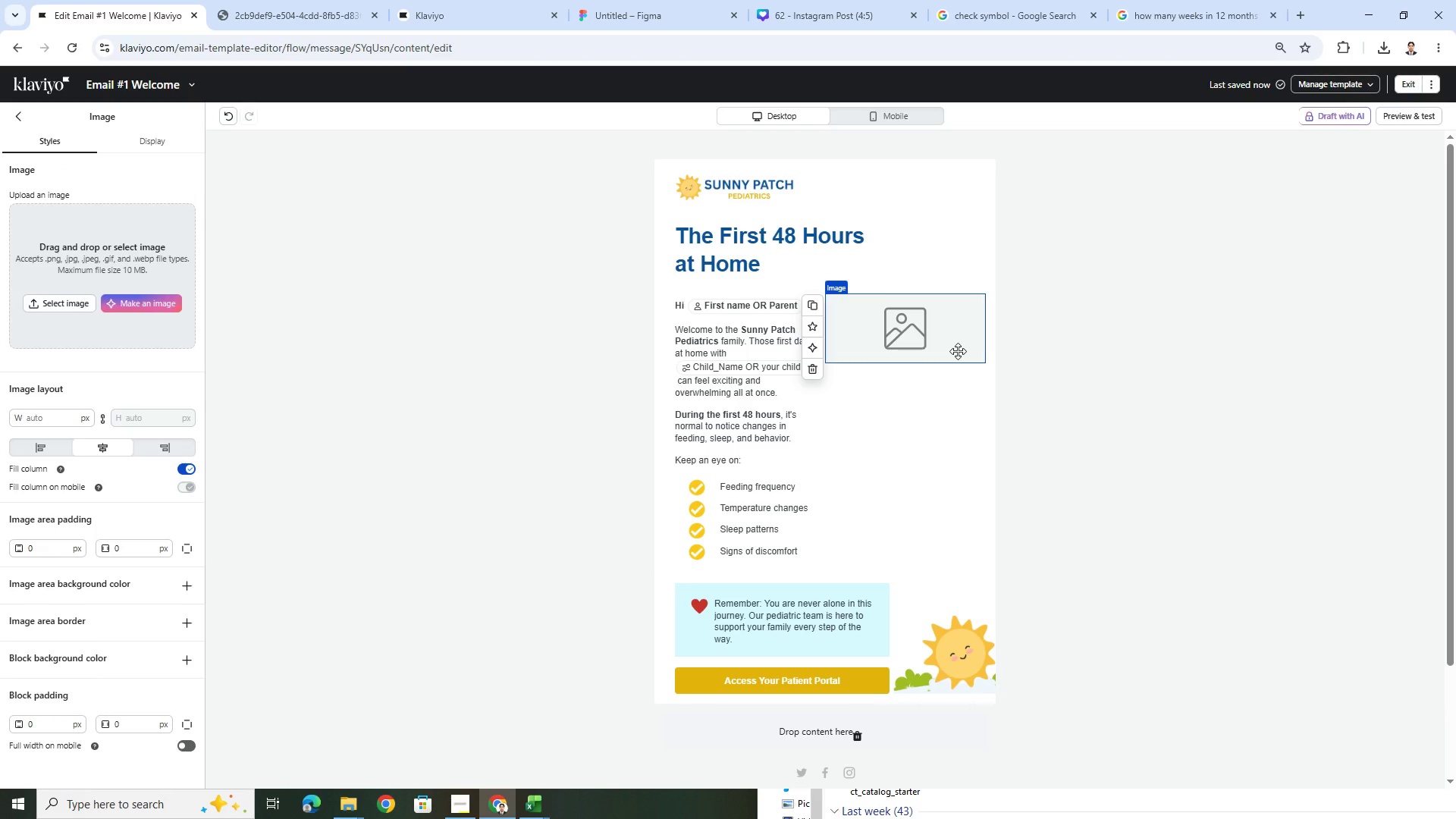 
left_click([152, 297])
 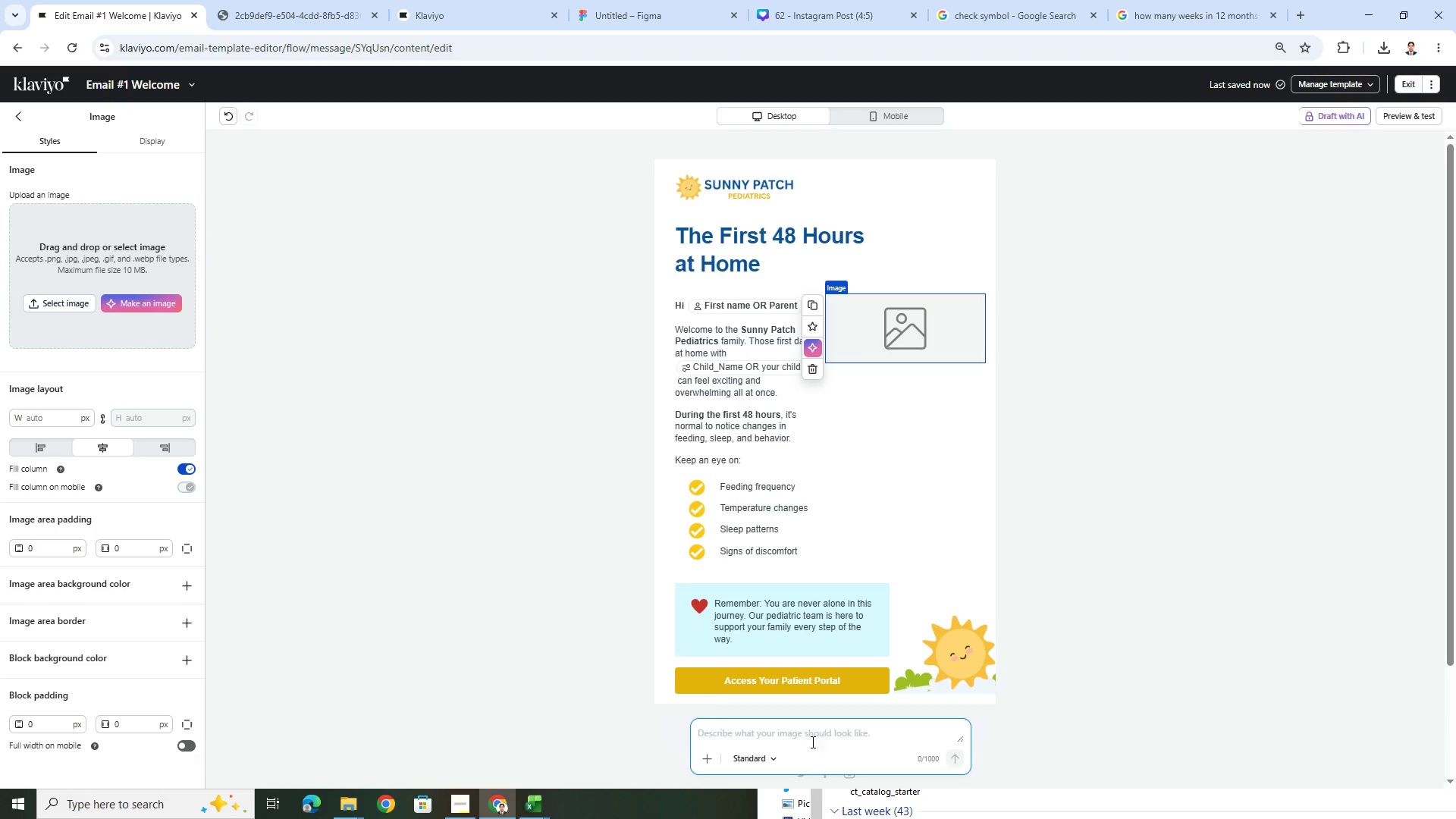 
left_click([814, 734])
 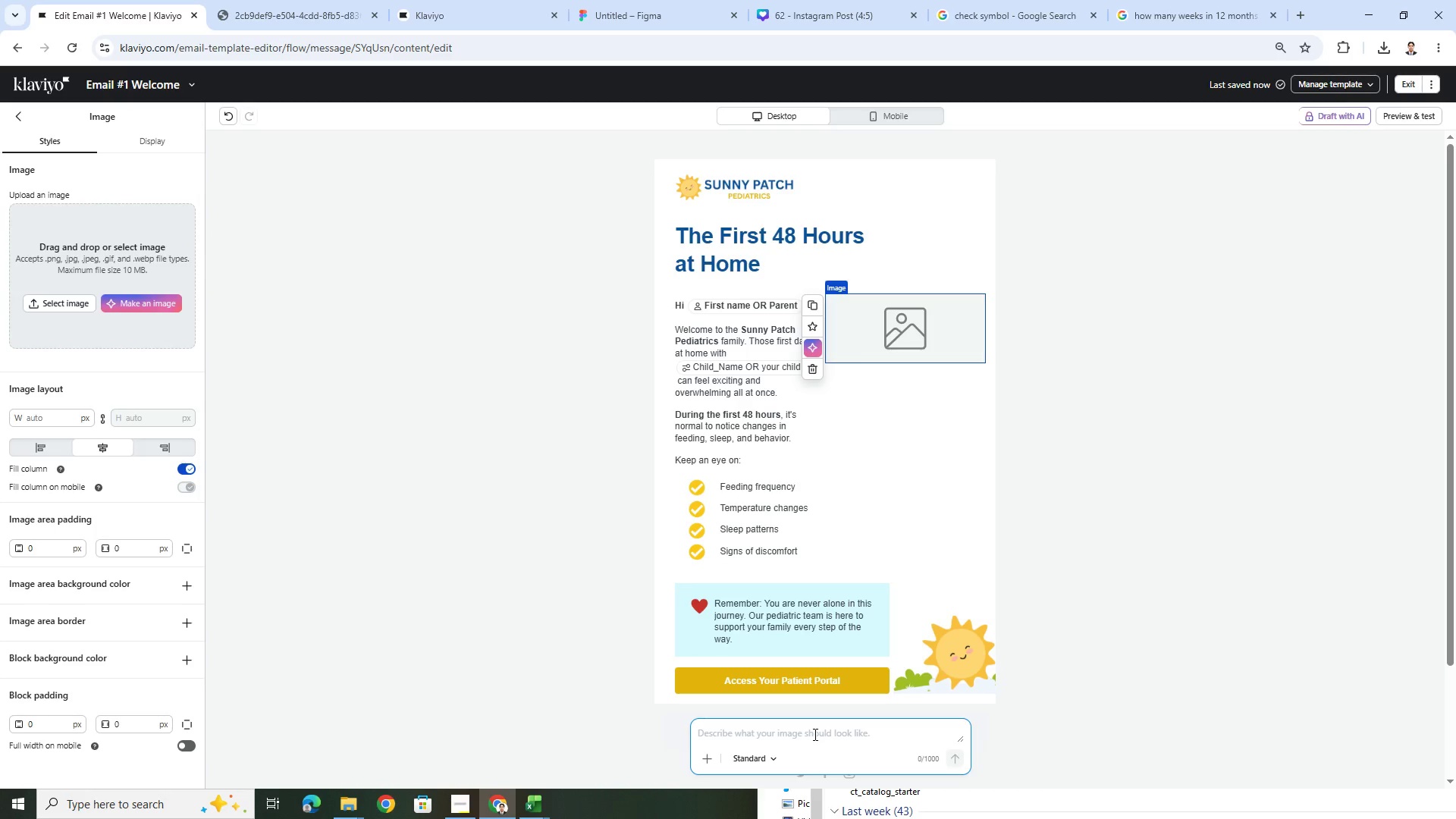 
type(A warm lifet)
key(Backspace)
type(style photo of a young mother holding her nb)
key(Backspace)
type(ewborn baby in a softly lit nursery)
 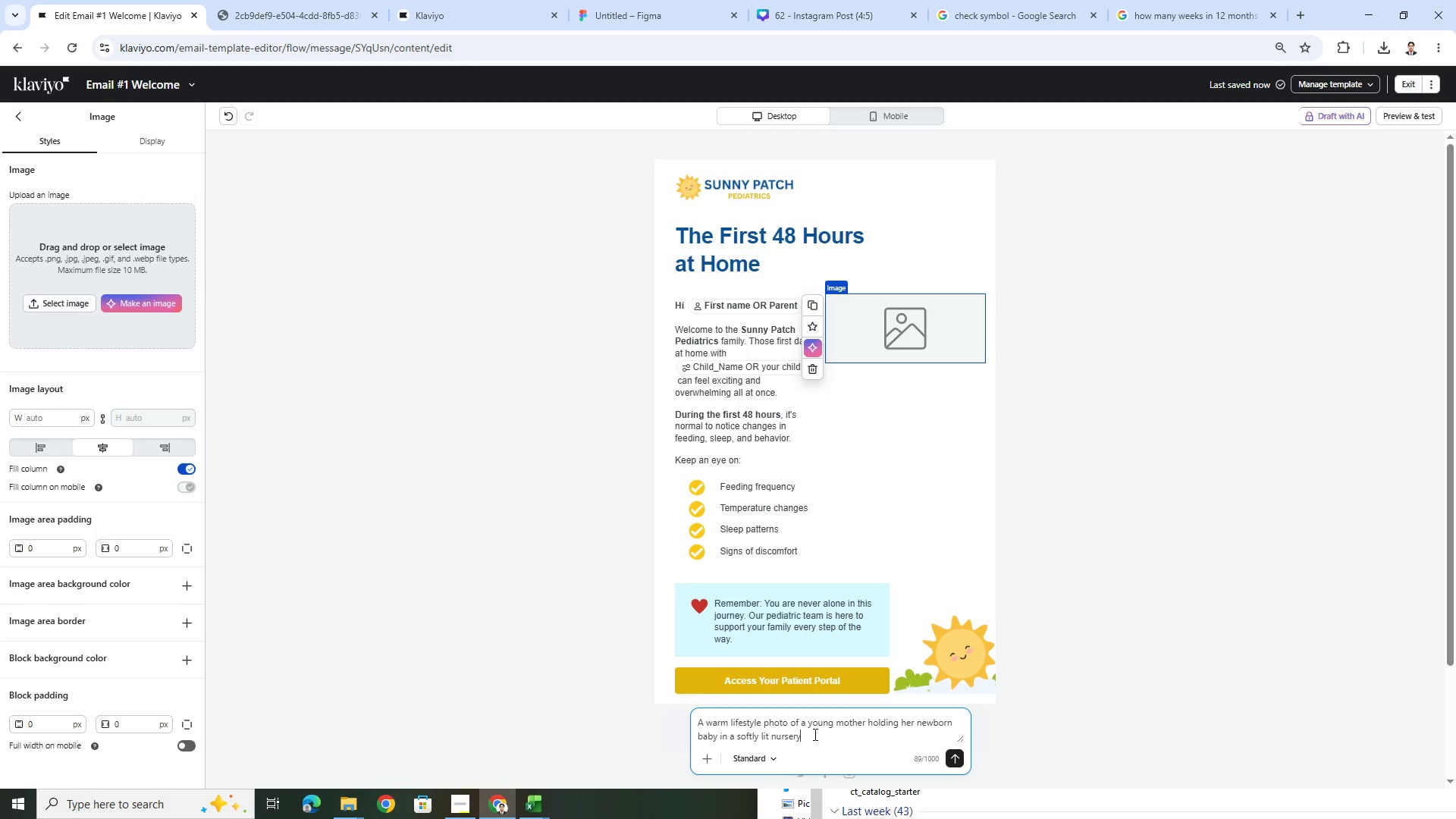 
type(, emotional and comforting atmosphere, )
 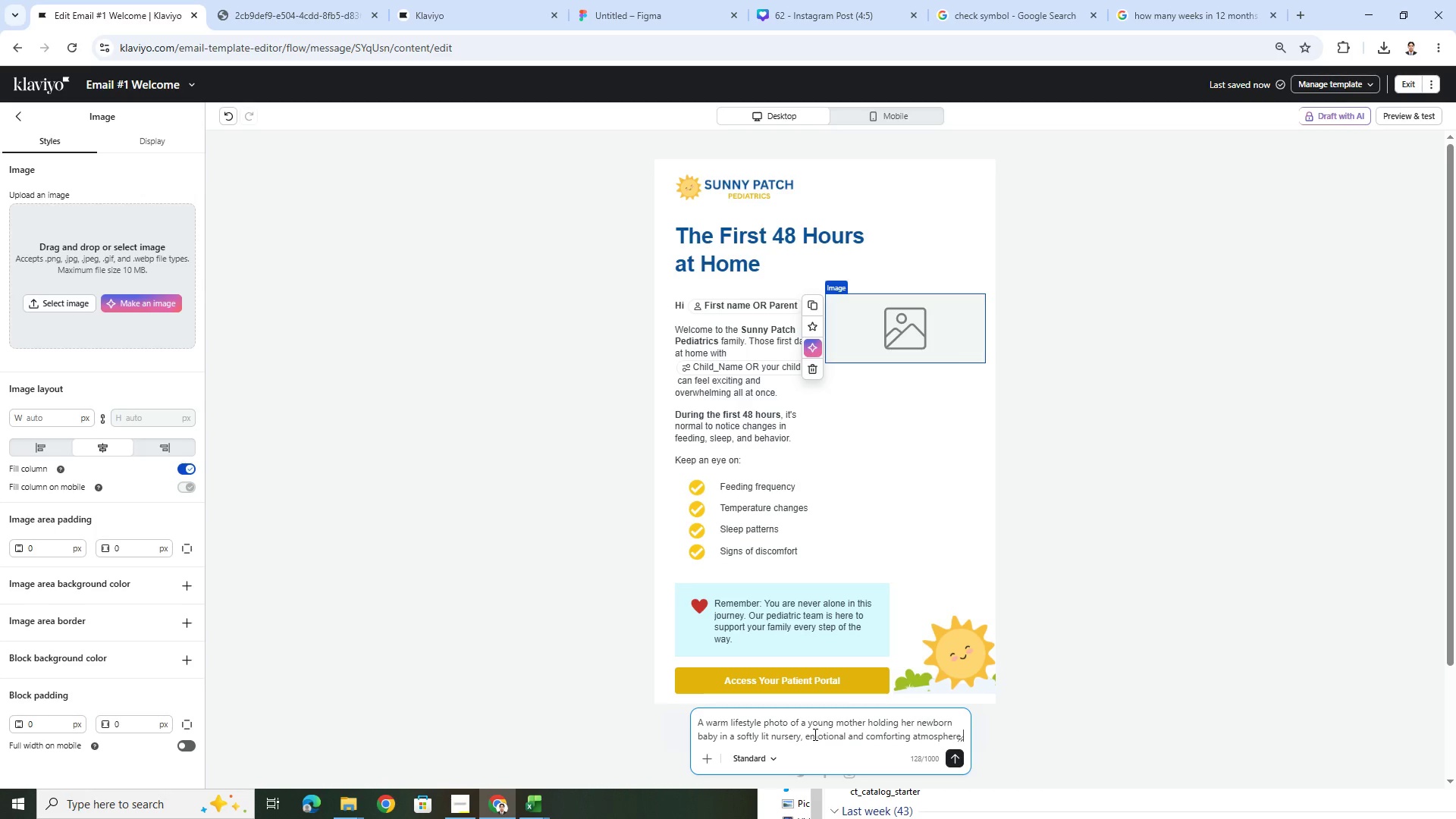 
type(pediatric )
 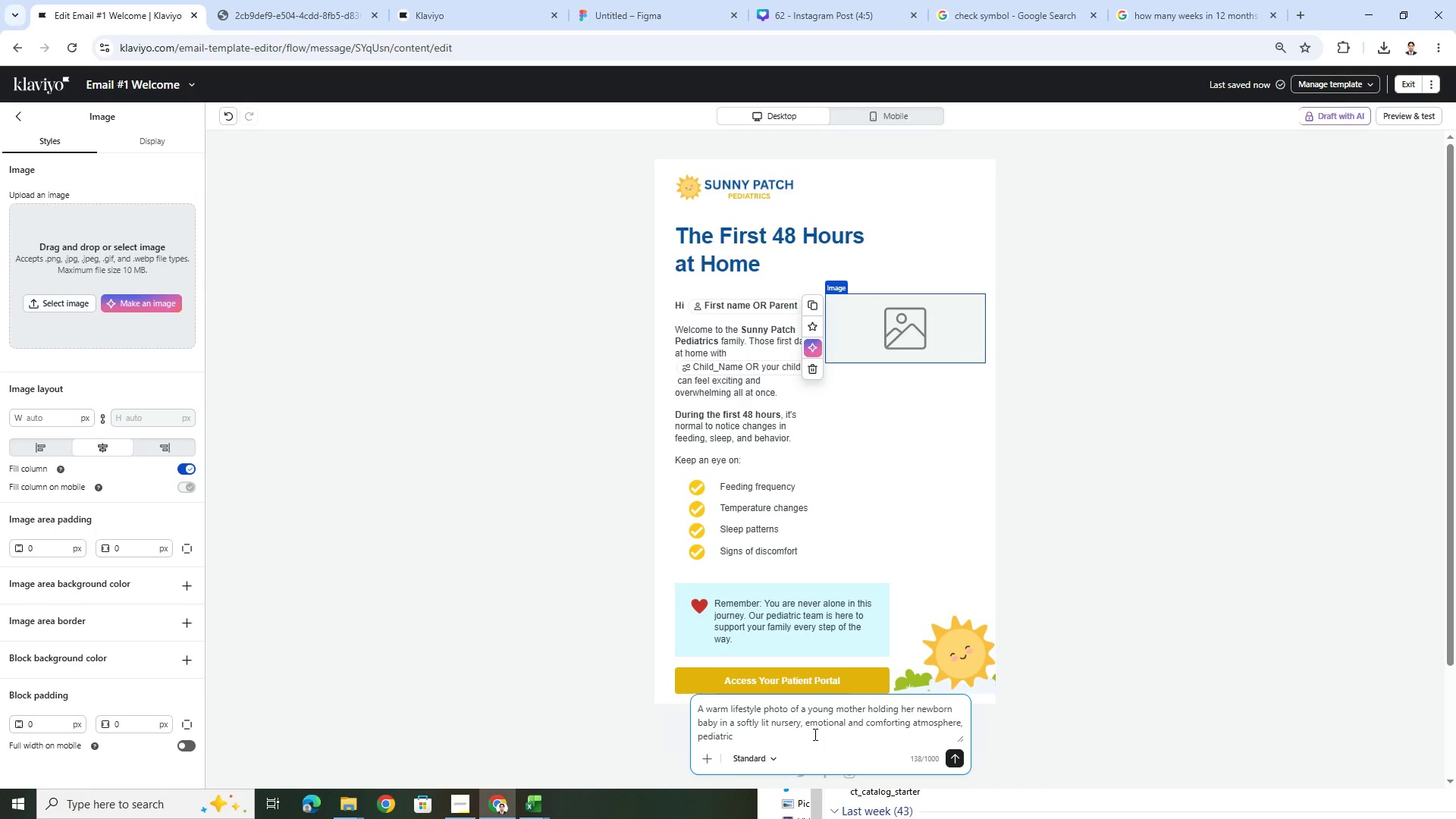 
type(healthcare email hero image, natural window lighting, )
 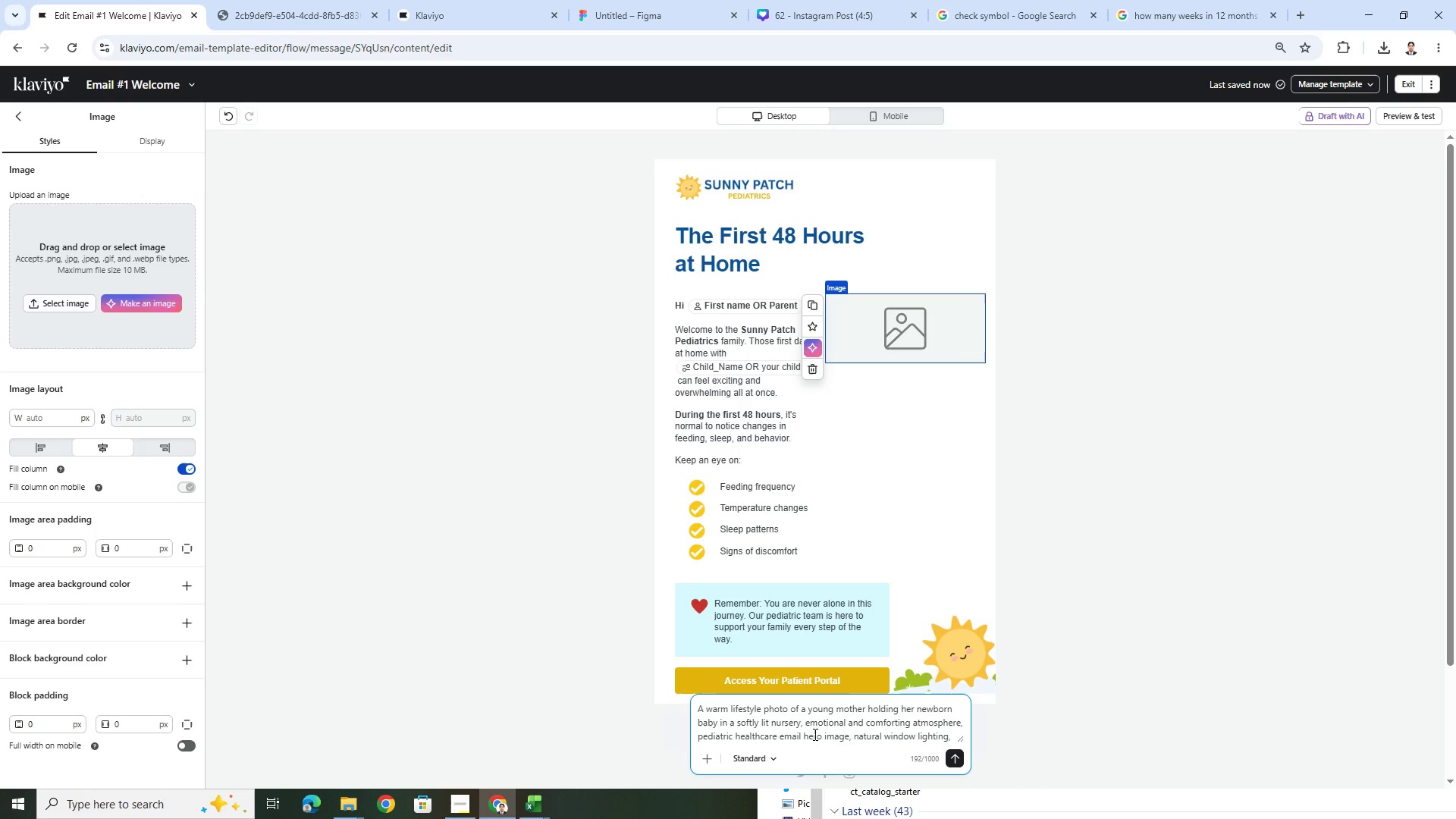 
wait(6.39)
 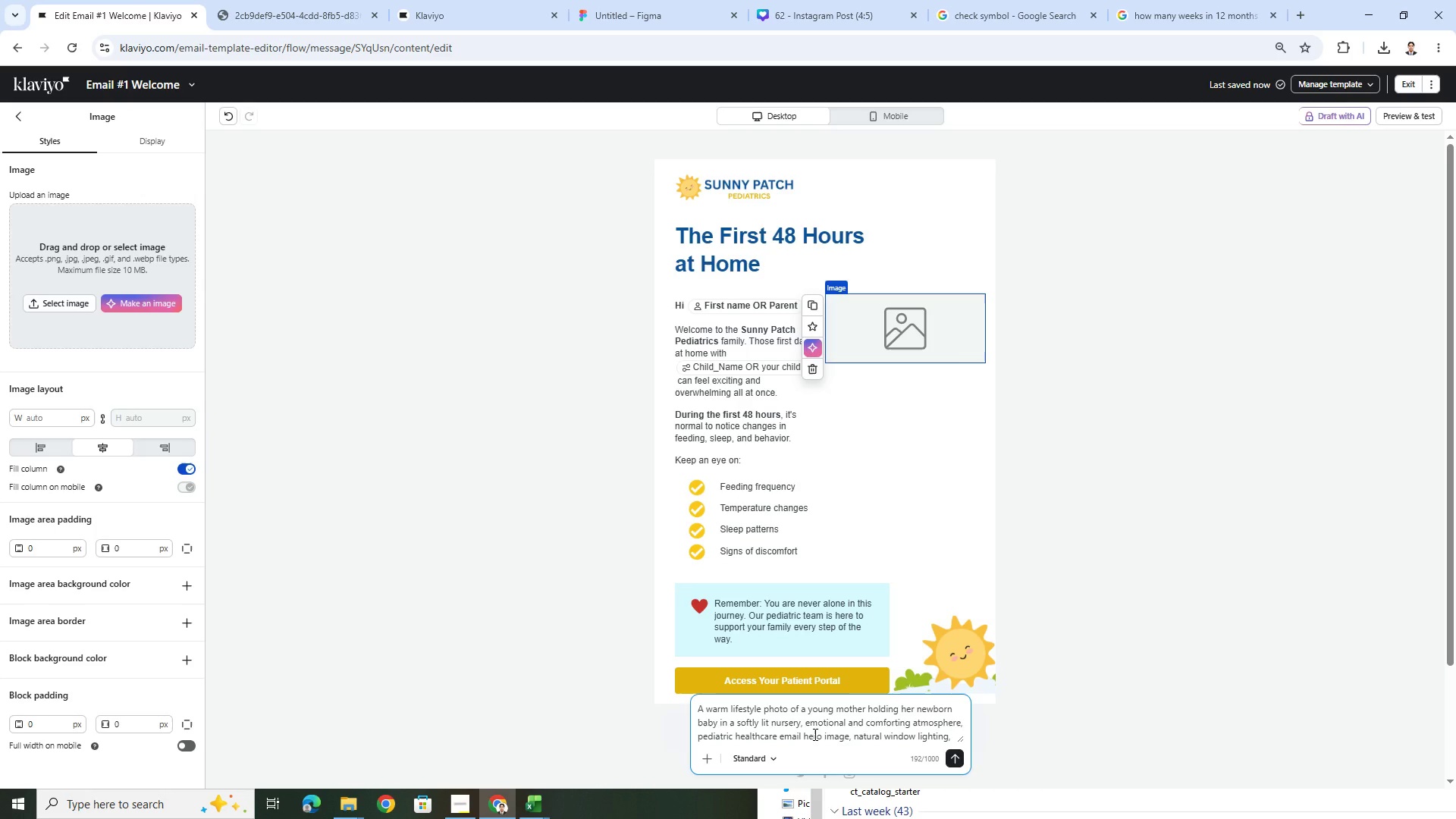 
type(soft beige and pastel blue tones, clean modern composition, realistic photography style, s)
 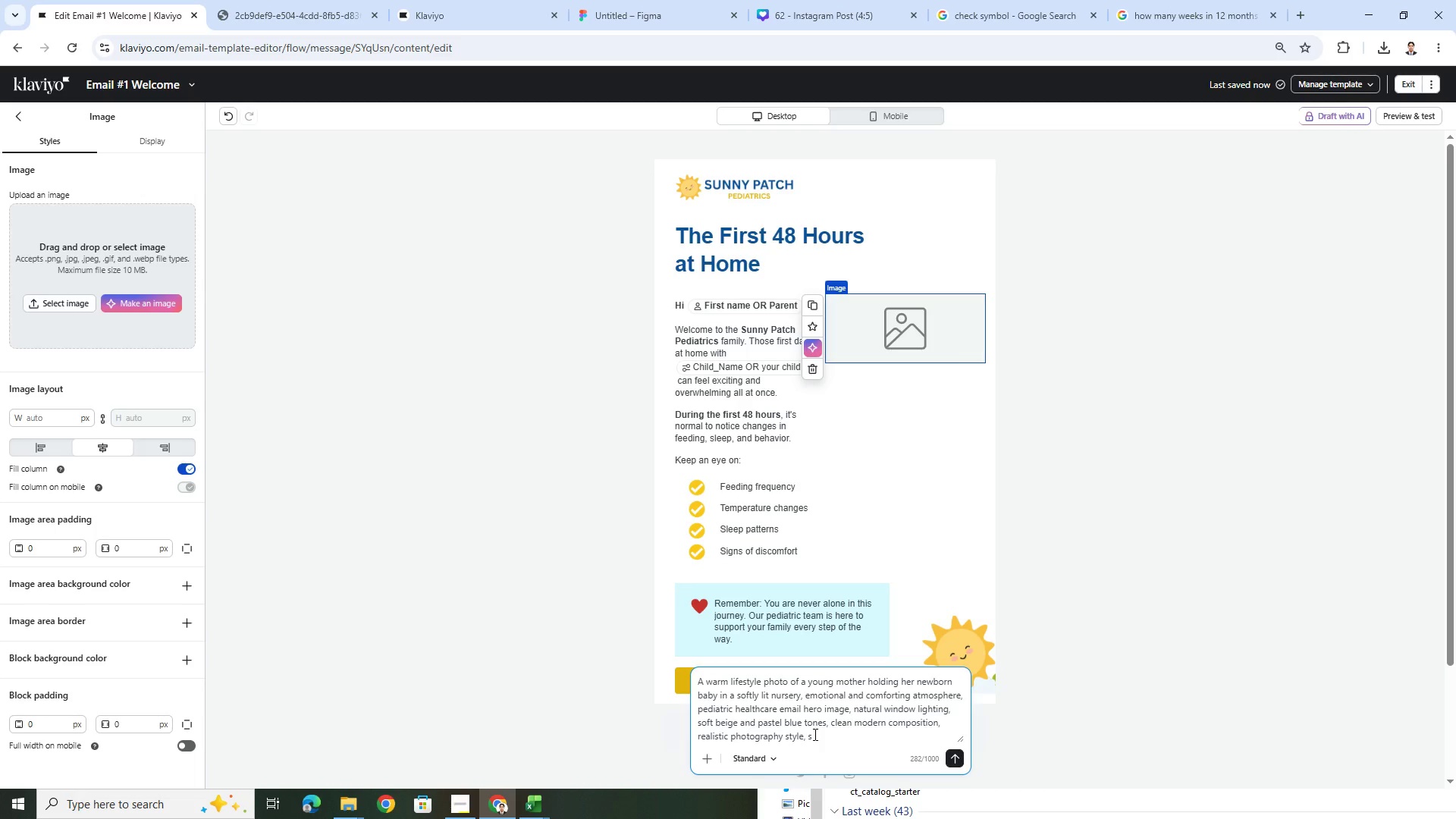 
key(Backspace)
type(cozt)
key(Backspace)
type(y and safe feeling, )
 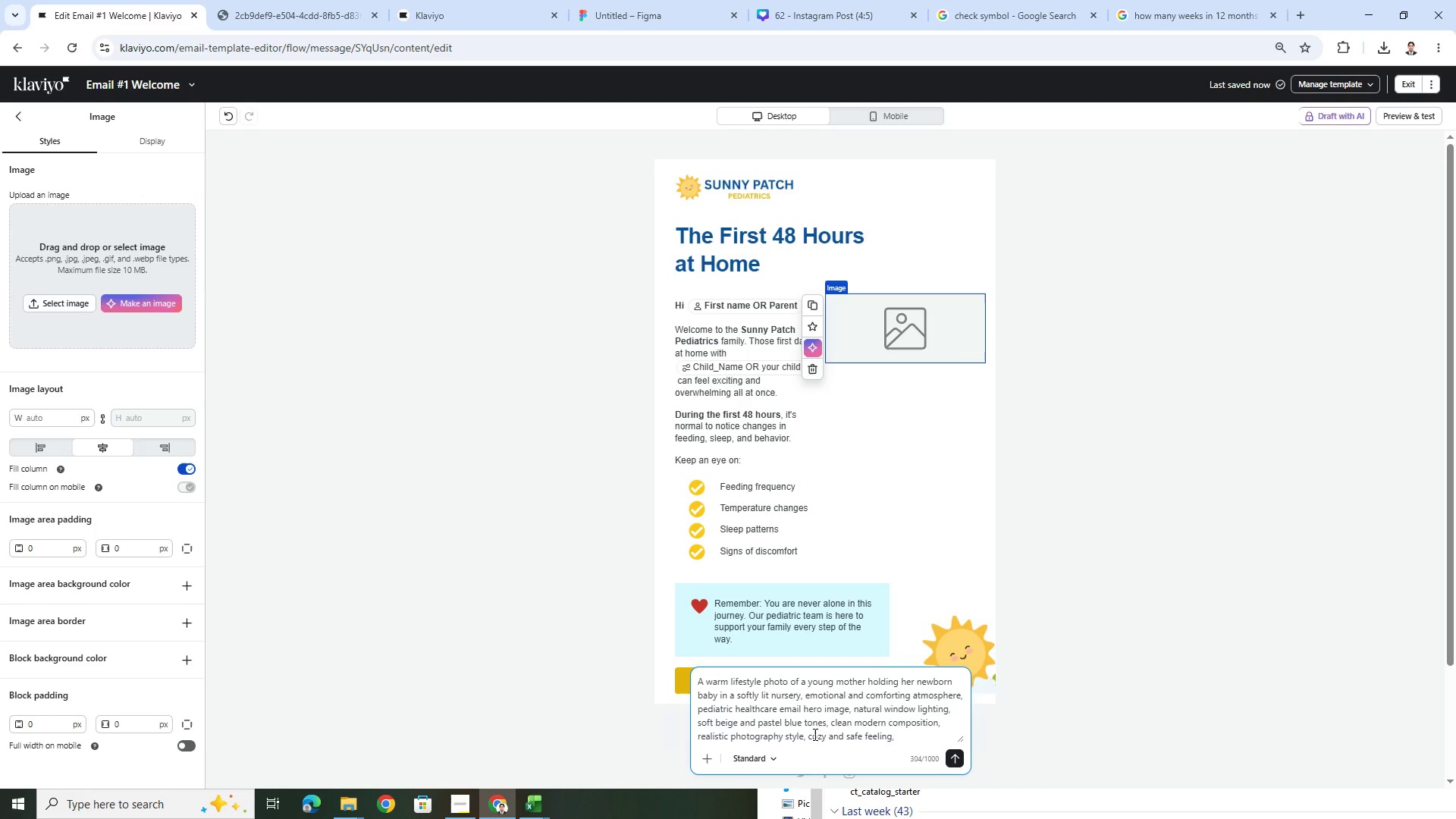 
type(high-end pediatric branding awsthetic)
 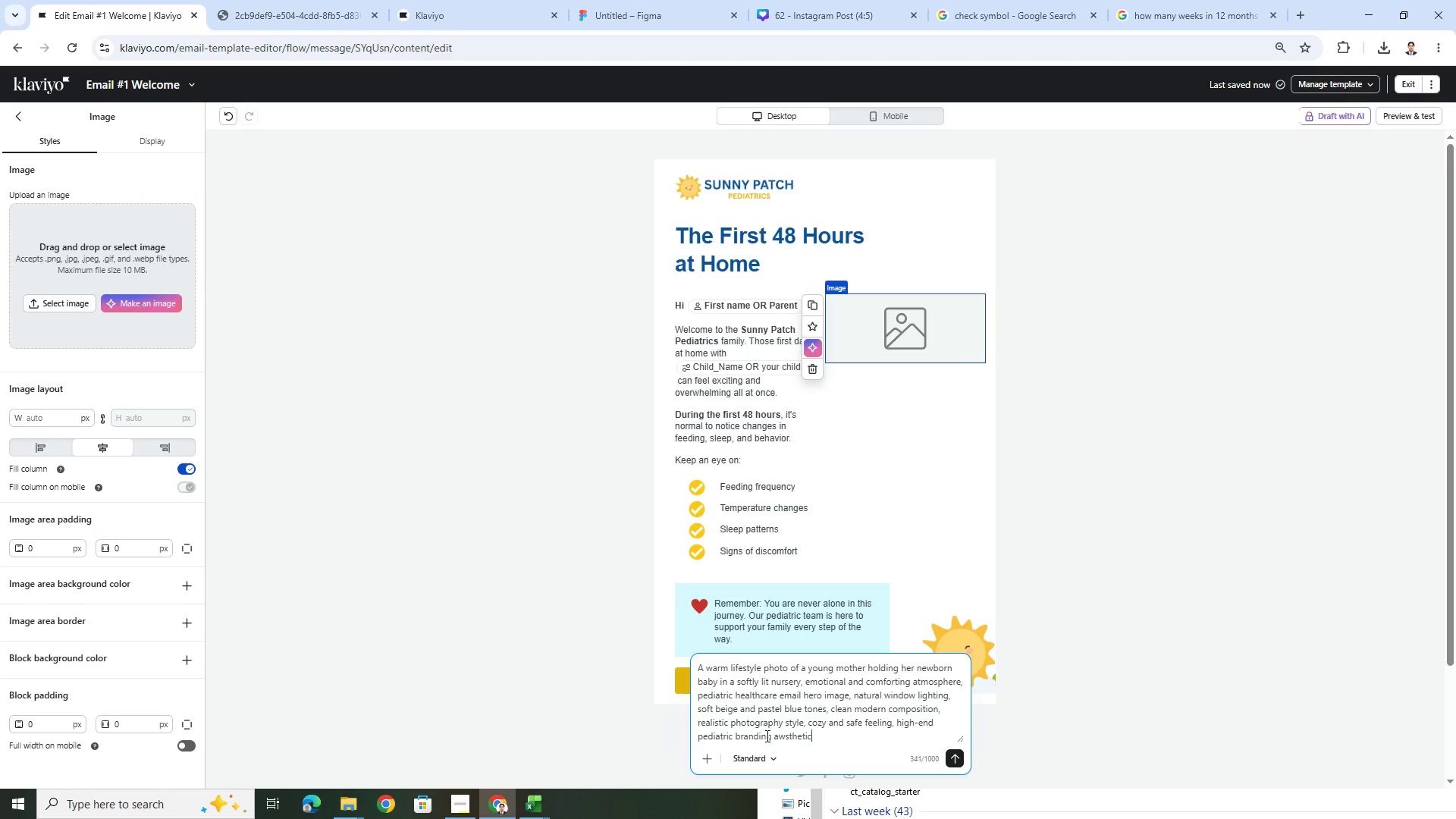 
left_click([784, 738])
 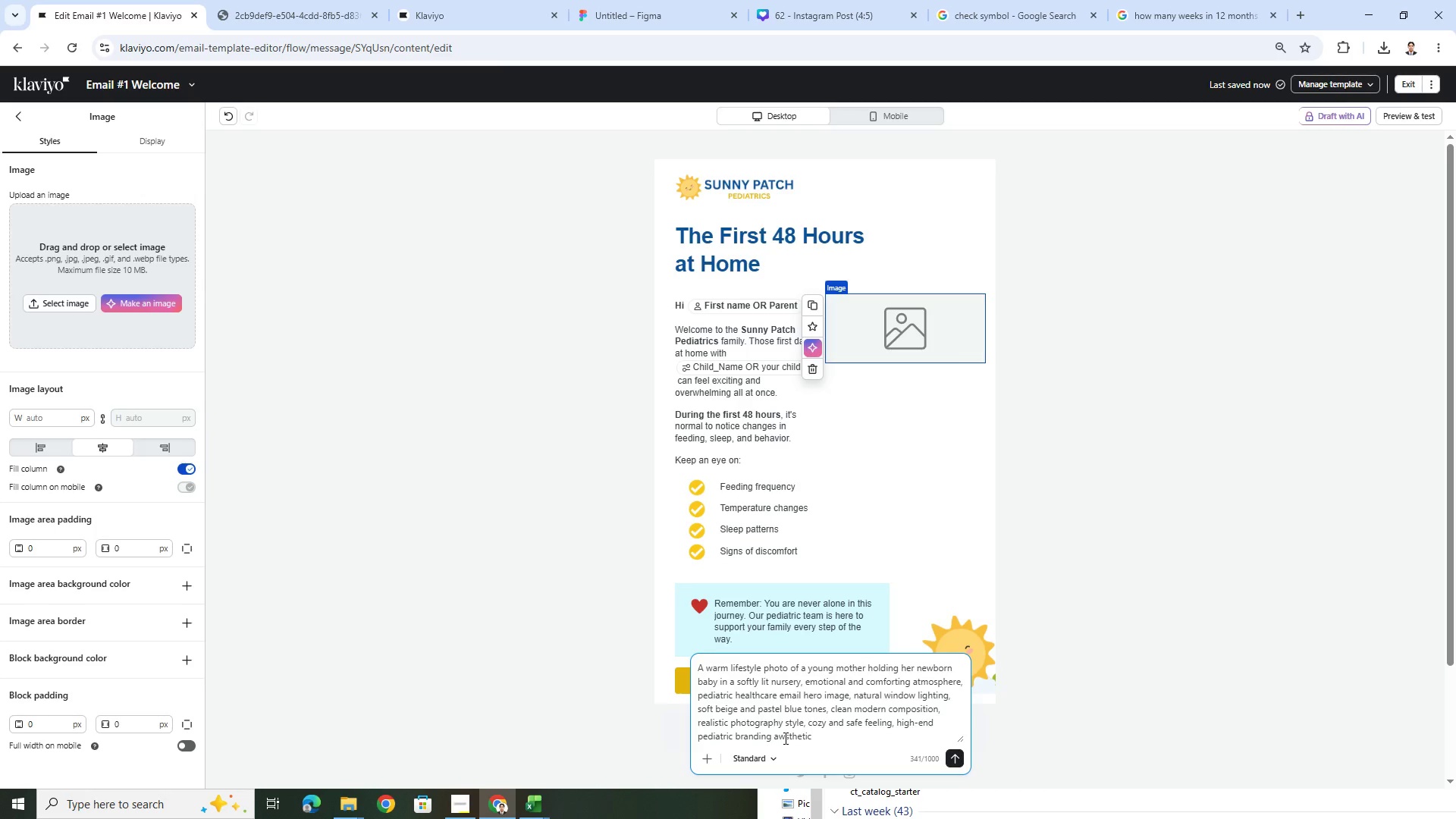 
key(Backspace)
 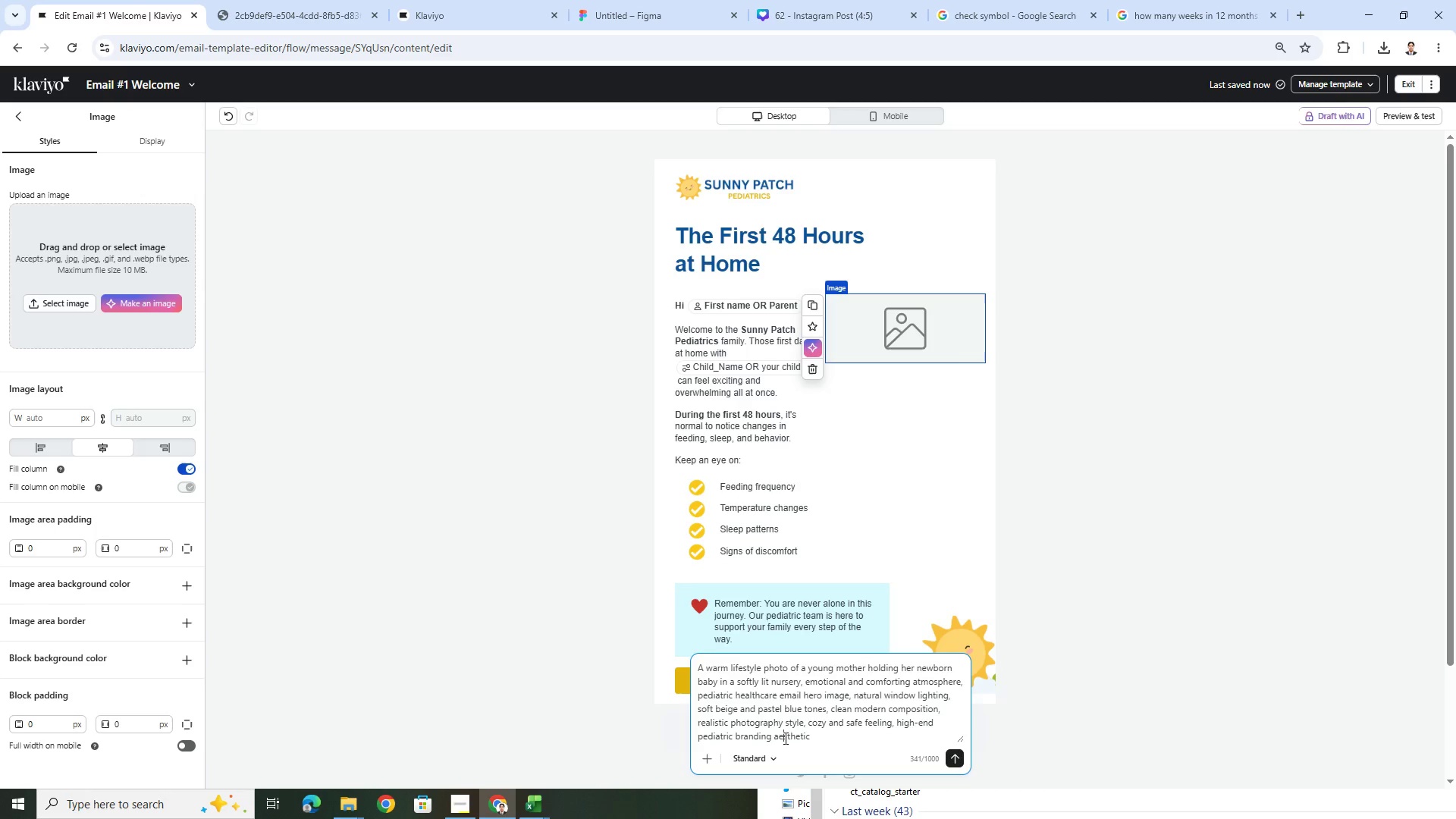 
key(E)
 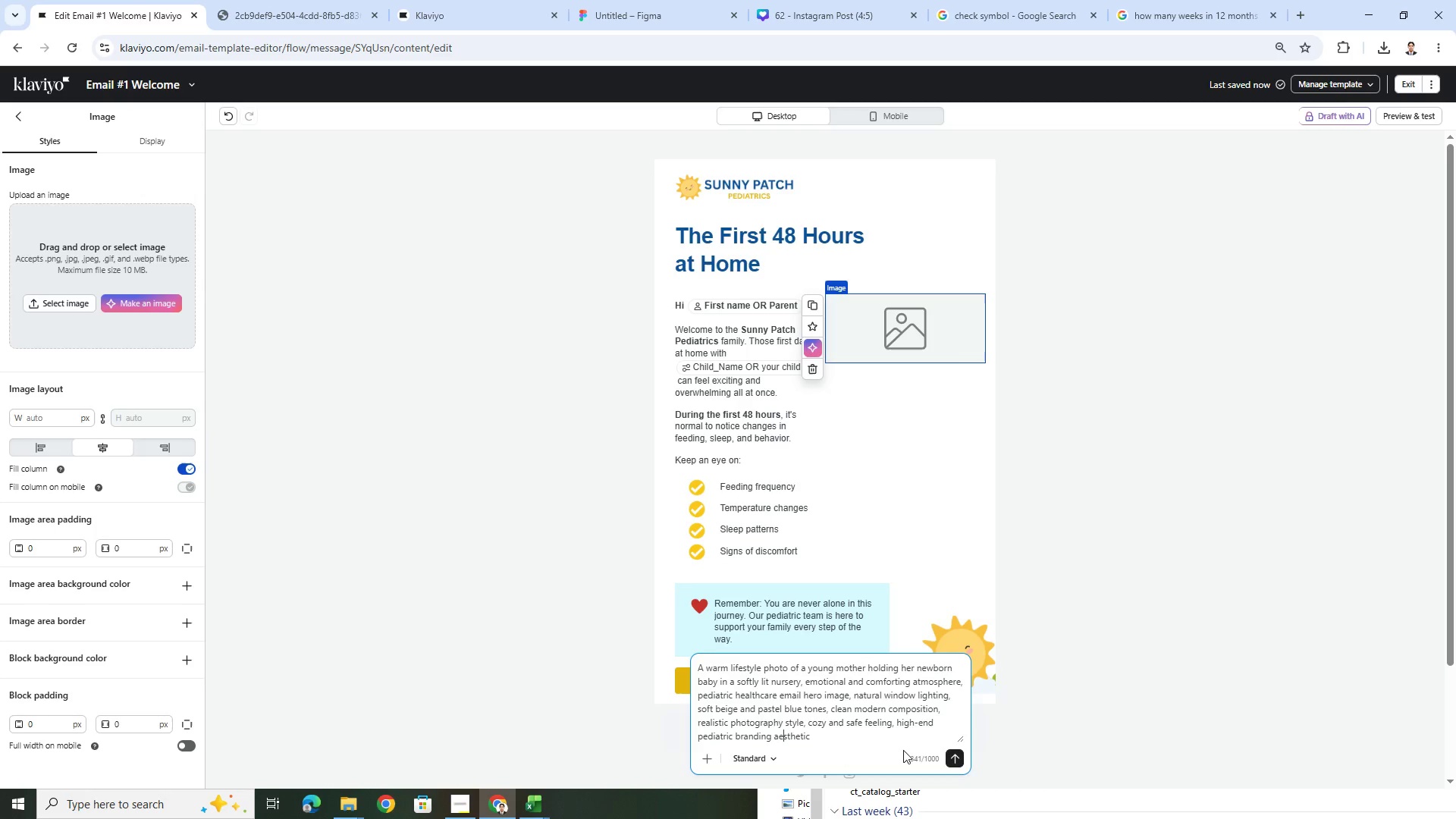 
left_click([956, 758])
 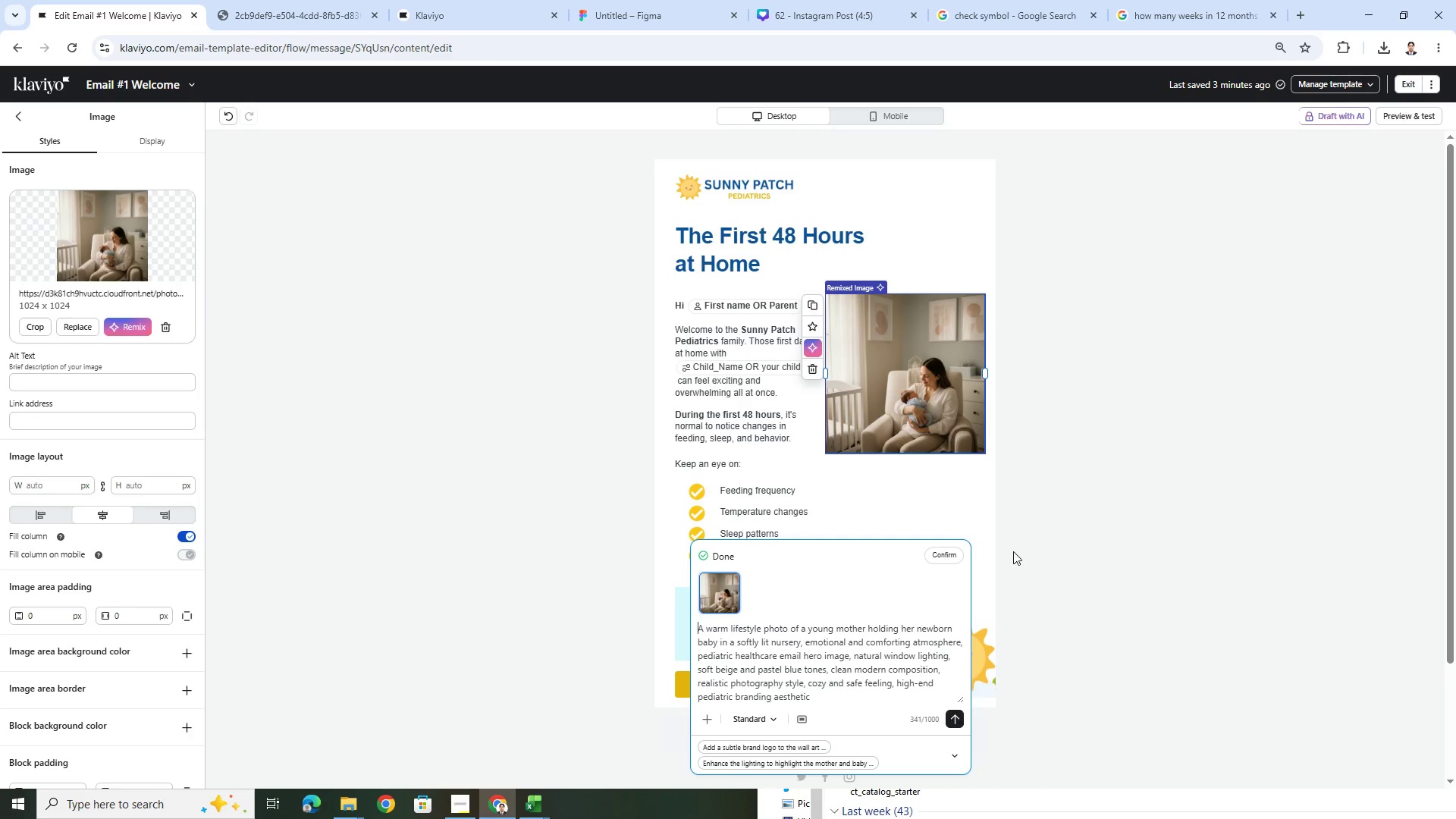 
wait(33.47)
 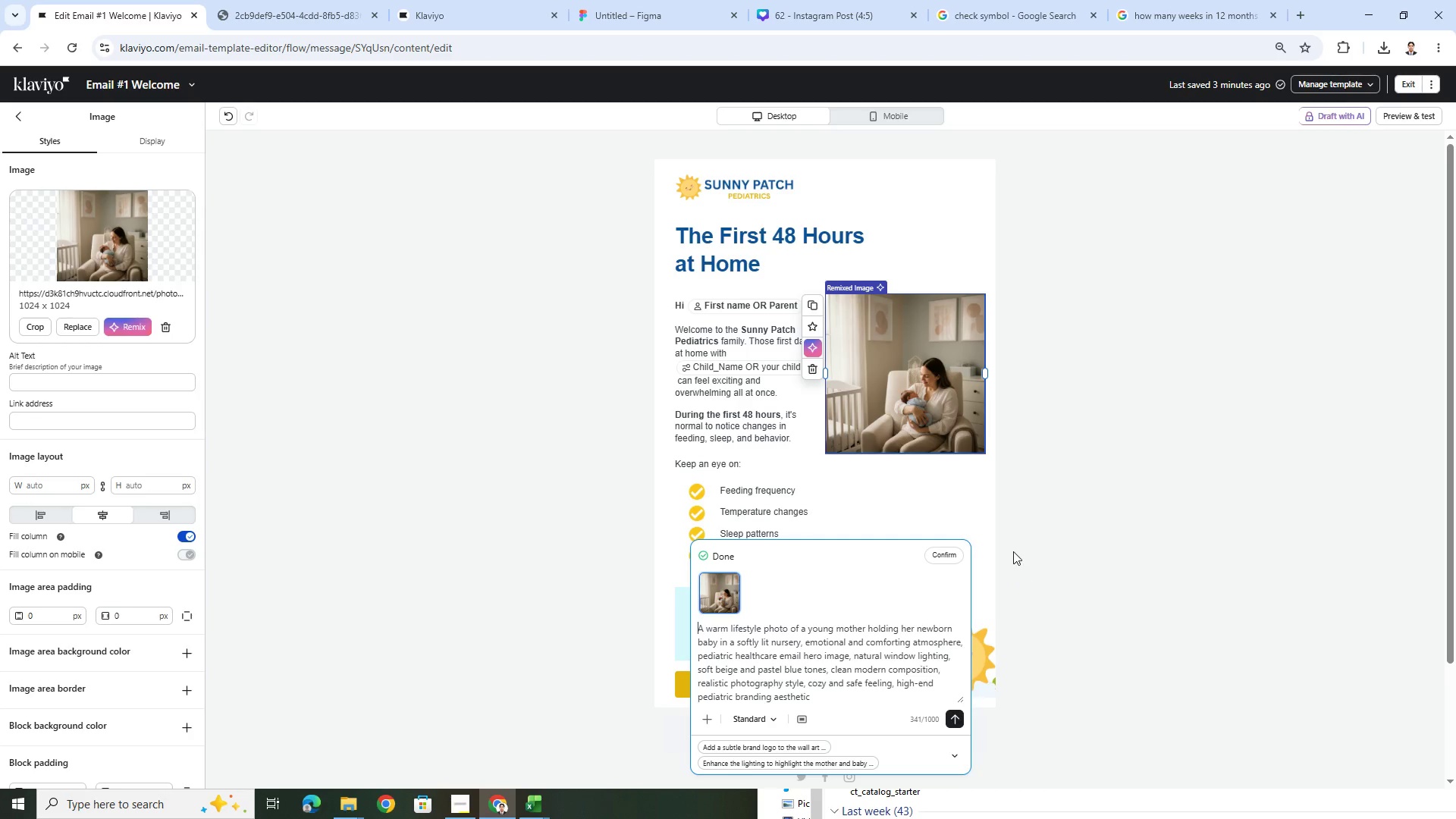 
double_click([839, 667])
 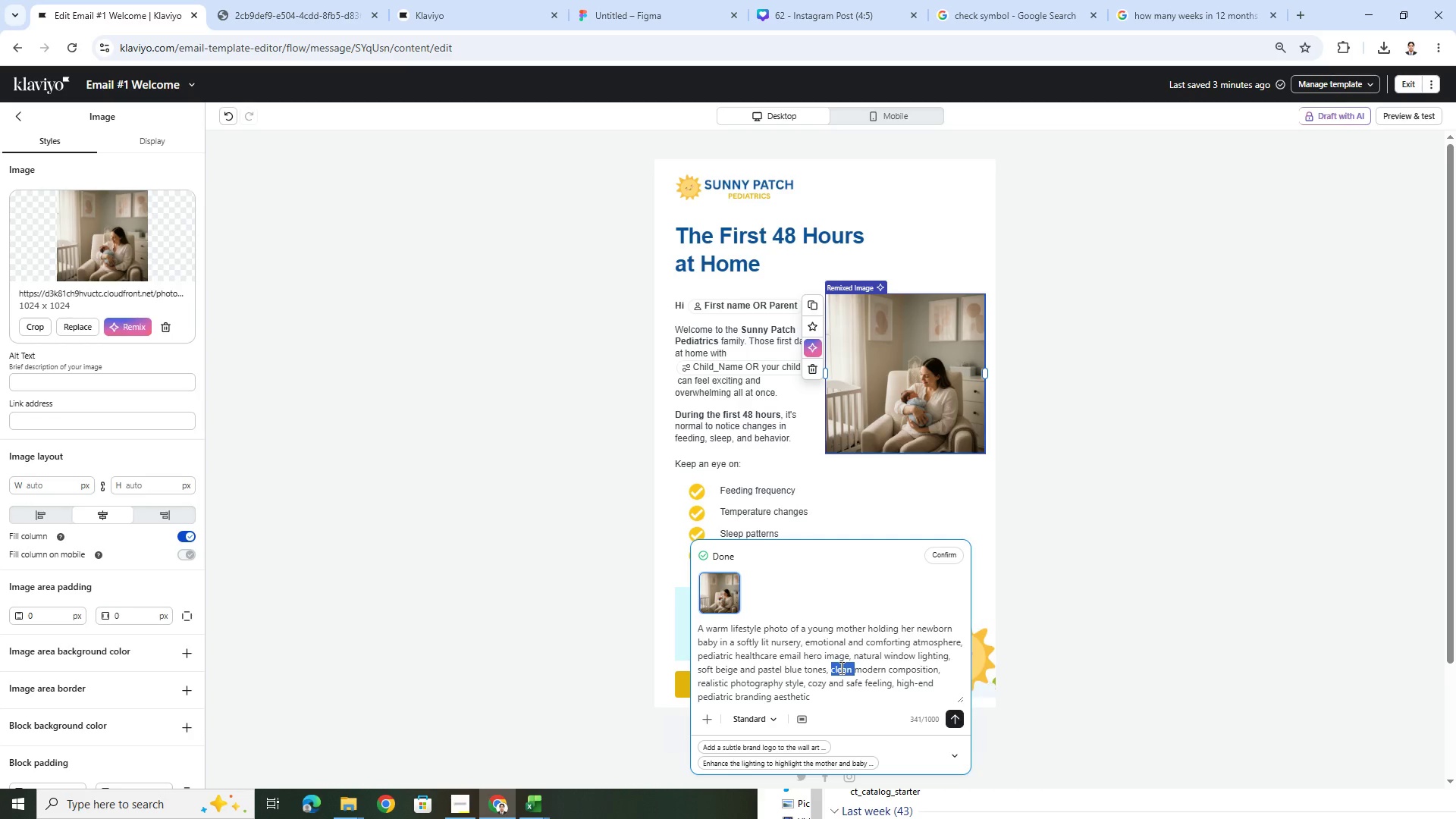 
key(Control+A)
 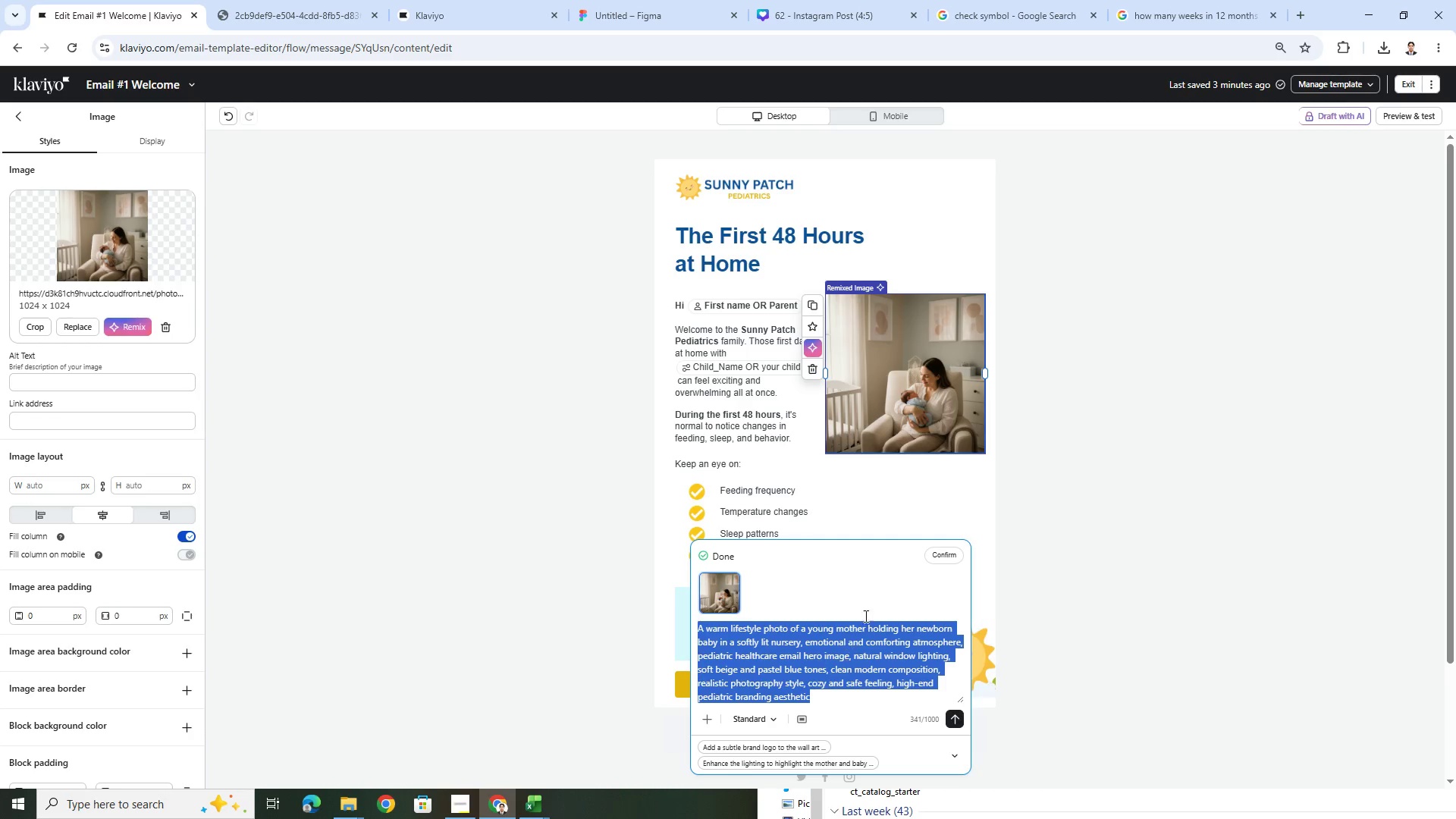 
key(Control+C)
 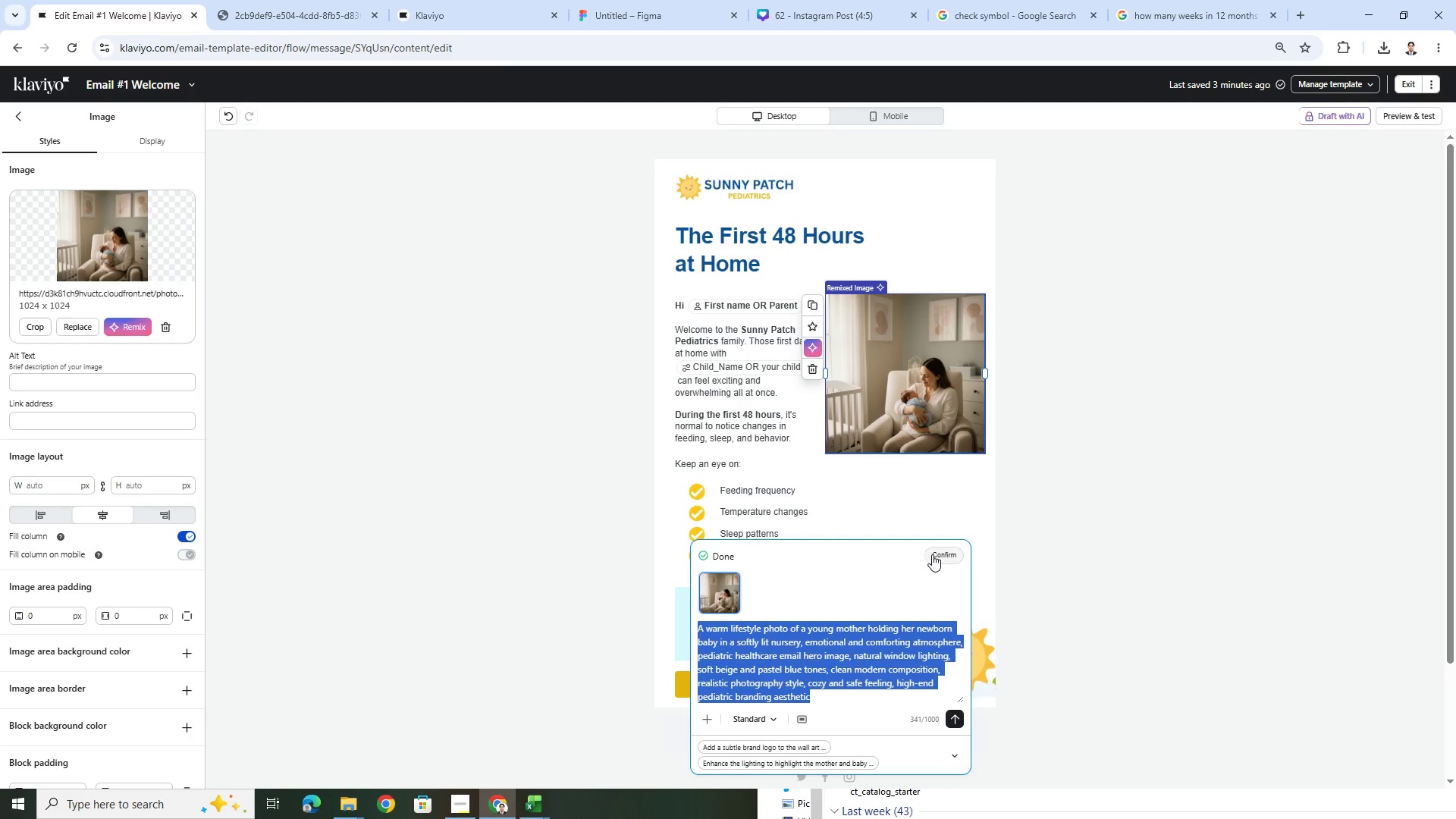 
left_click([934, 554])
 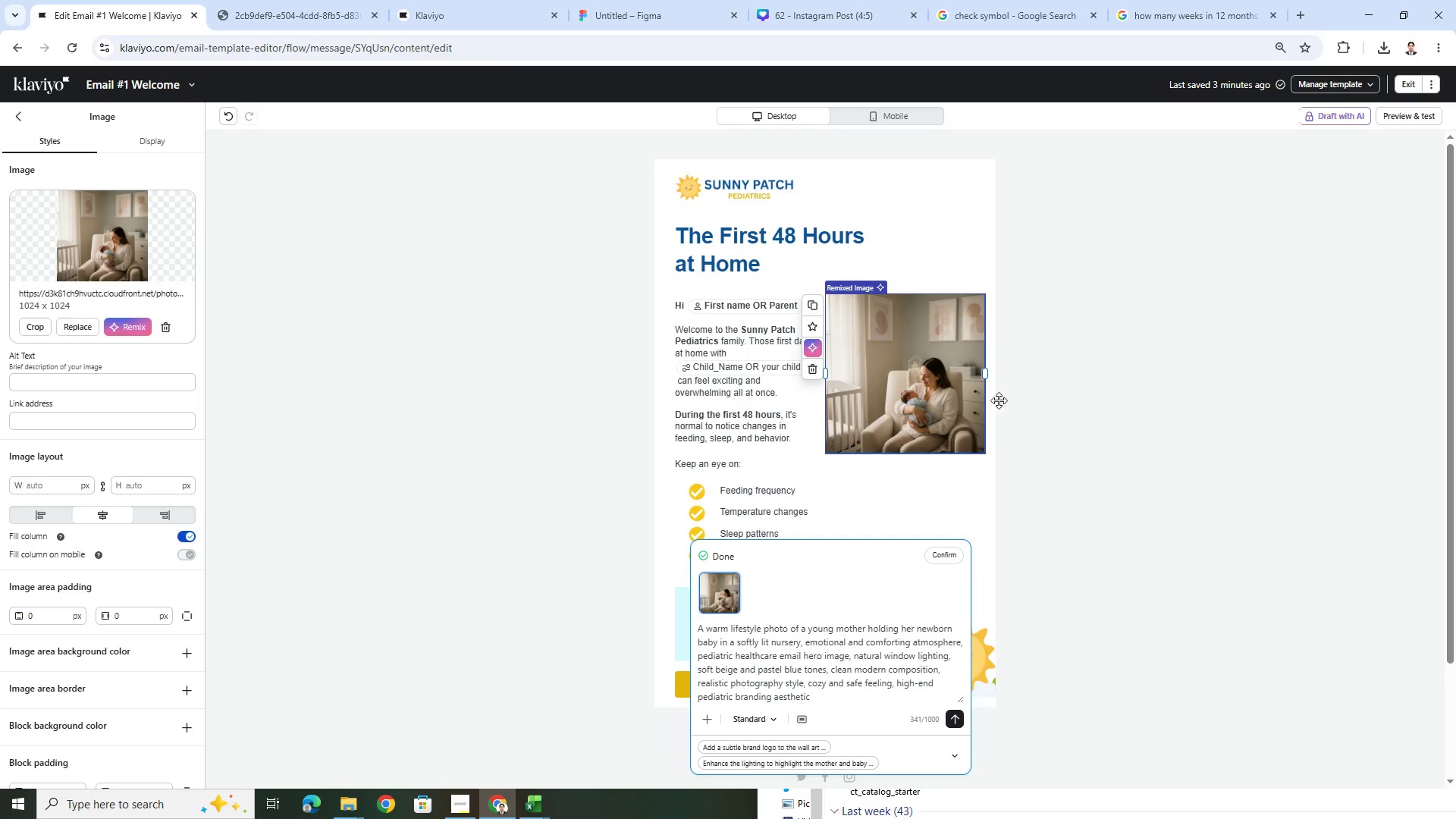 
left_click([1046, 398])
 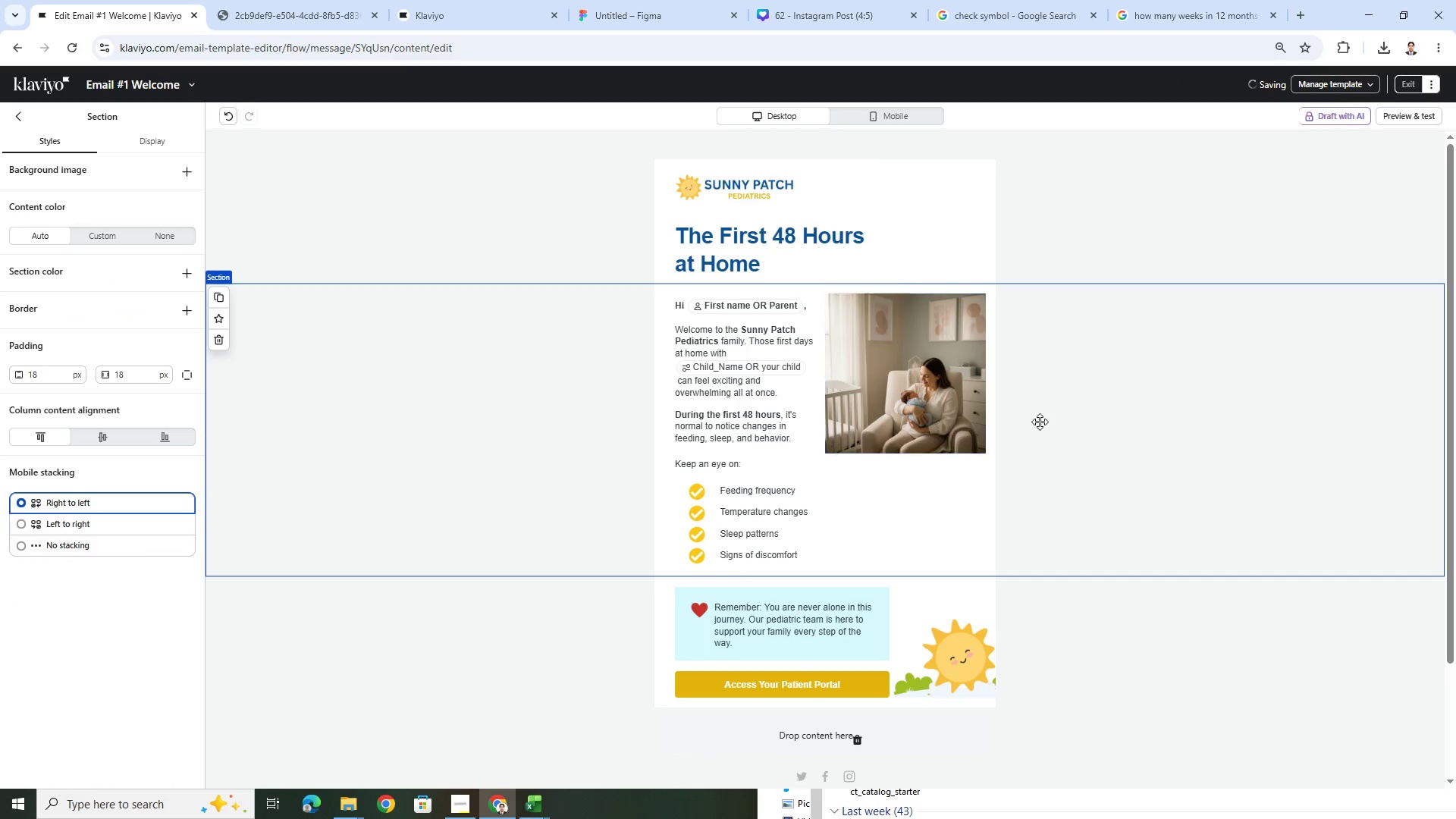 
left_click([897, 384])
 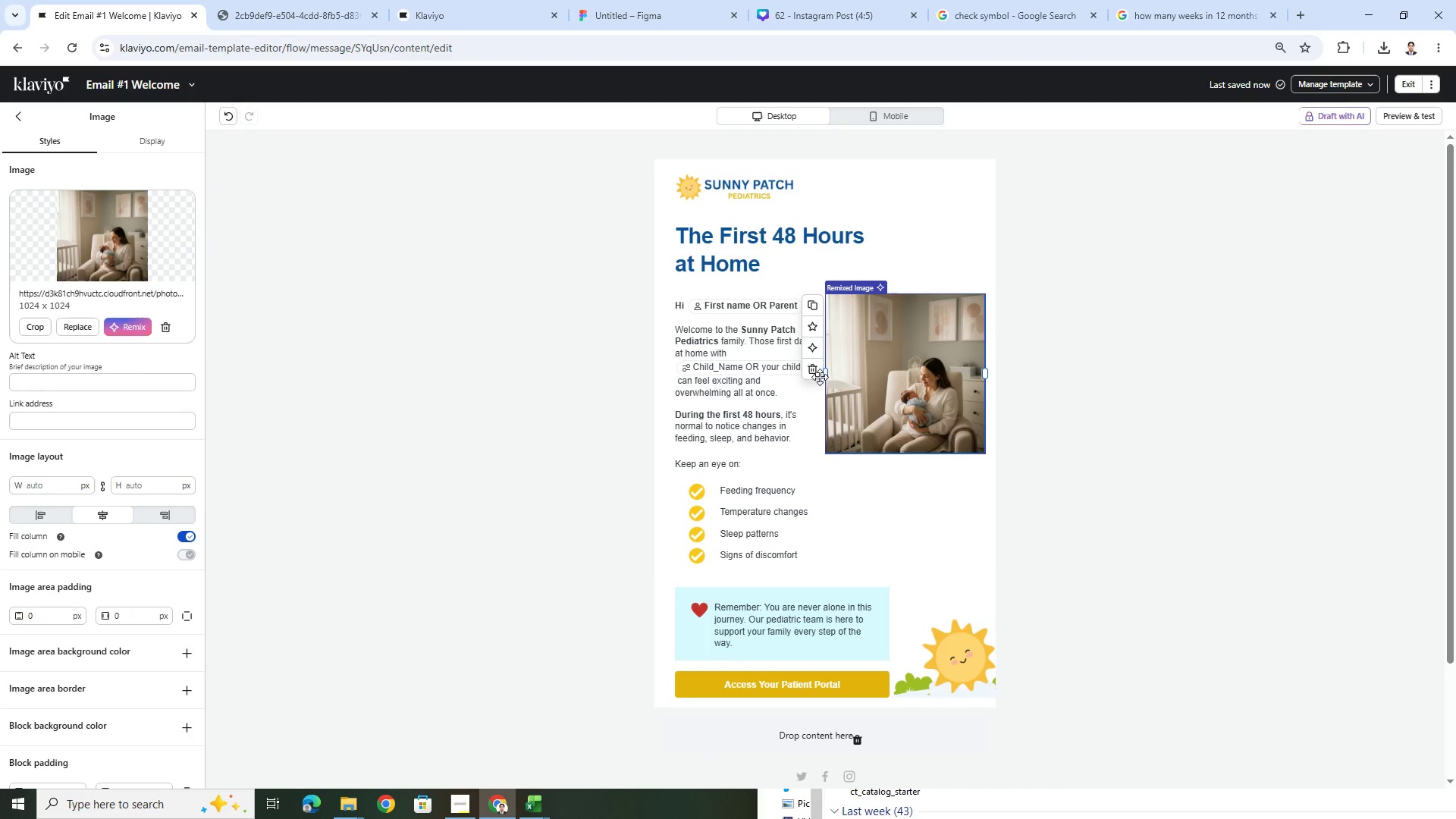 
left_click([811, 369])
 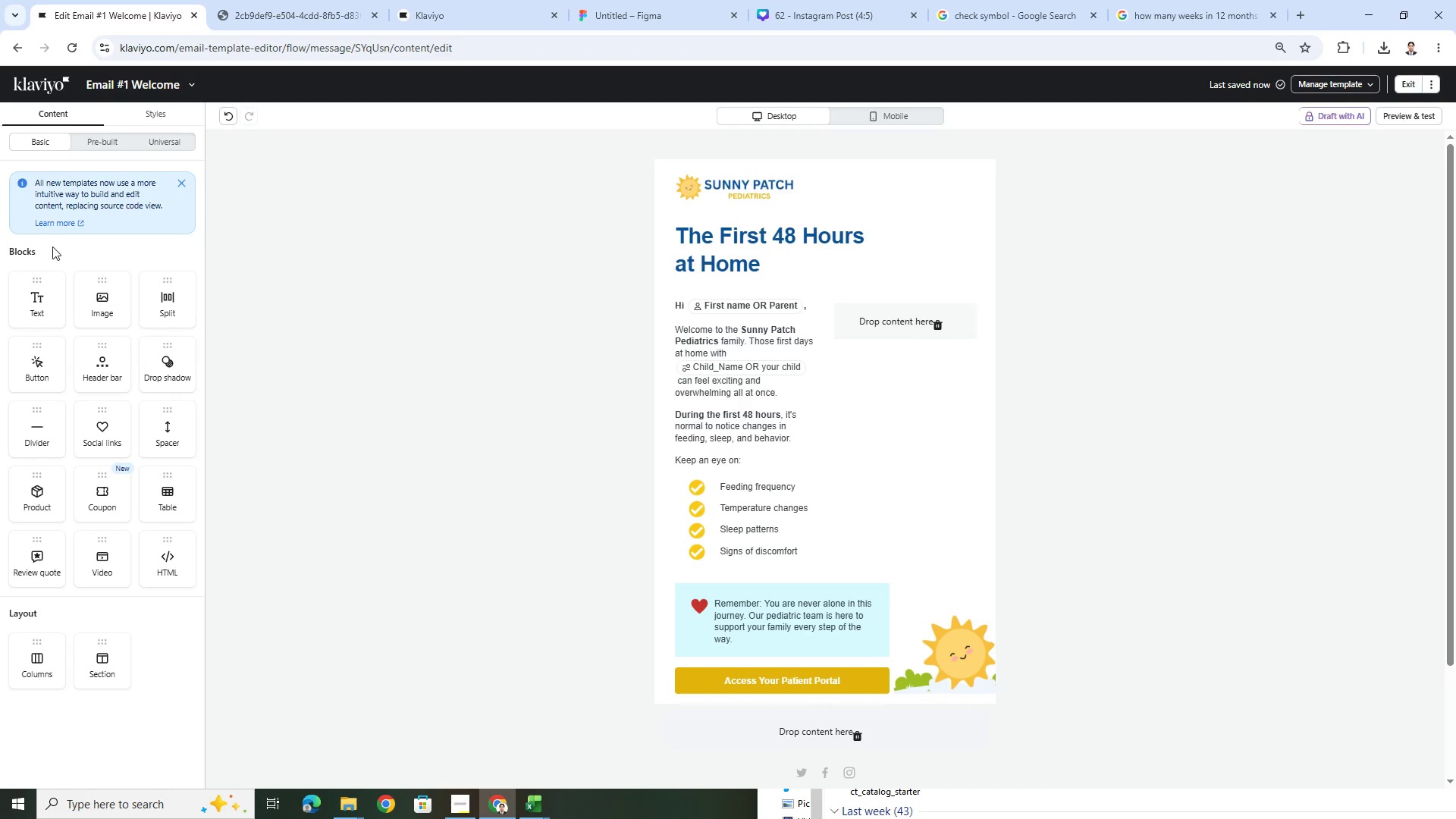 
left_click_drag(start_coordinate=[97, 310], to_coordinate=[893, 333])
 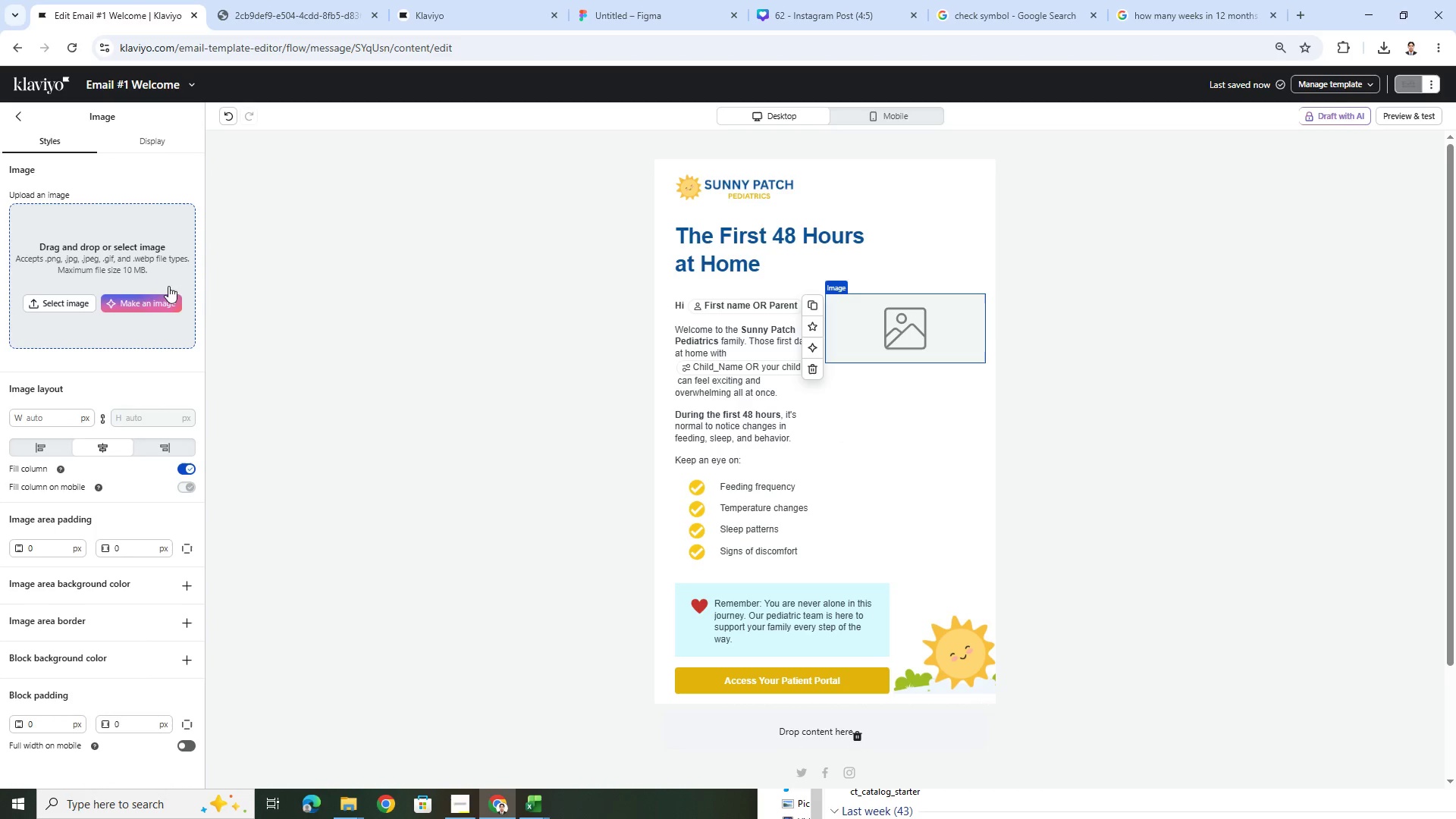 
left_click([138, 303])
 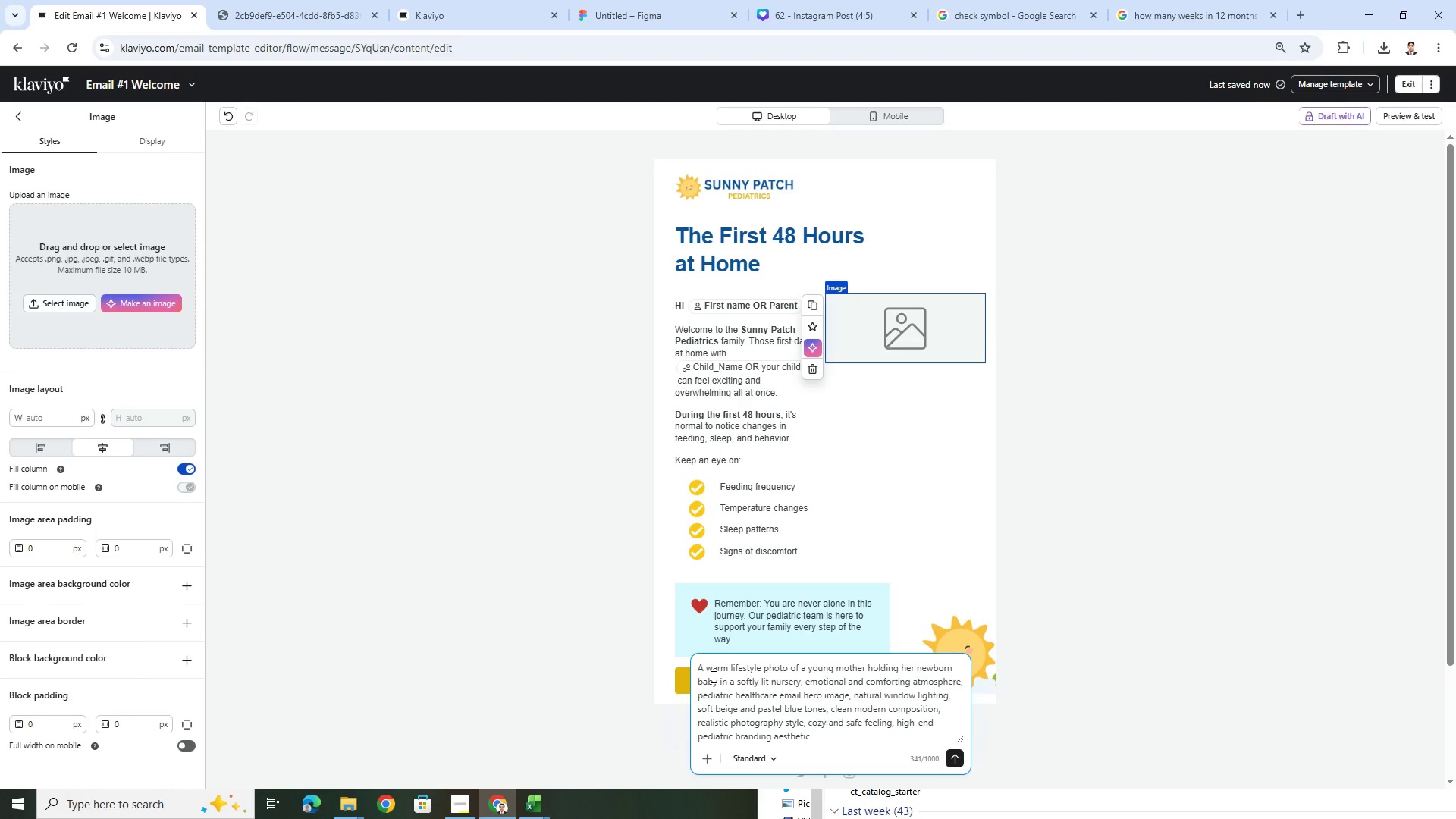 
key(ArrowRight)
 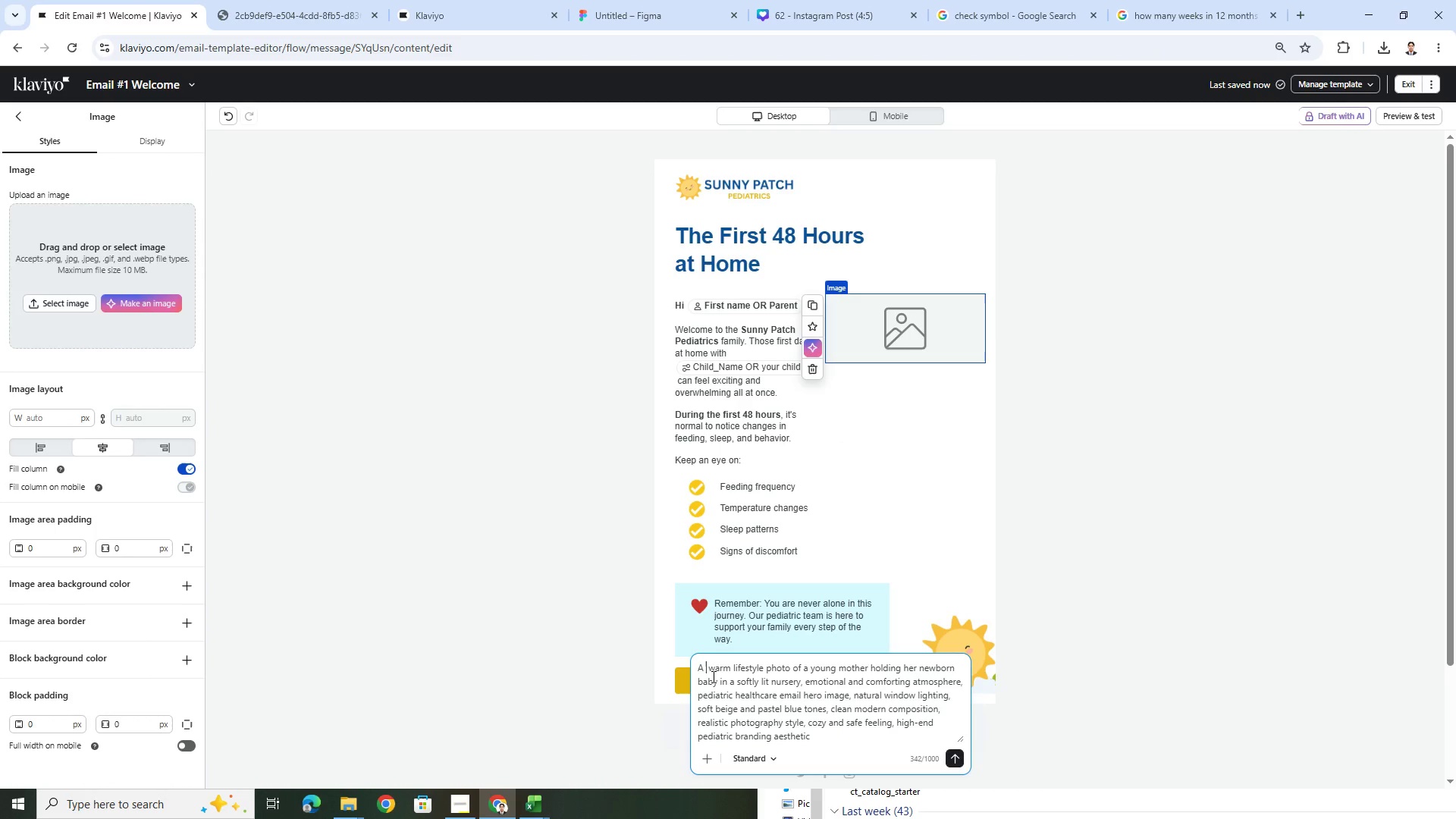 
hold_key(key=Space, duration=0.33)
 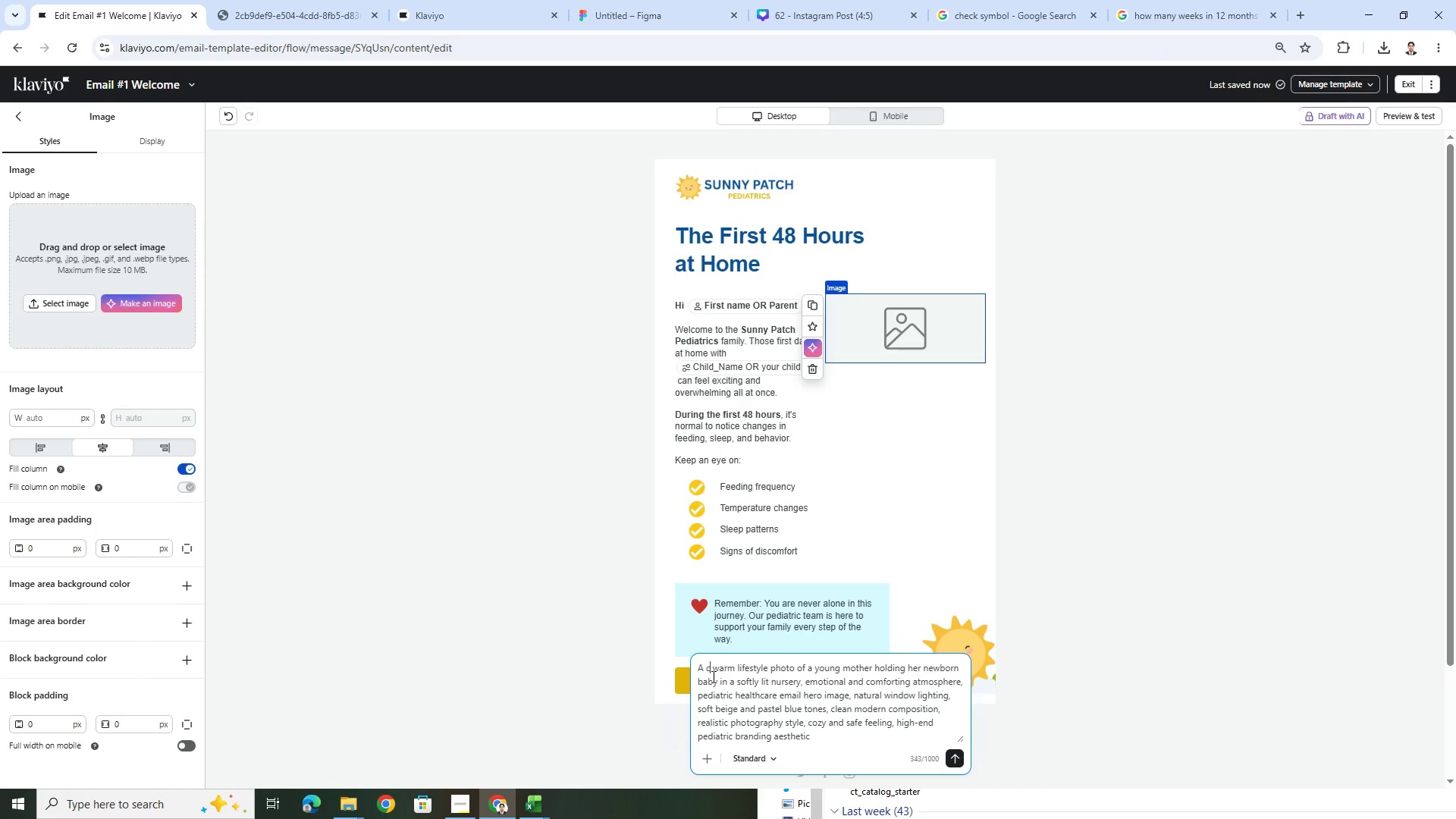 
type(closeup image of)
 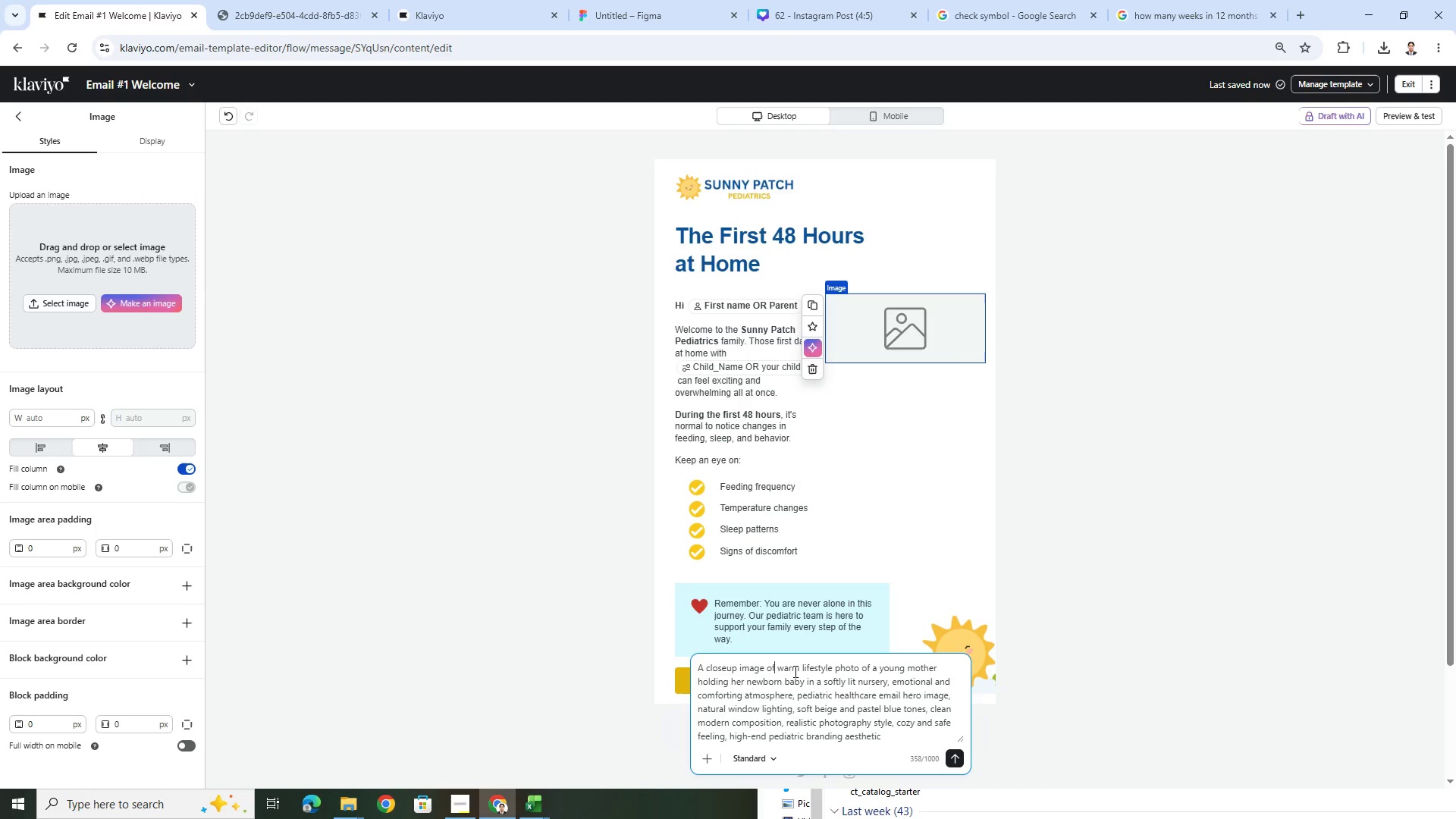 
key(Backspace)
 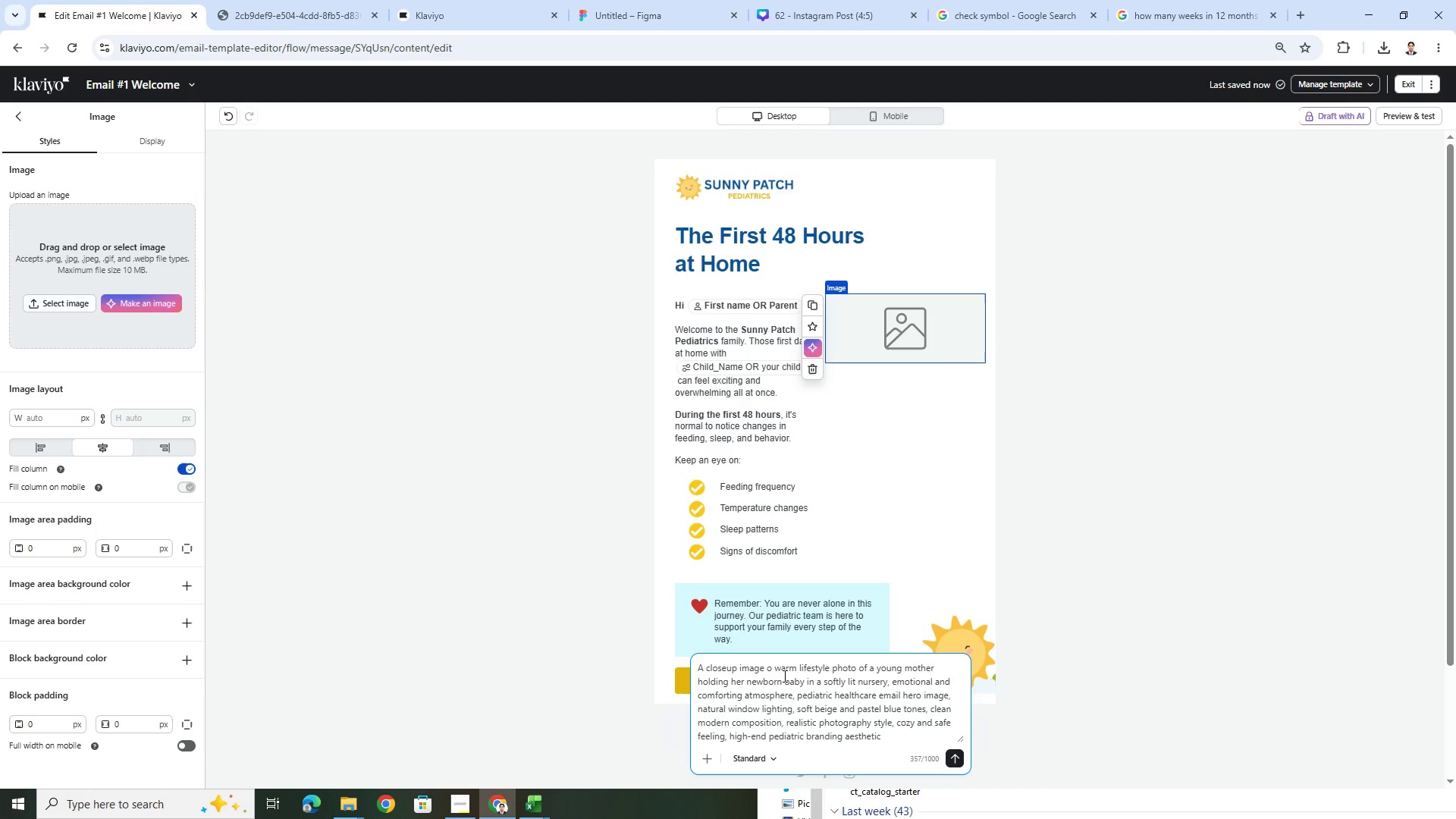 
key(Backspace)
 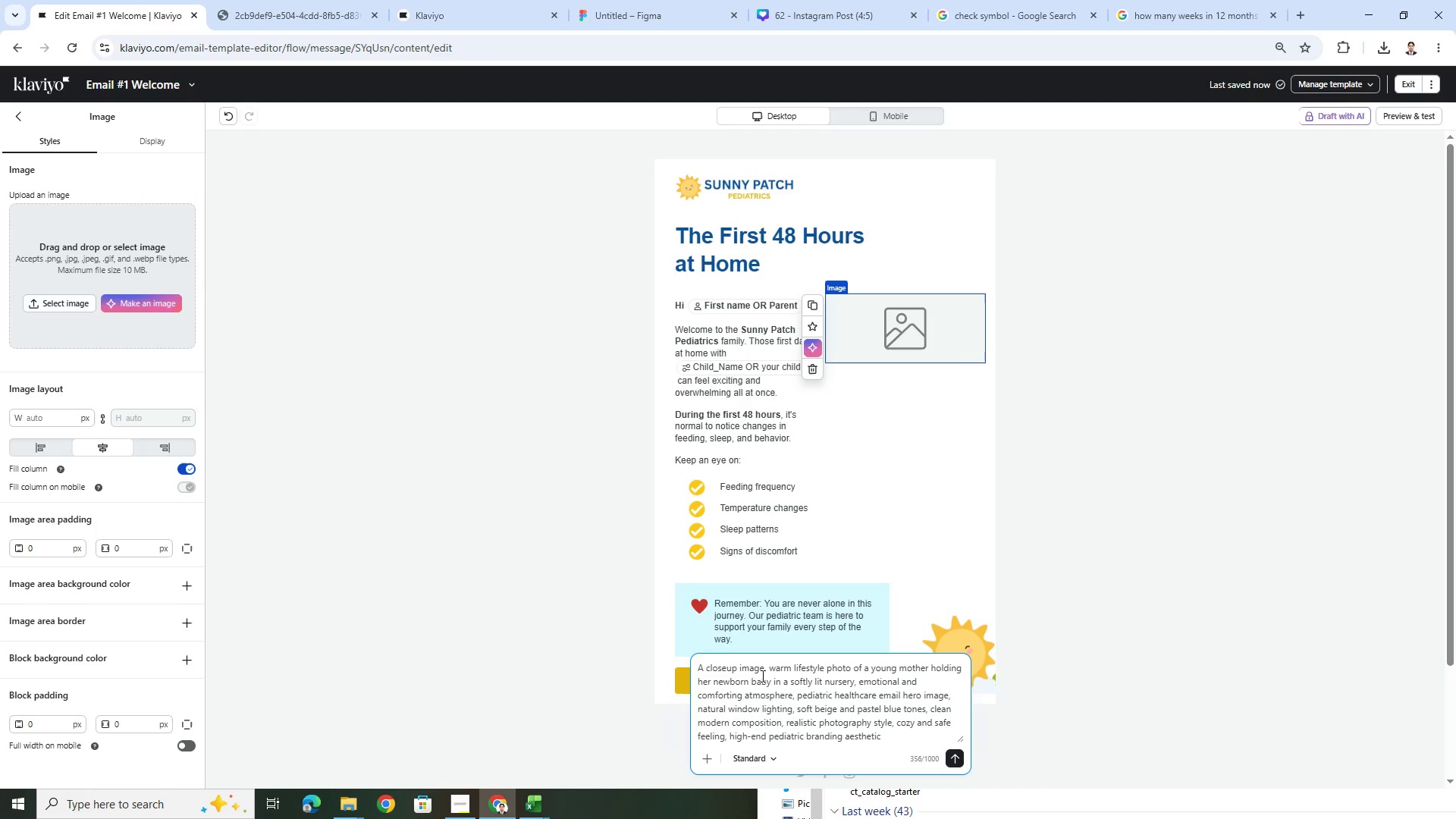 
key(Backspace)
 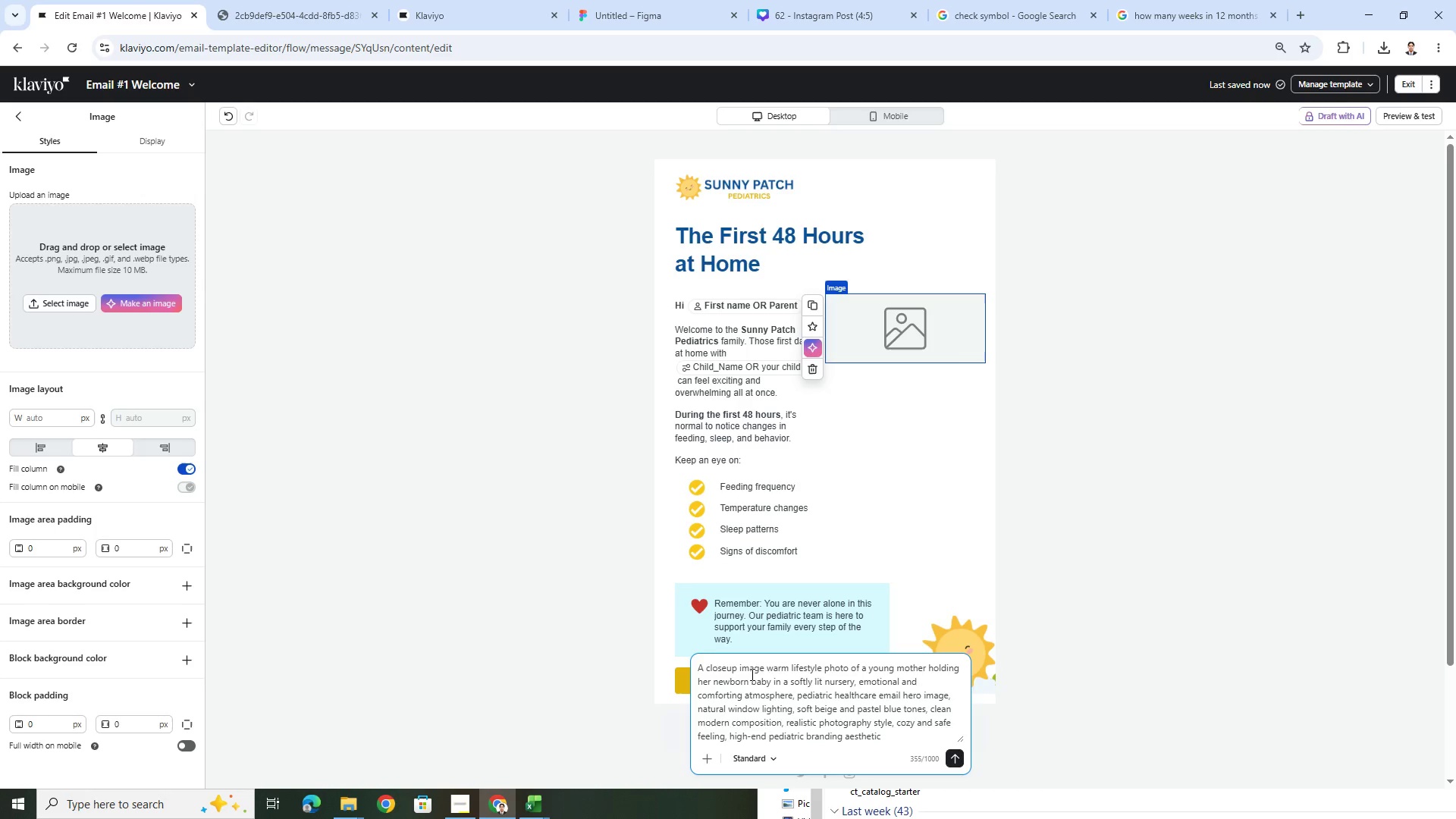 
key(Backspace)
 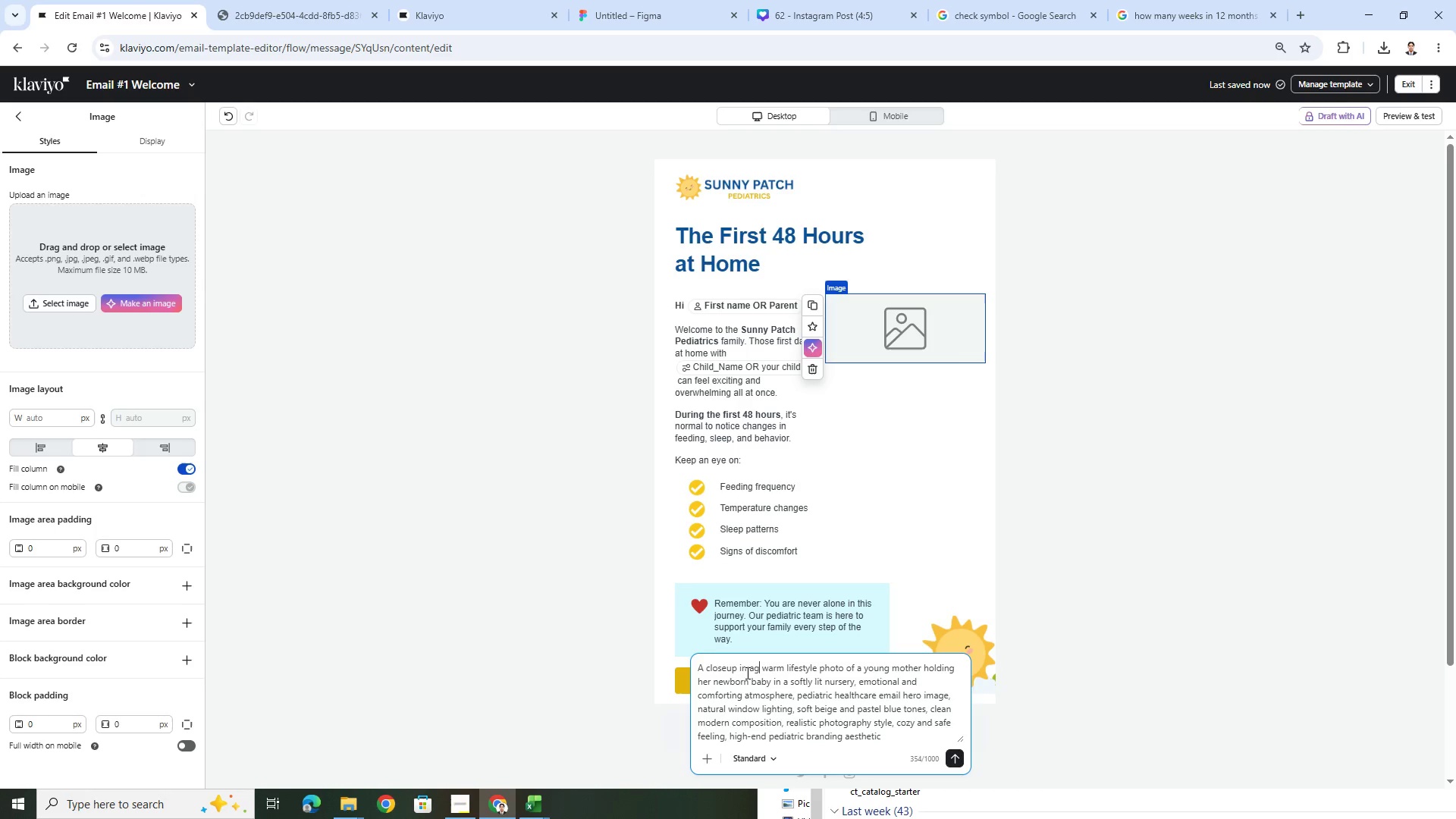 
key(Backspace)
 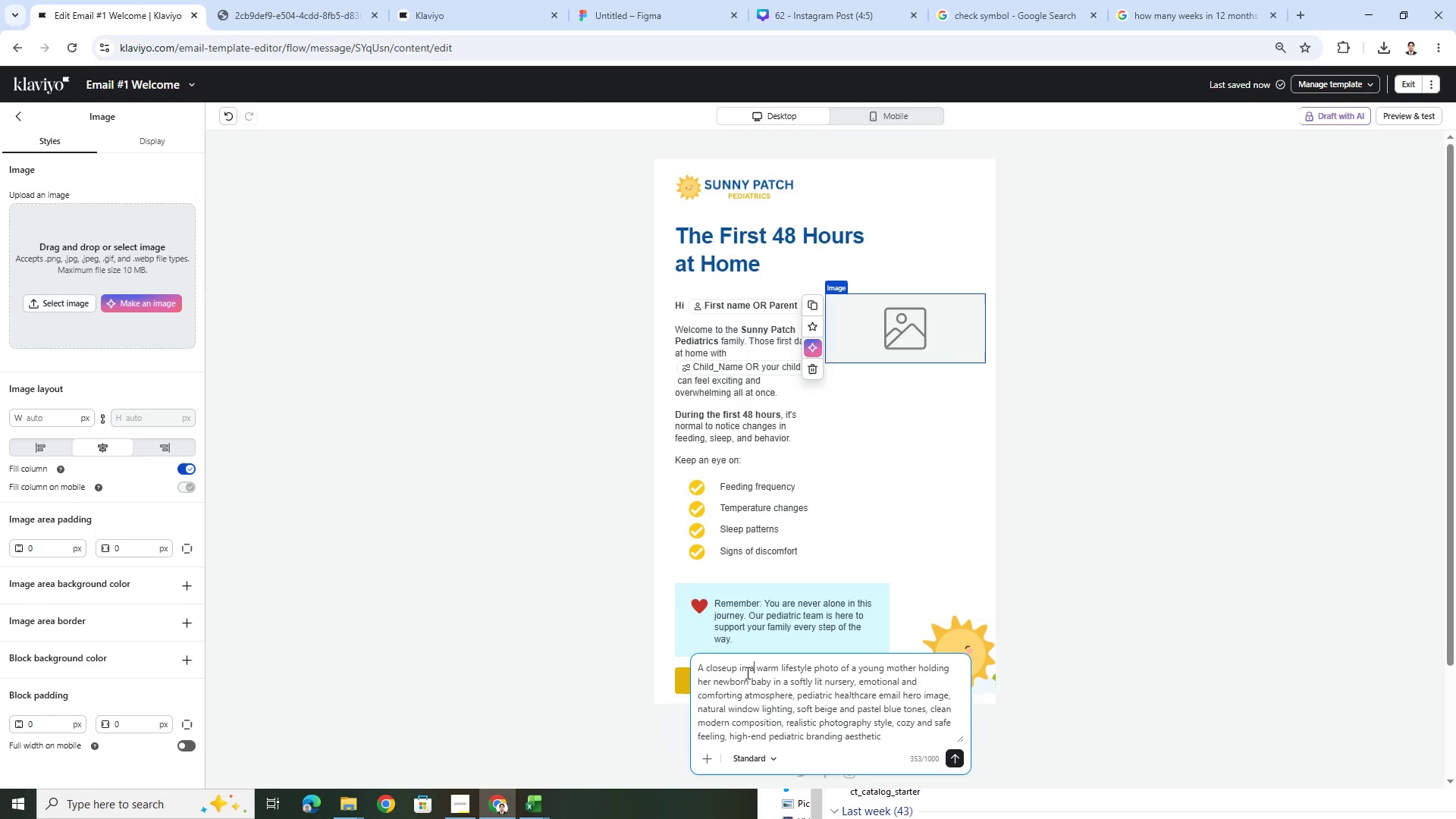 
key(Backspace)
 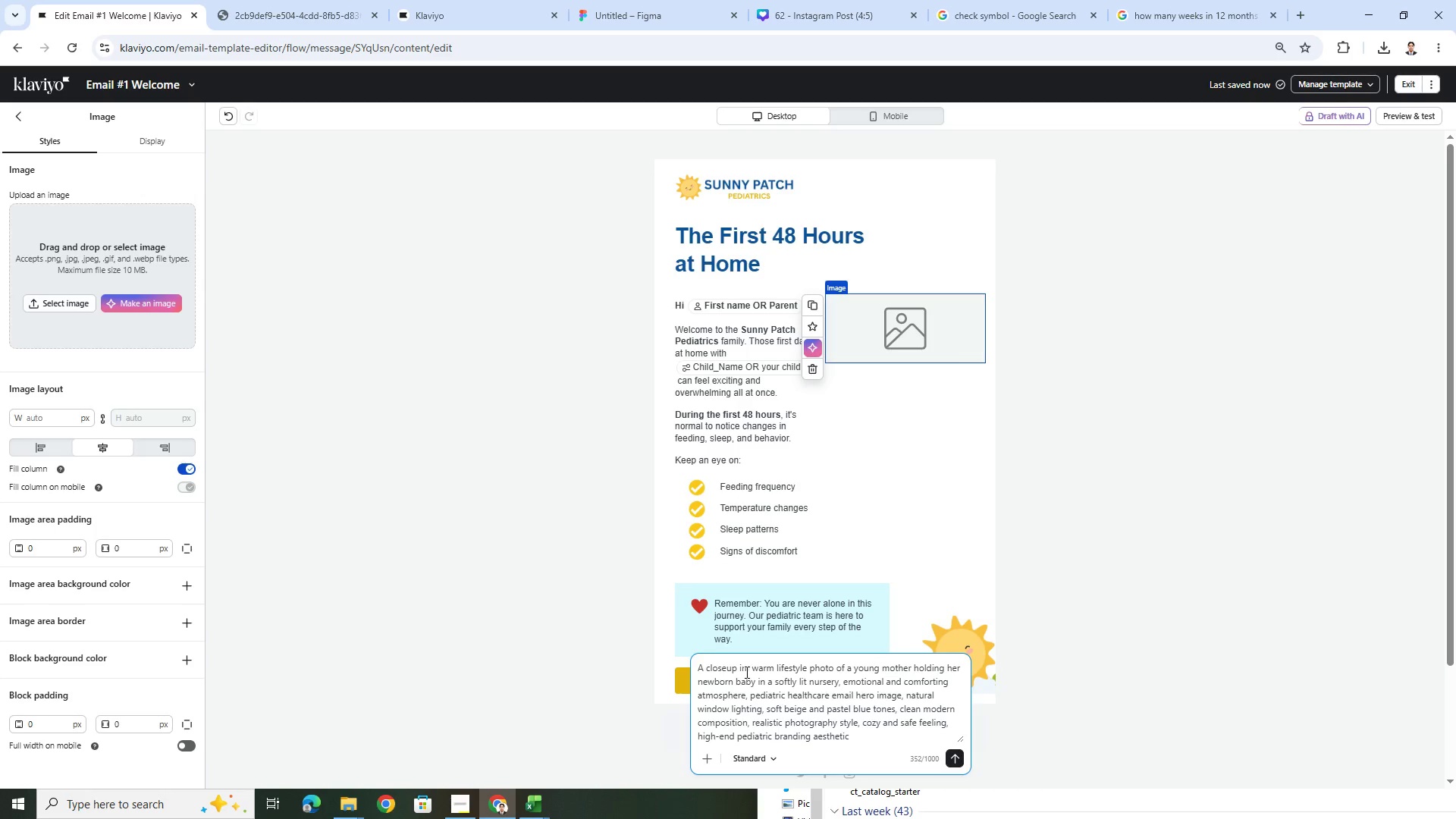 
key(Backspace)
 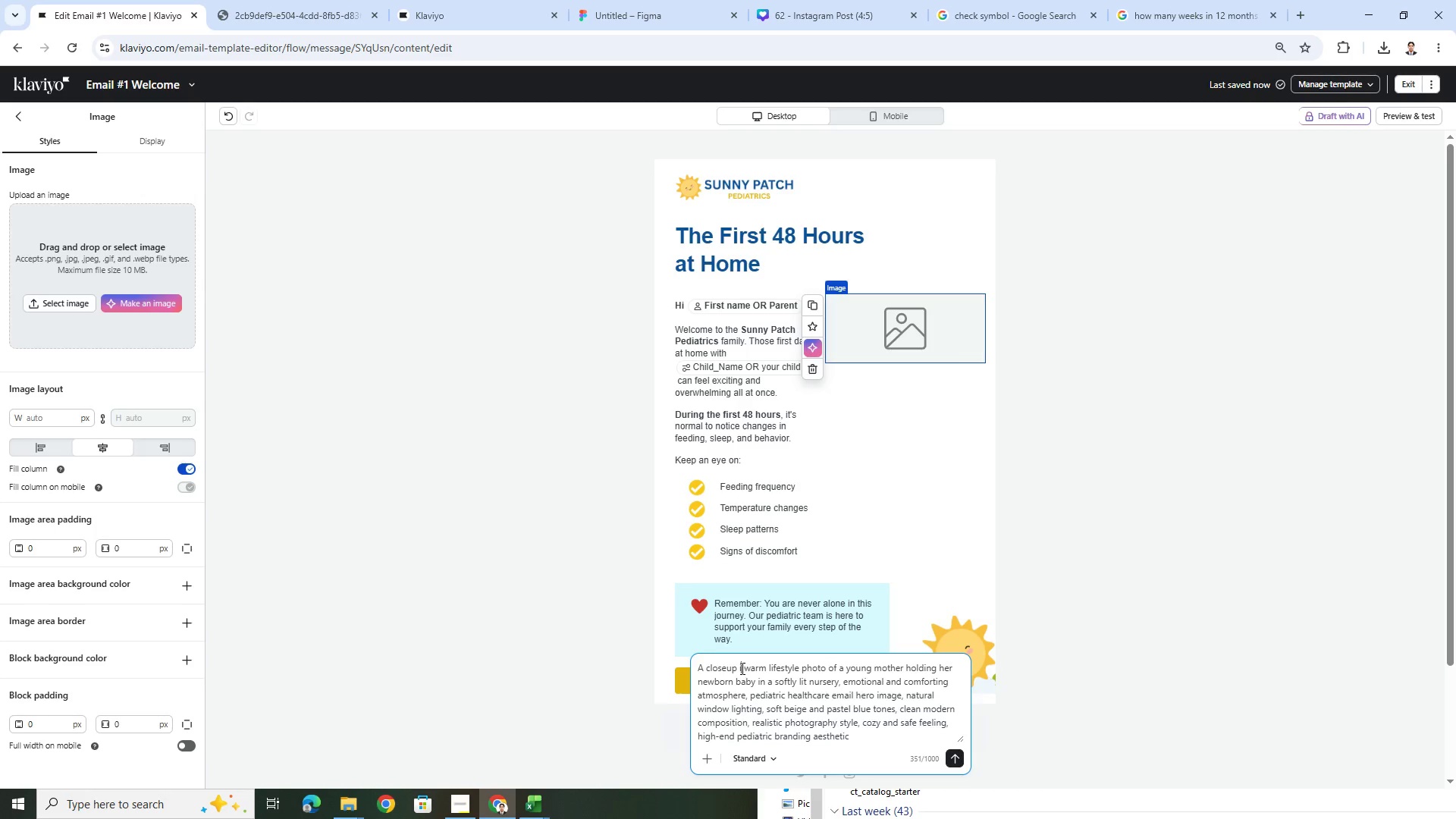 
key(Backspace)
 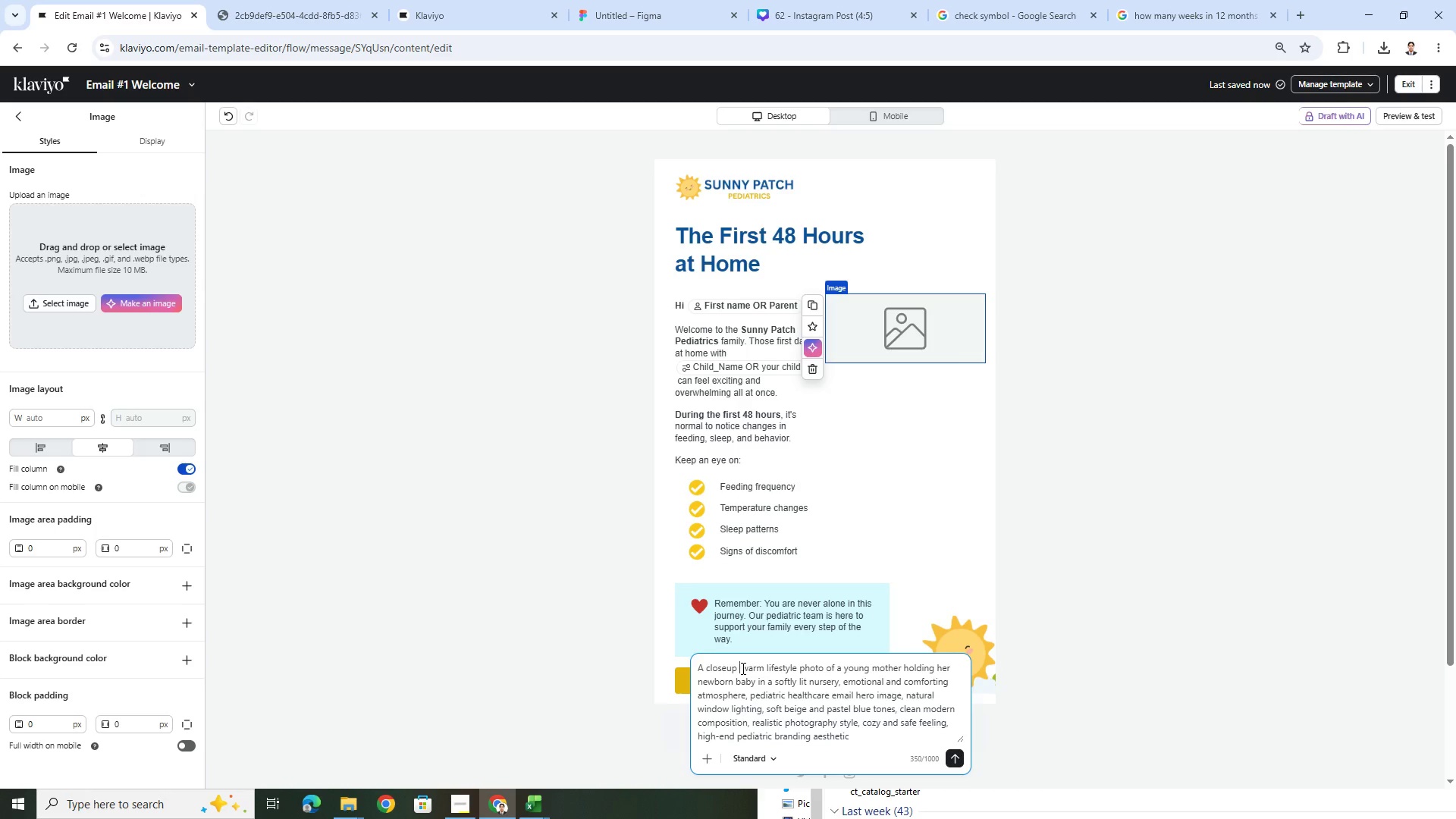 
left_click_drag(start_coordinate=[742, 668], to_coordinate=[799, 667])
 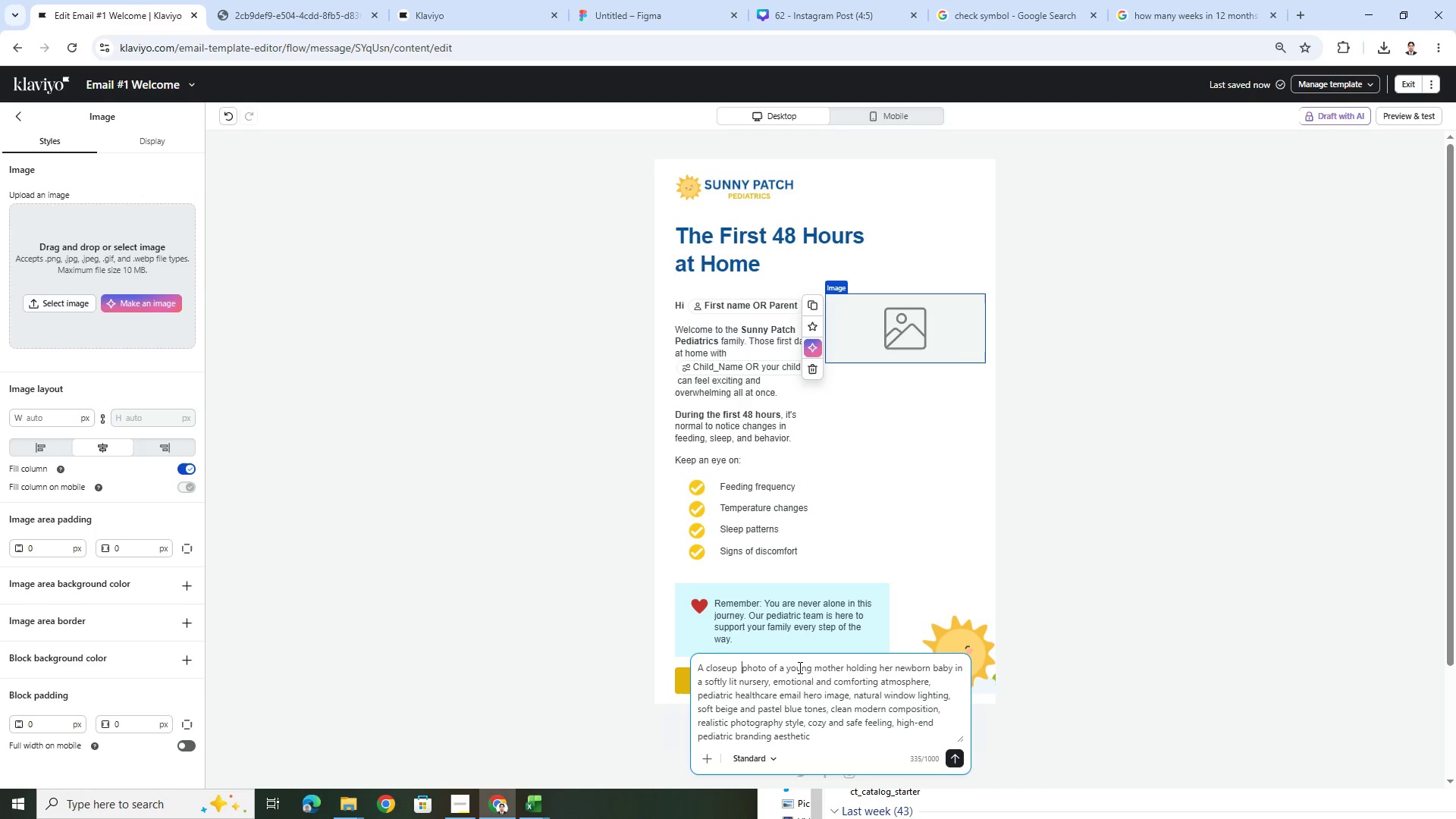 
key(Backspace)
 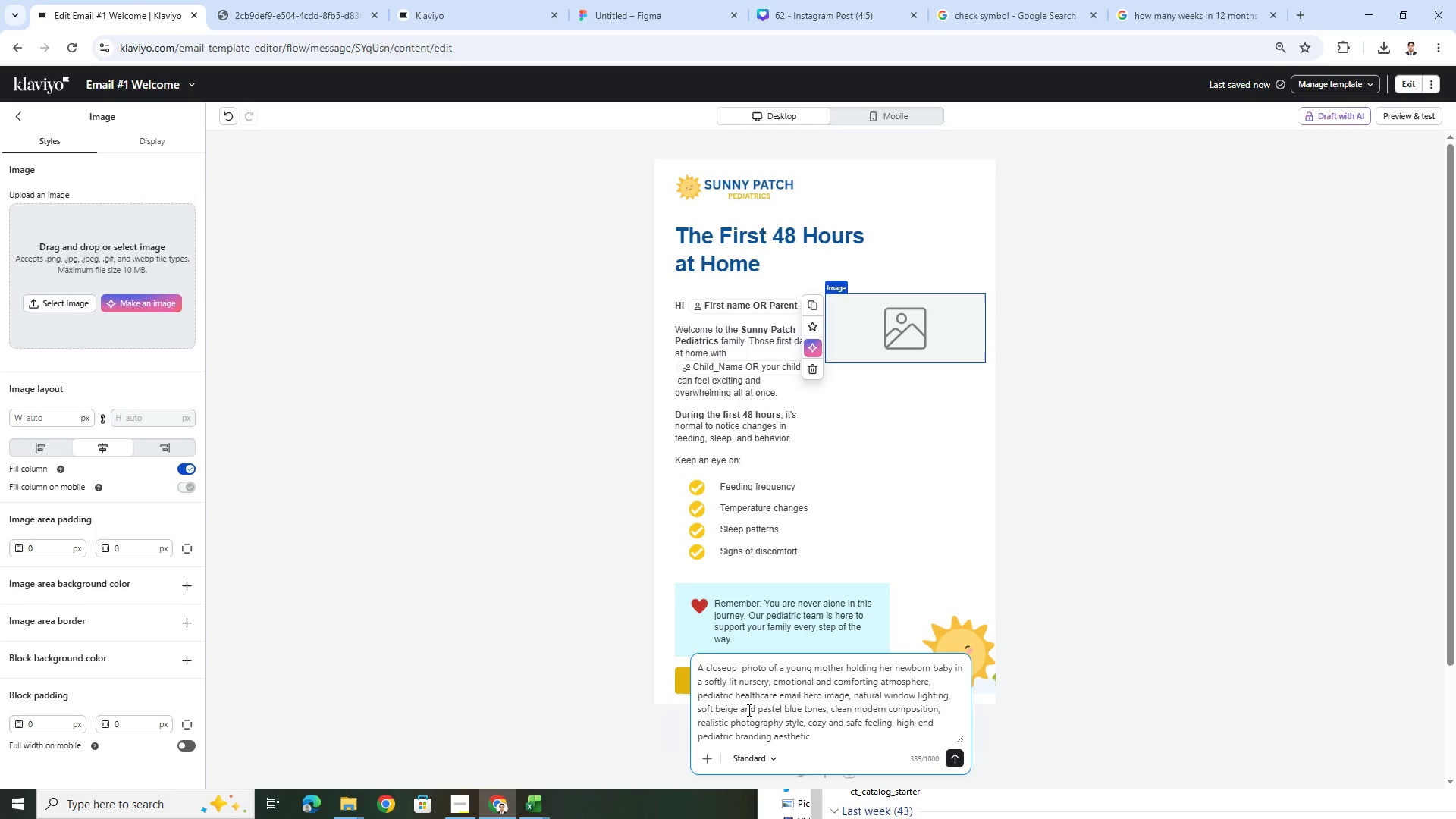 
left_click_drag(start_coordinate=[738, 708], to_coordinate=[694, 715])
 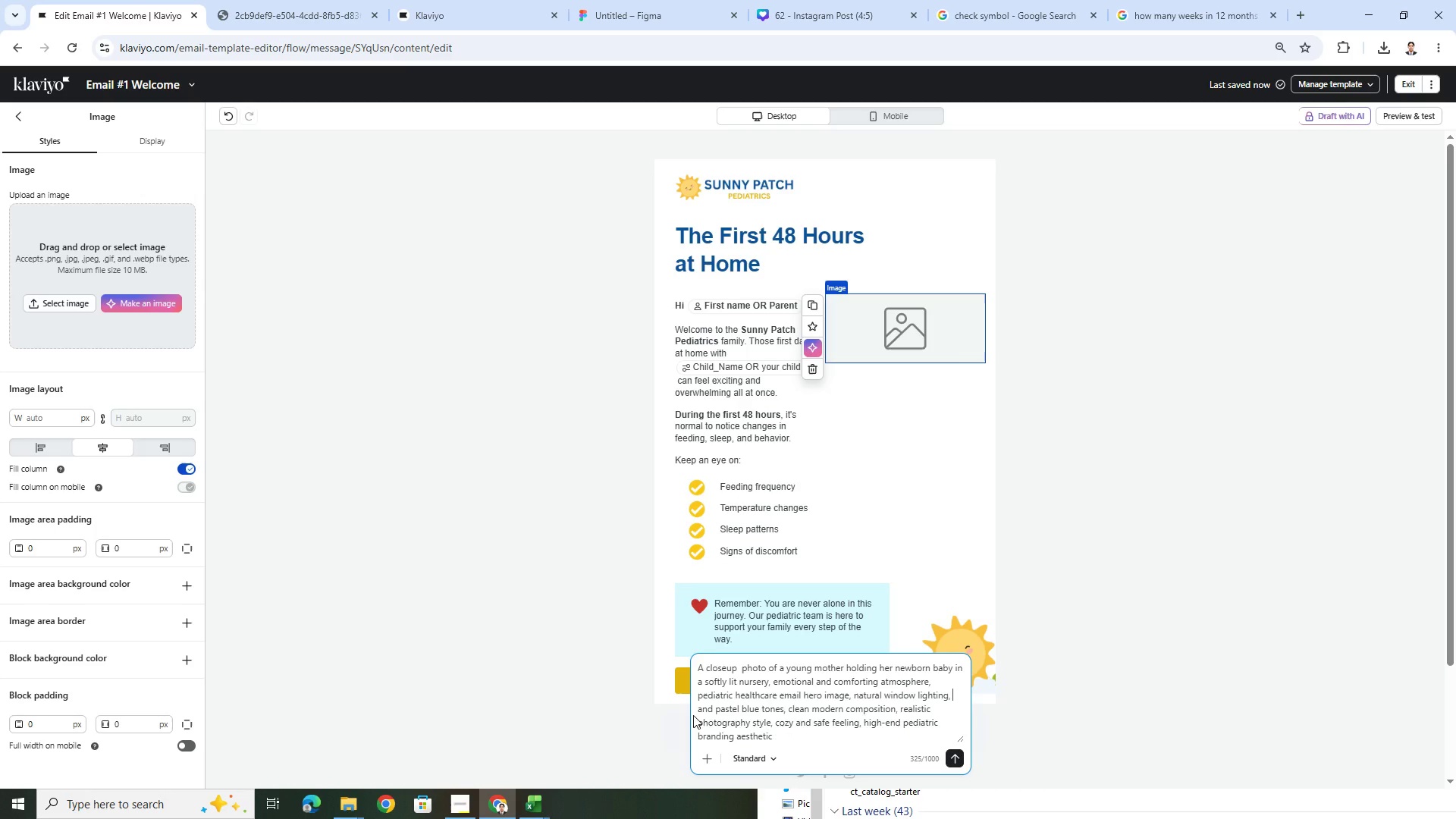 
key(Backspace)
 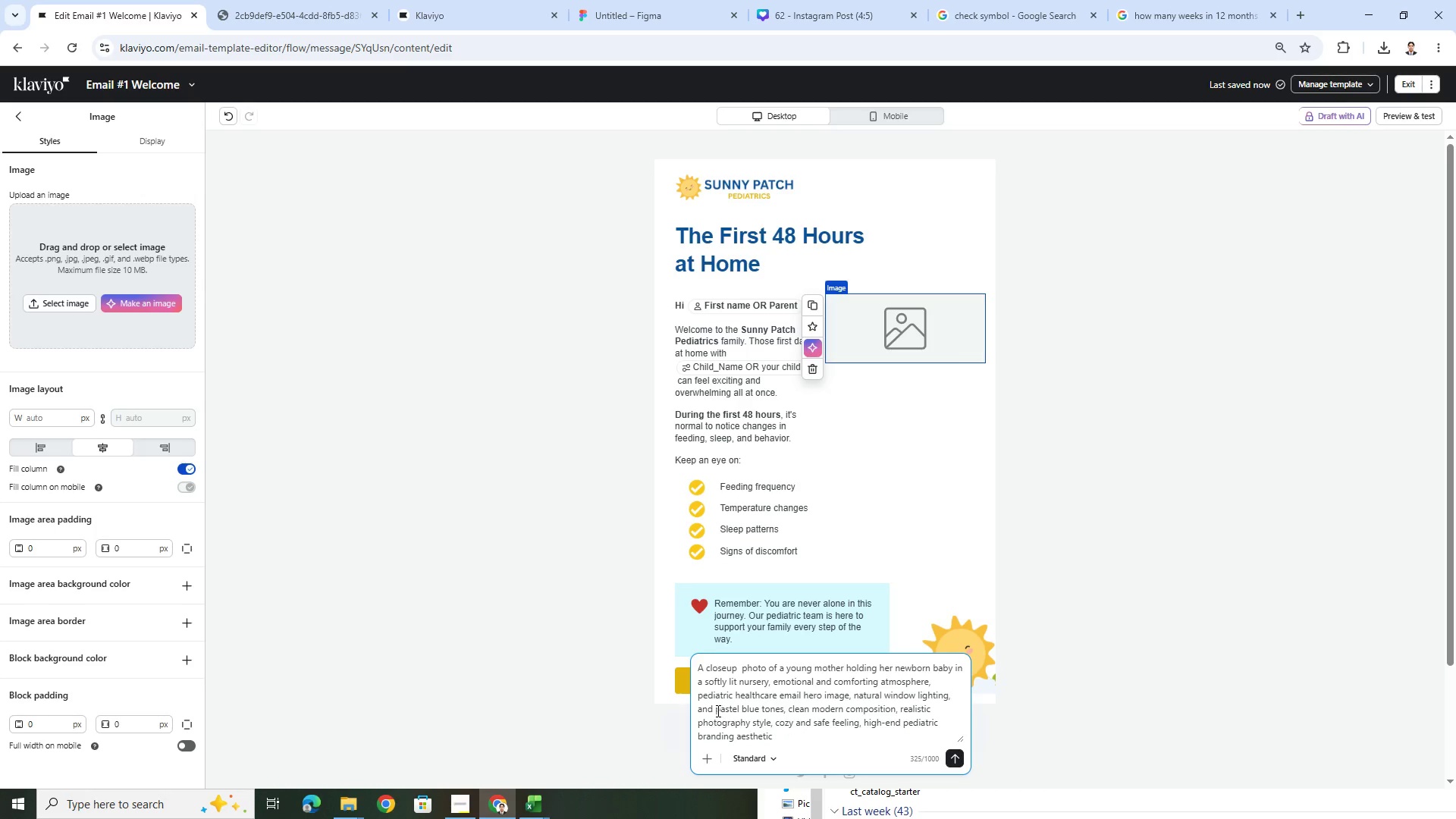 
left_click_drag(start_coordinate=[716, 710], to_coordinate=[699, 713])
 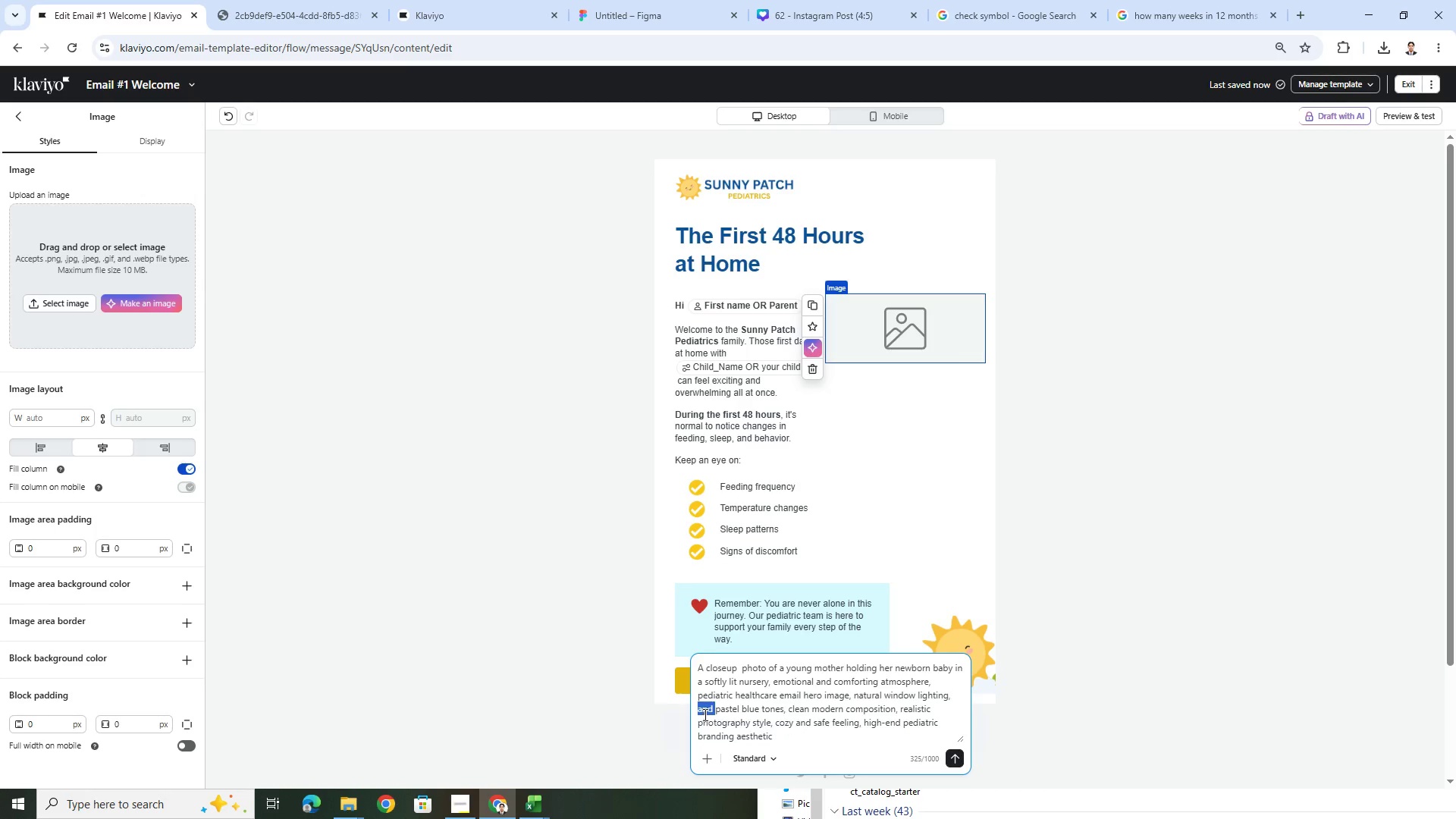 
key(Backspace)
 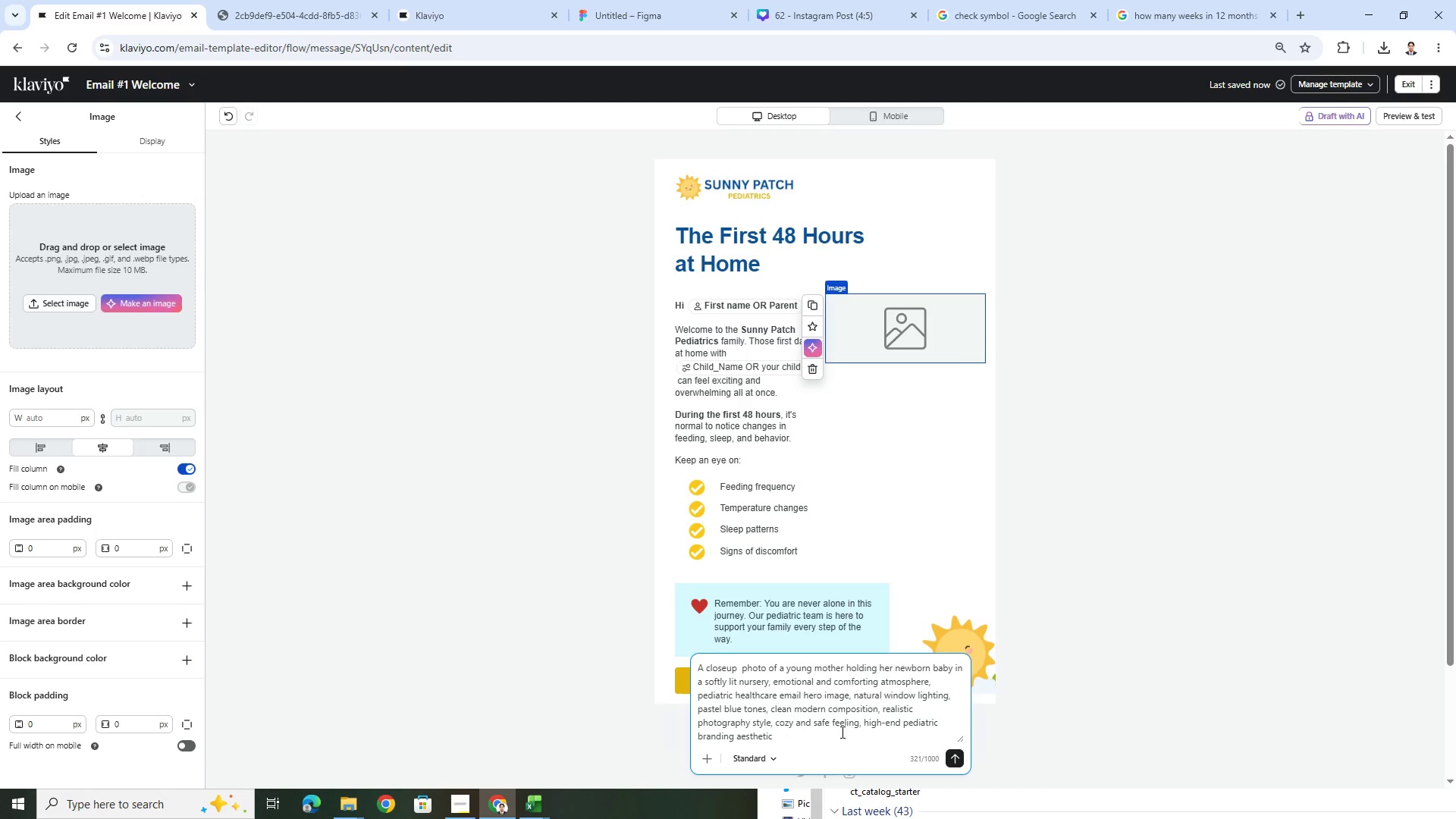 
left_click([836, 735])
 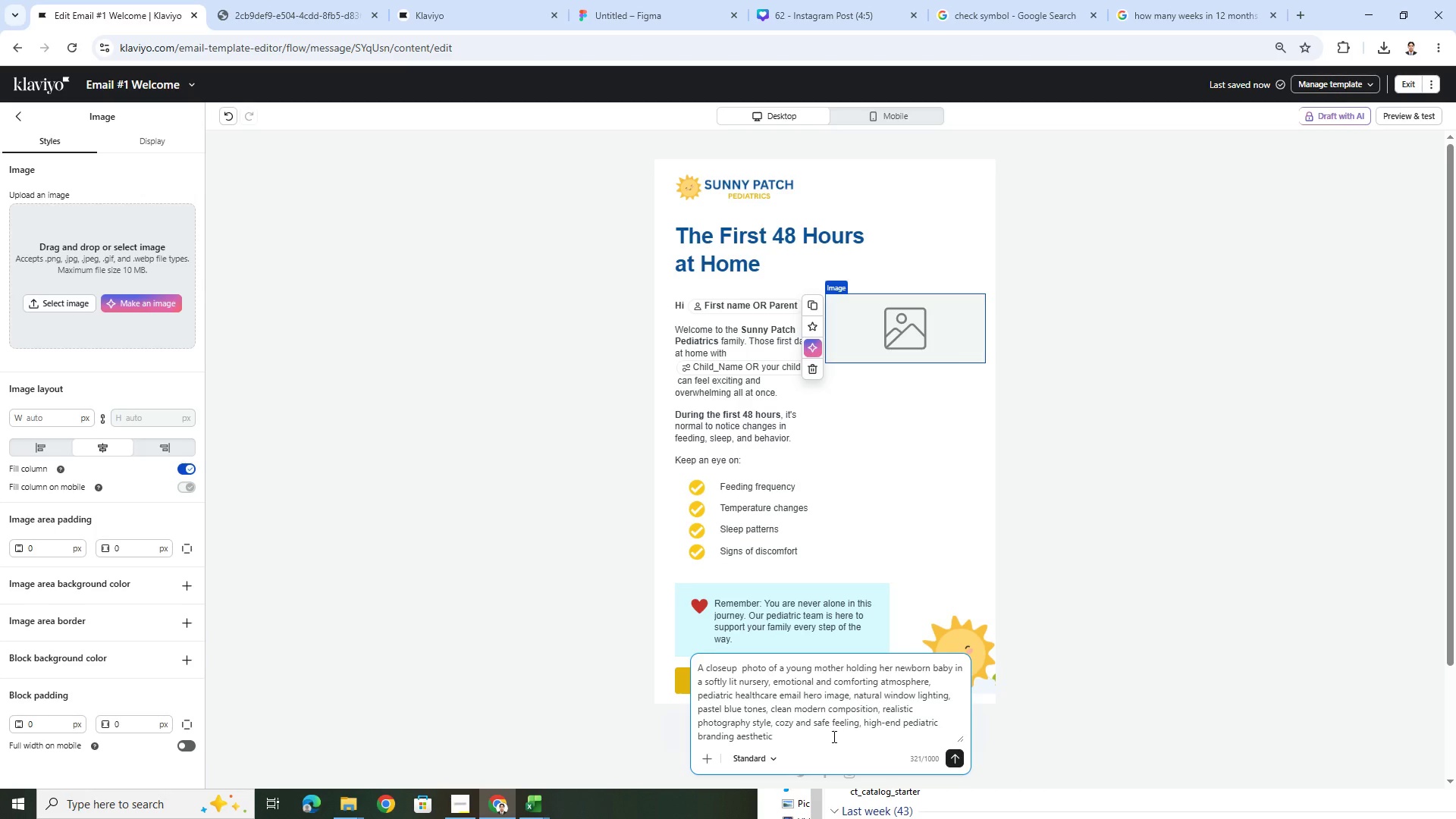 
mouse_move([938, 753])
 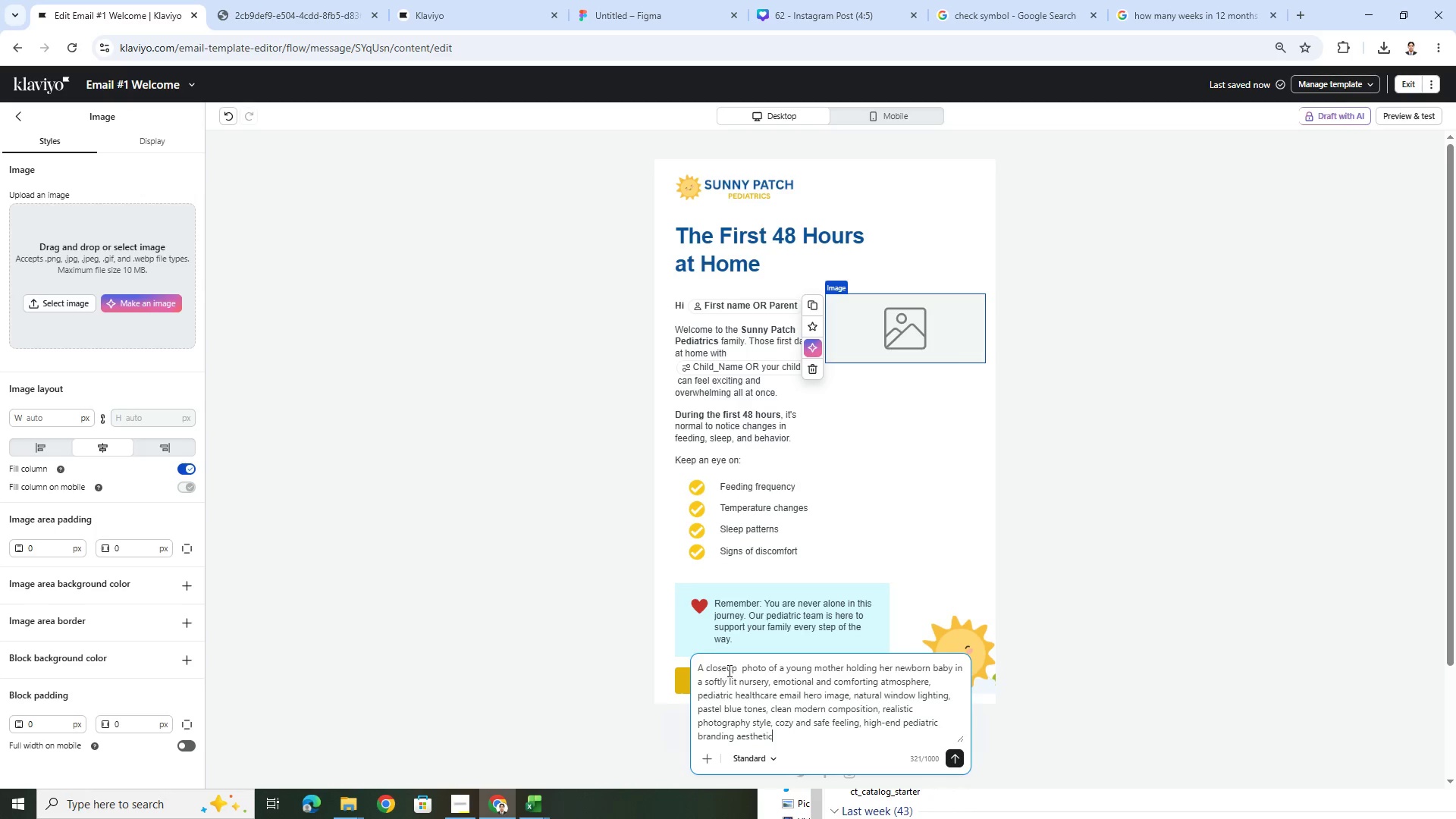 
left_click([738, 669])
 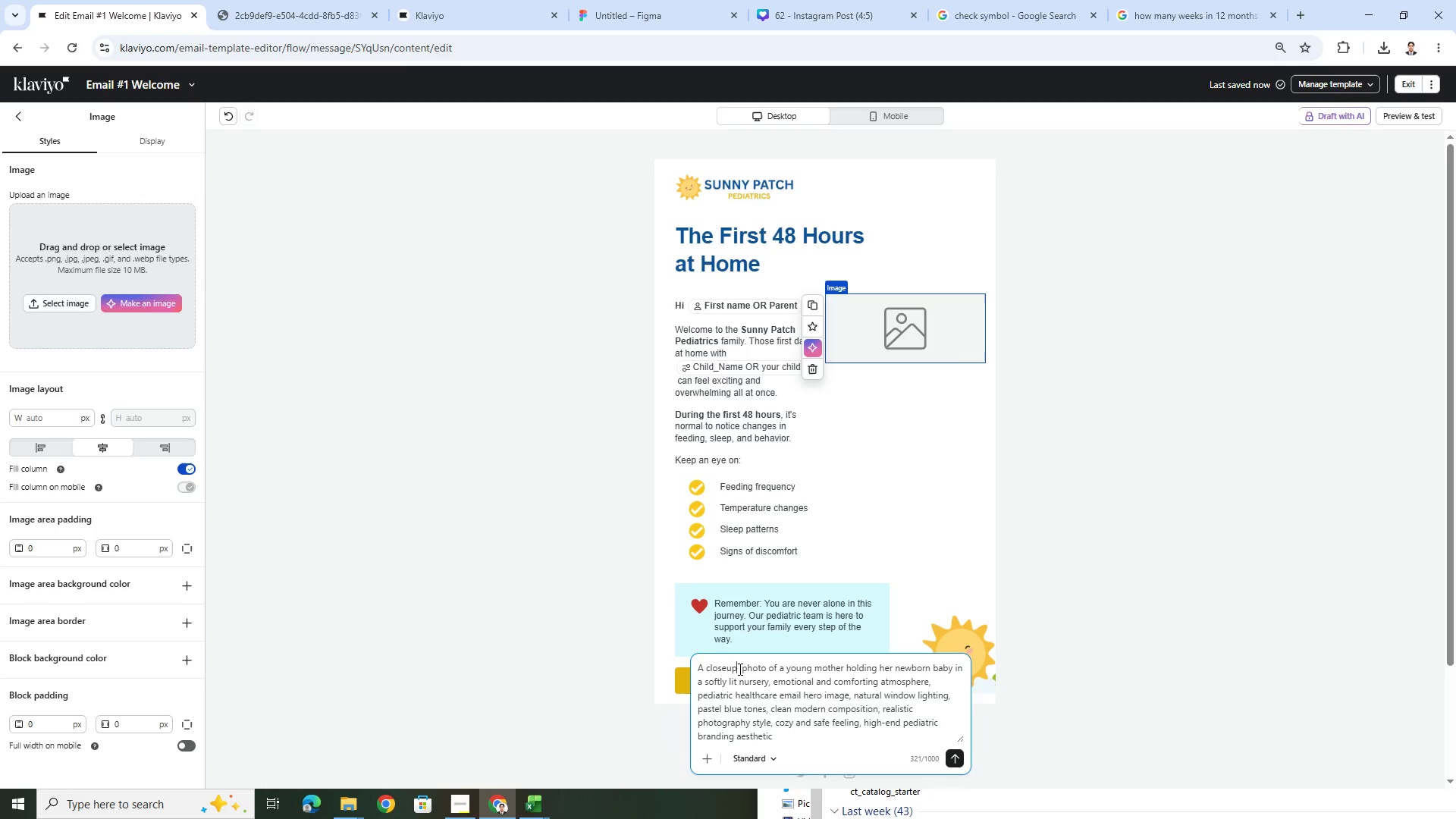 
key(Backspace)
 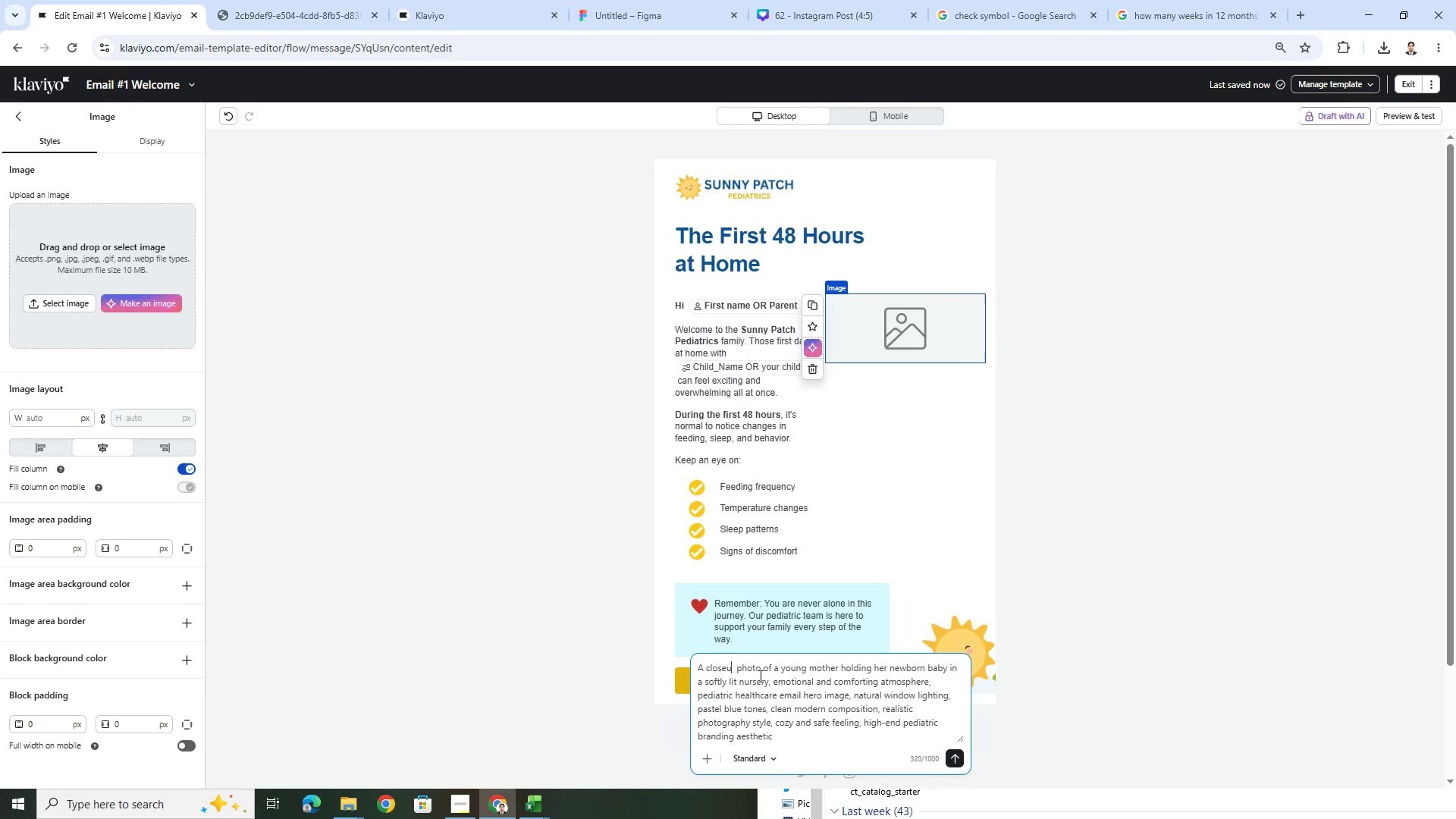 
key(P)
 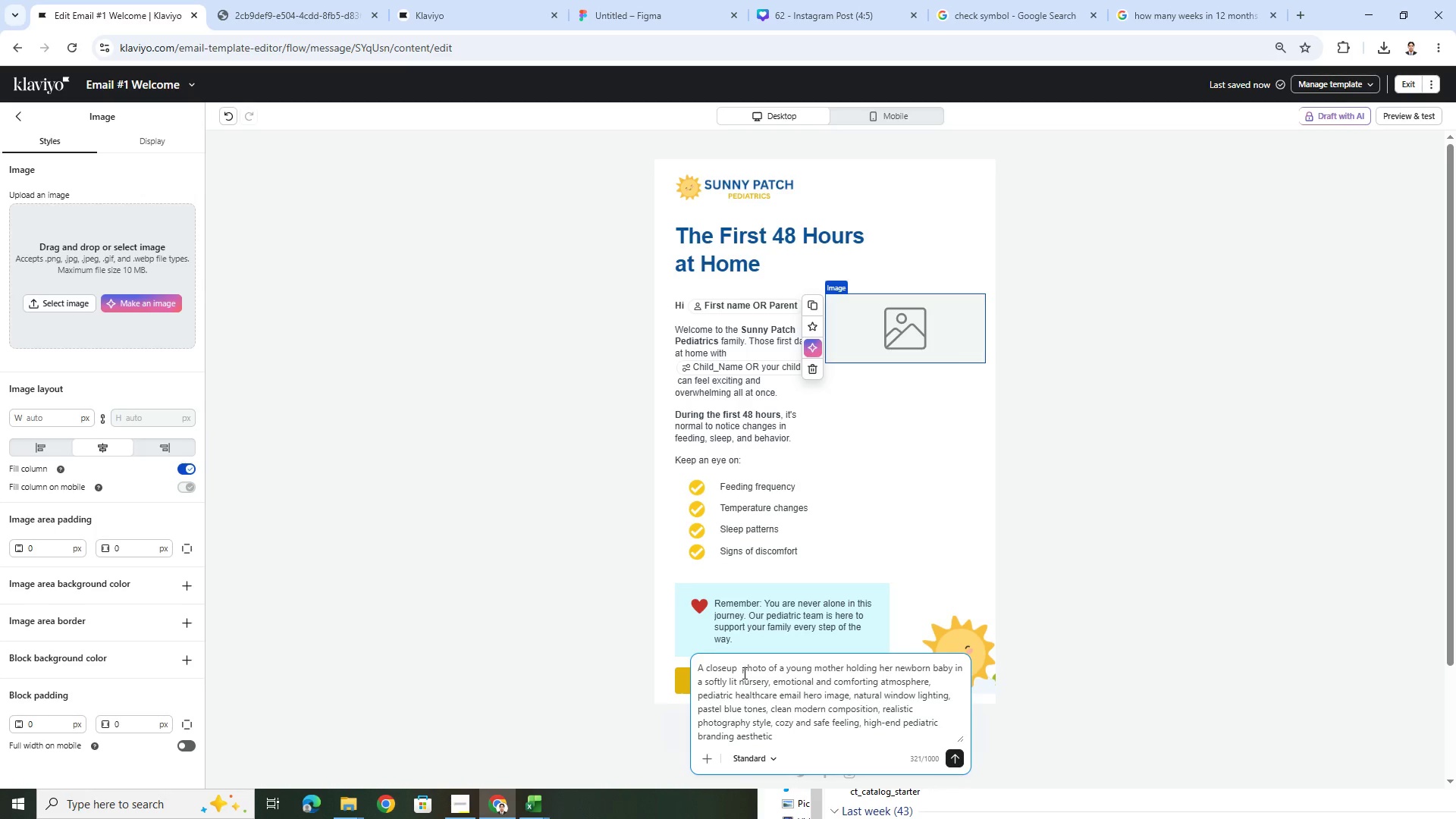 
left_click([743, 673])
 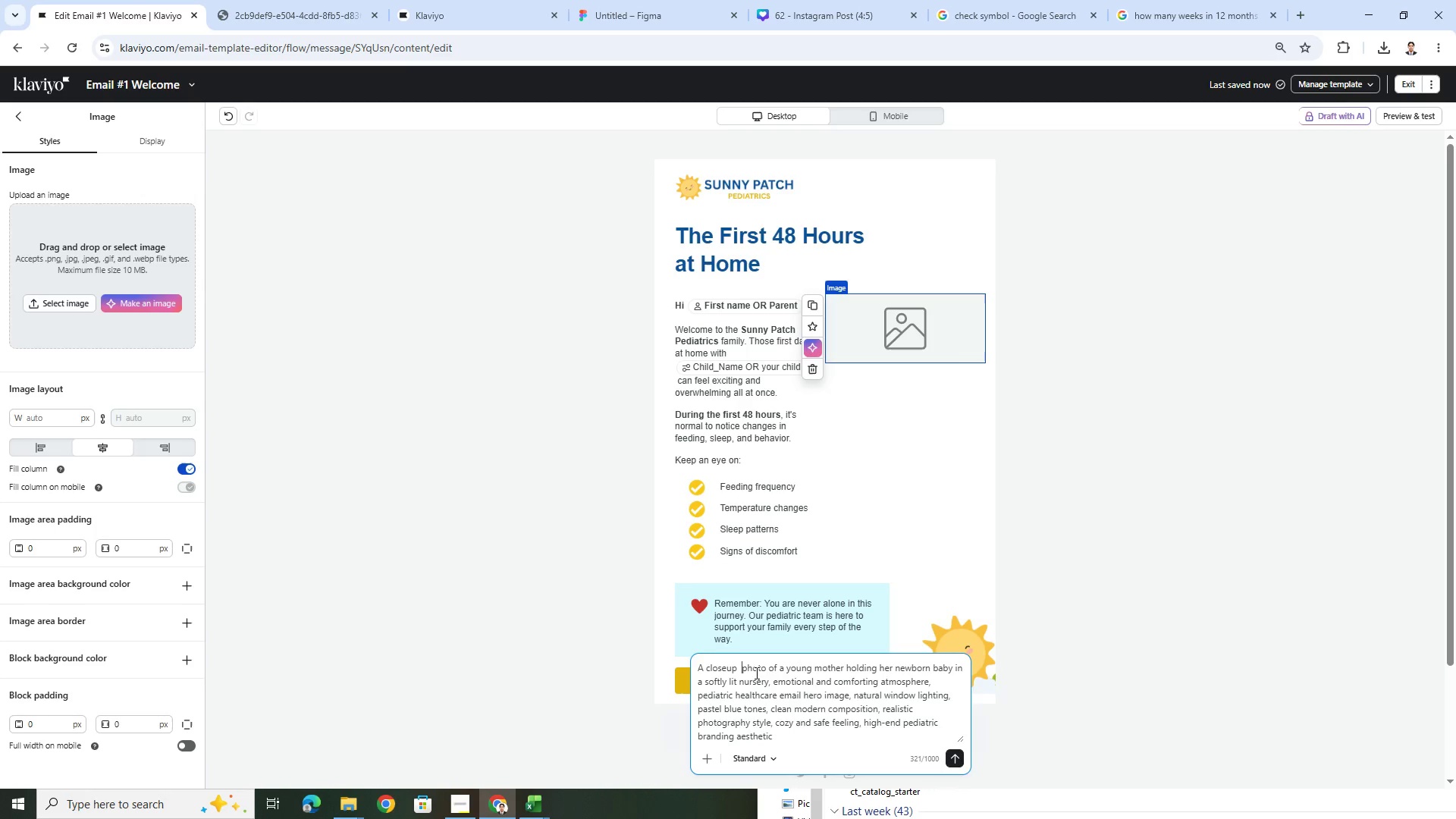 
key(Backspace)
 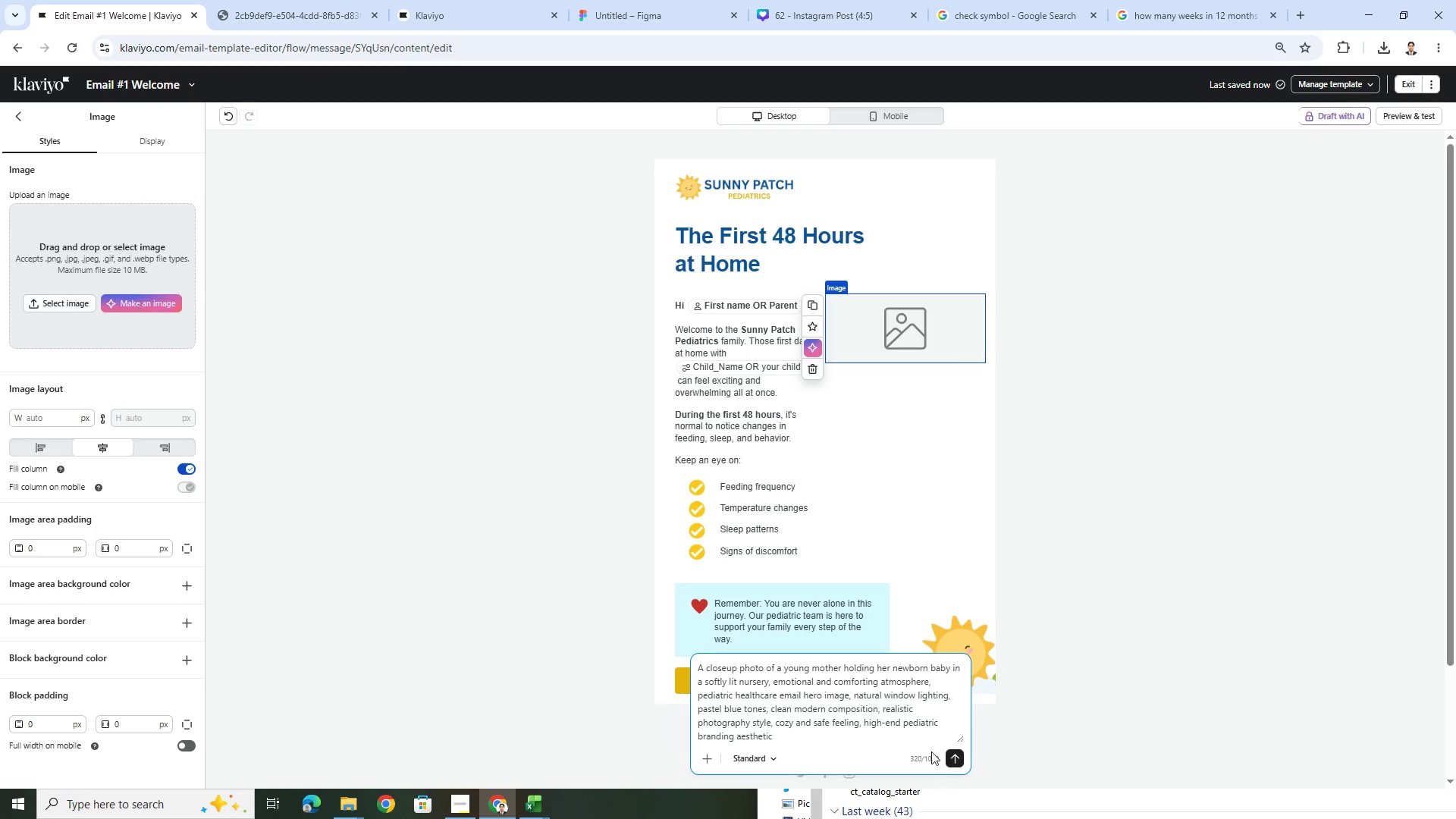 
left_click([956, 758])
 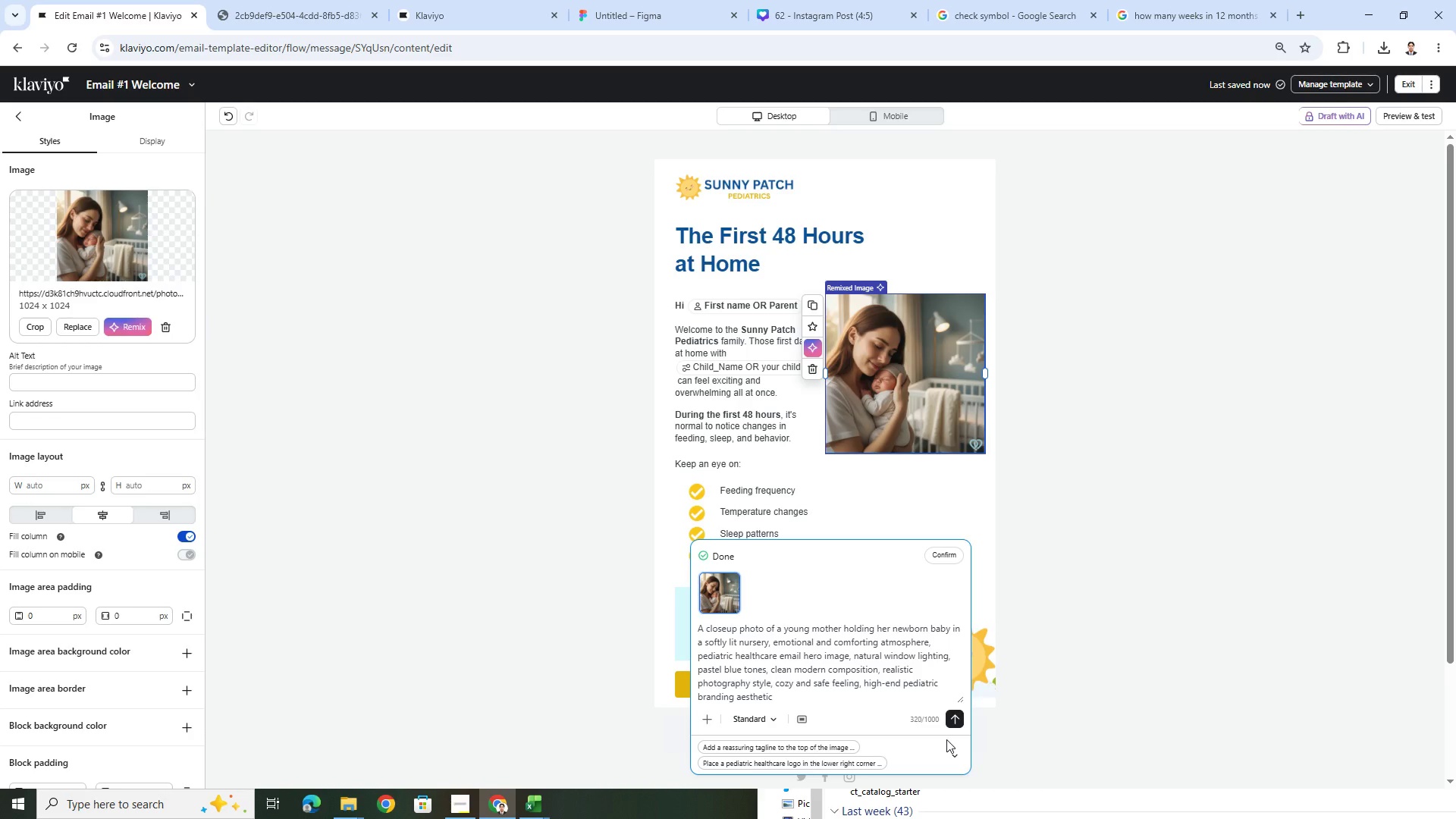 
wait(25.8)
 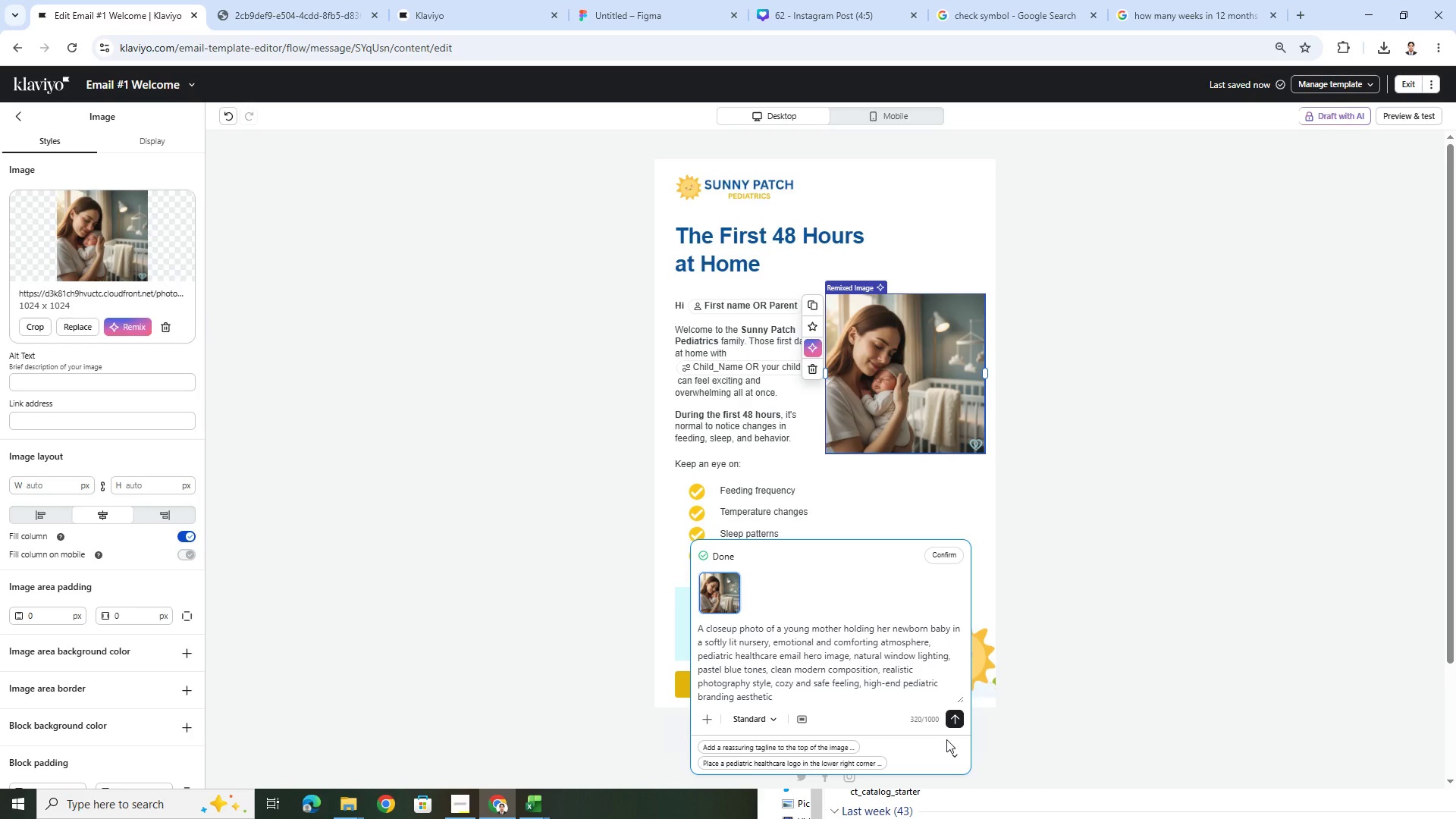 
left_click([971, 376])
 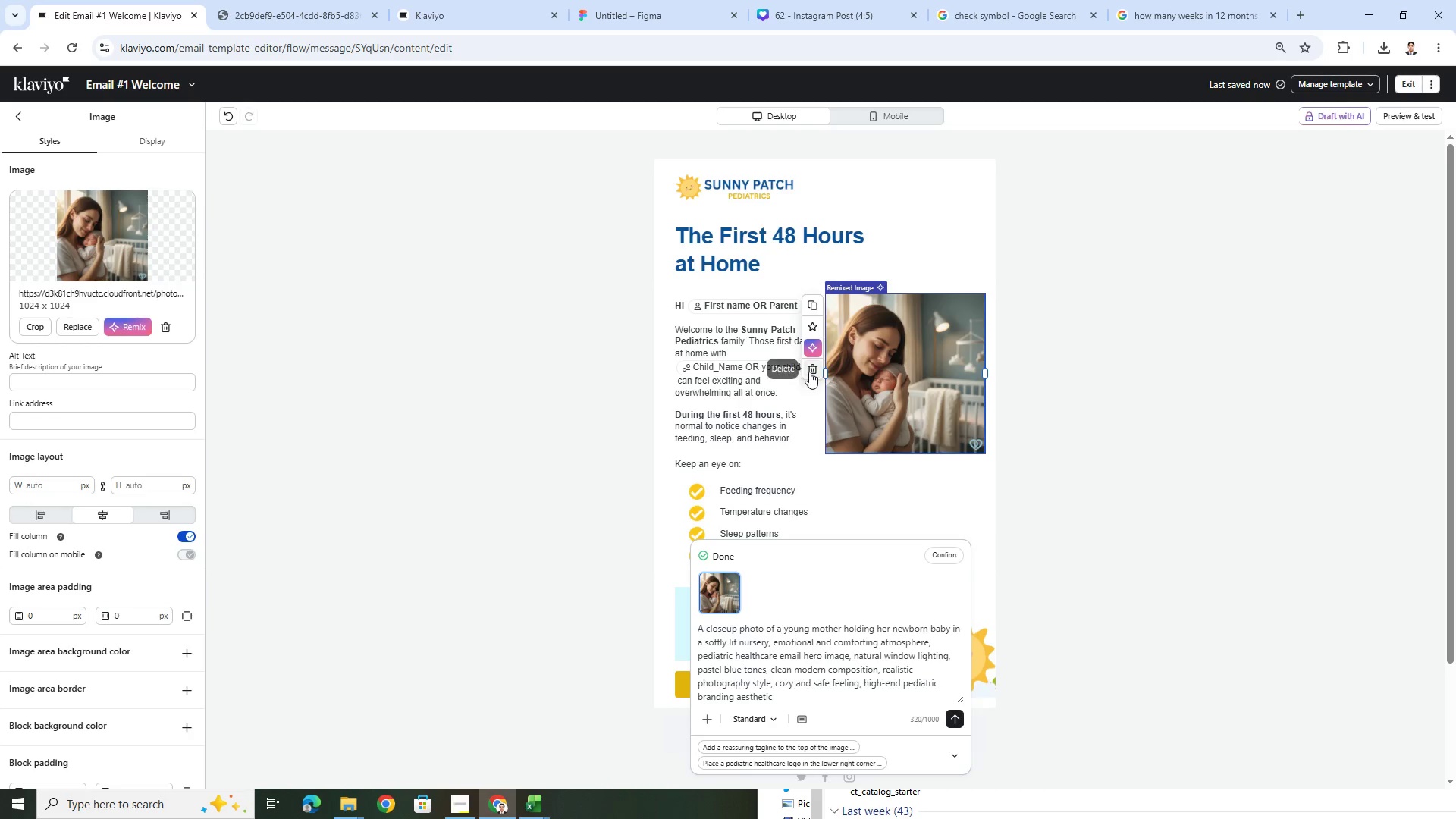 
hold_key(key=ControlLeft, duration=0.36)
 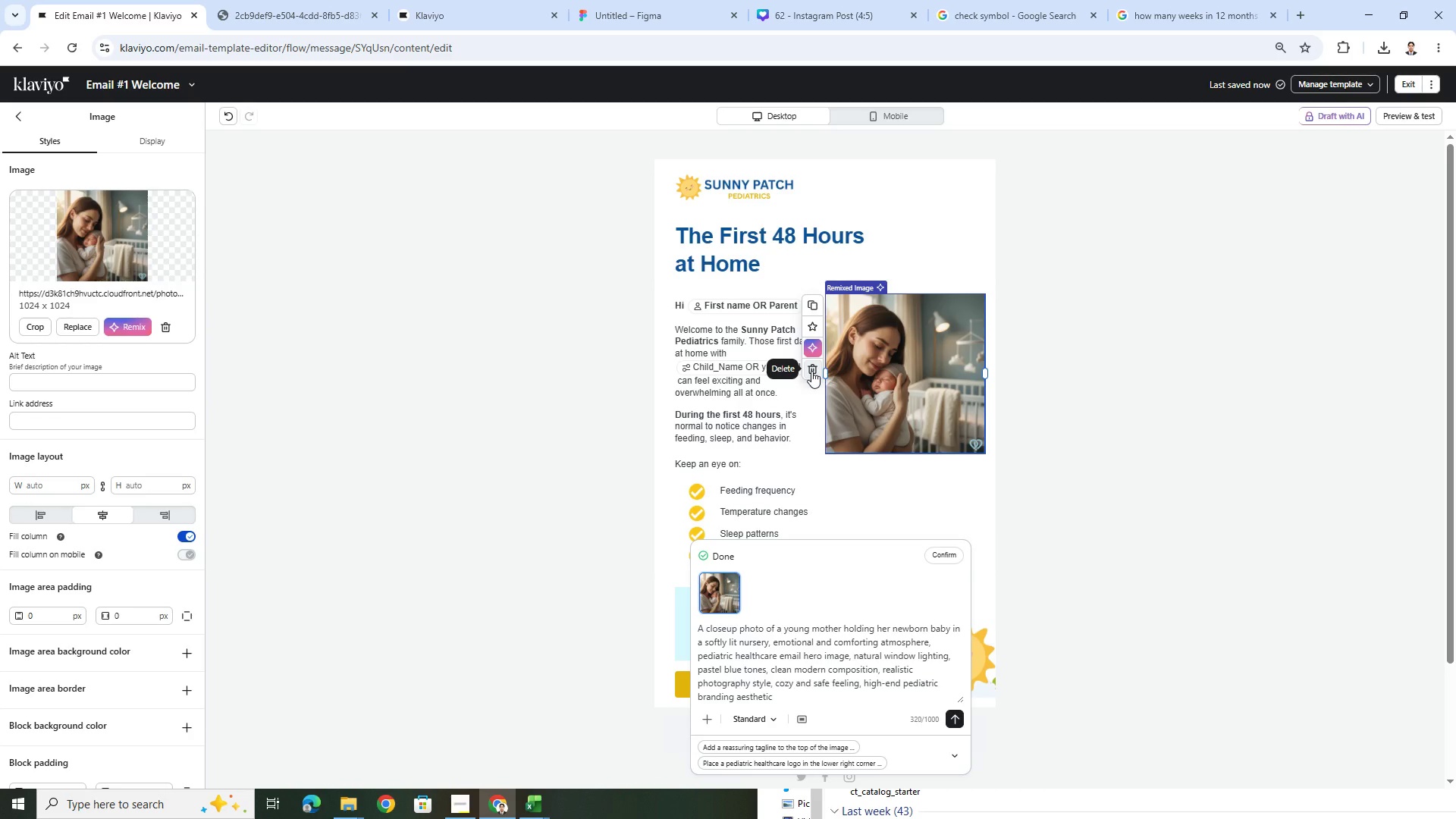 
left_click([811, 371])
 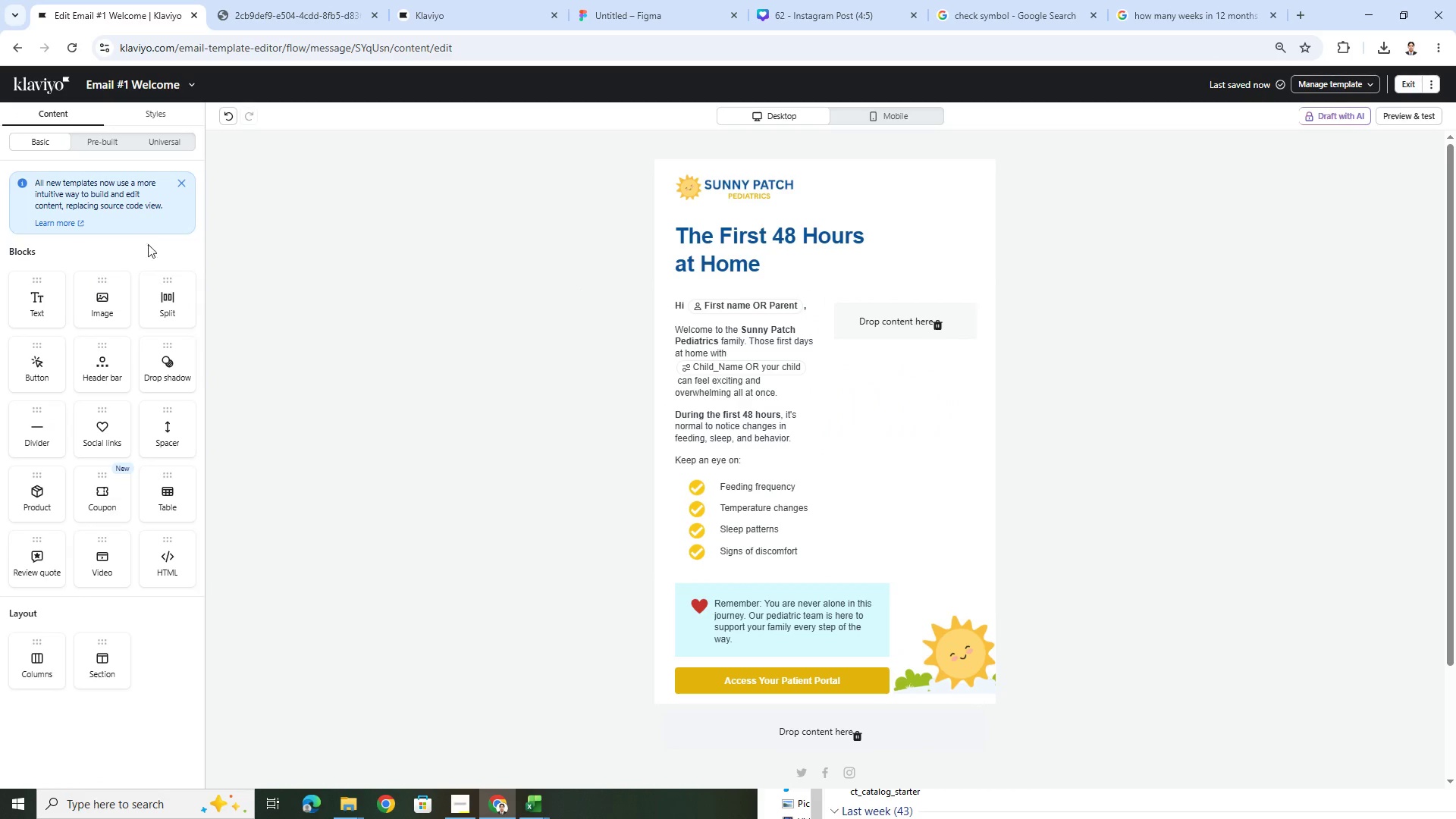 
left_click_drag(start_coordinate=[118, 294], to_coordinate=[914, 321])
 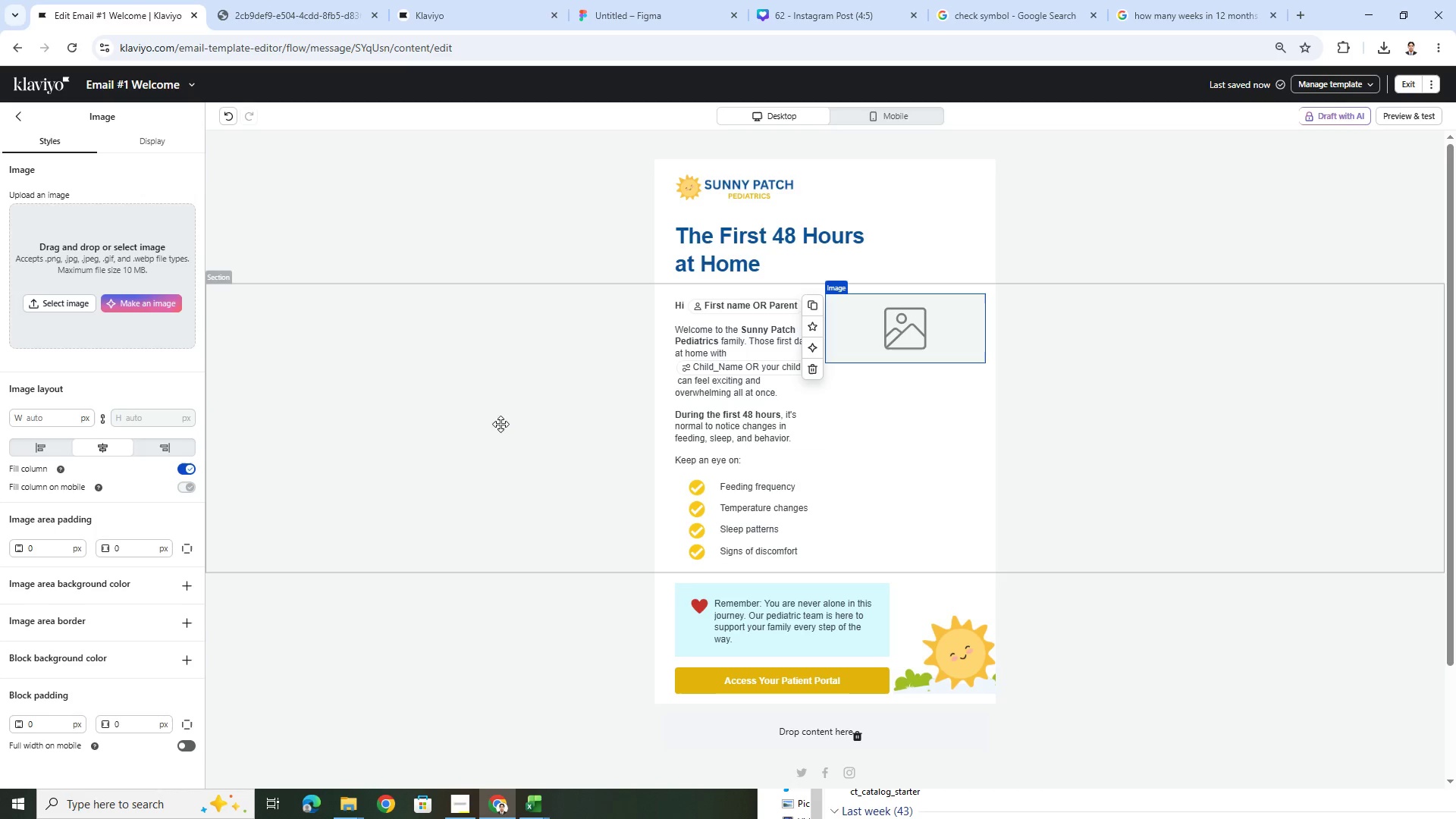 
left_click([162, 298])
 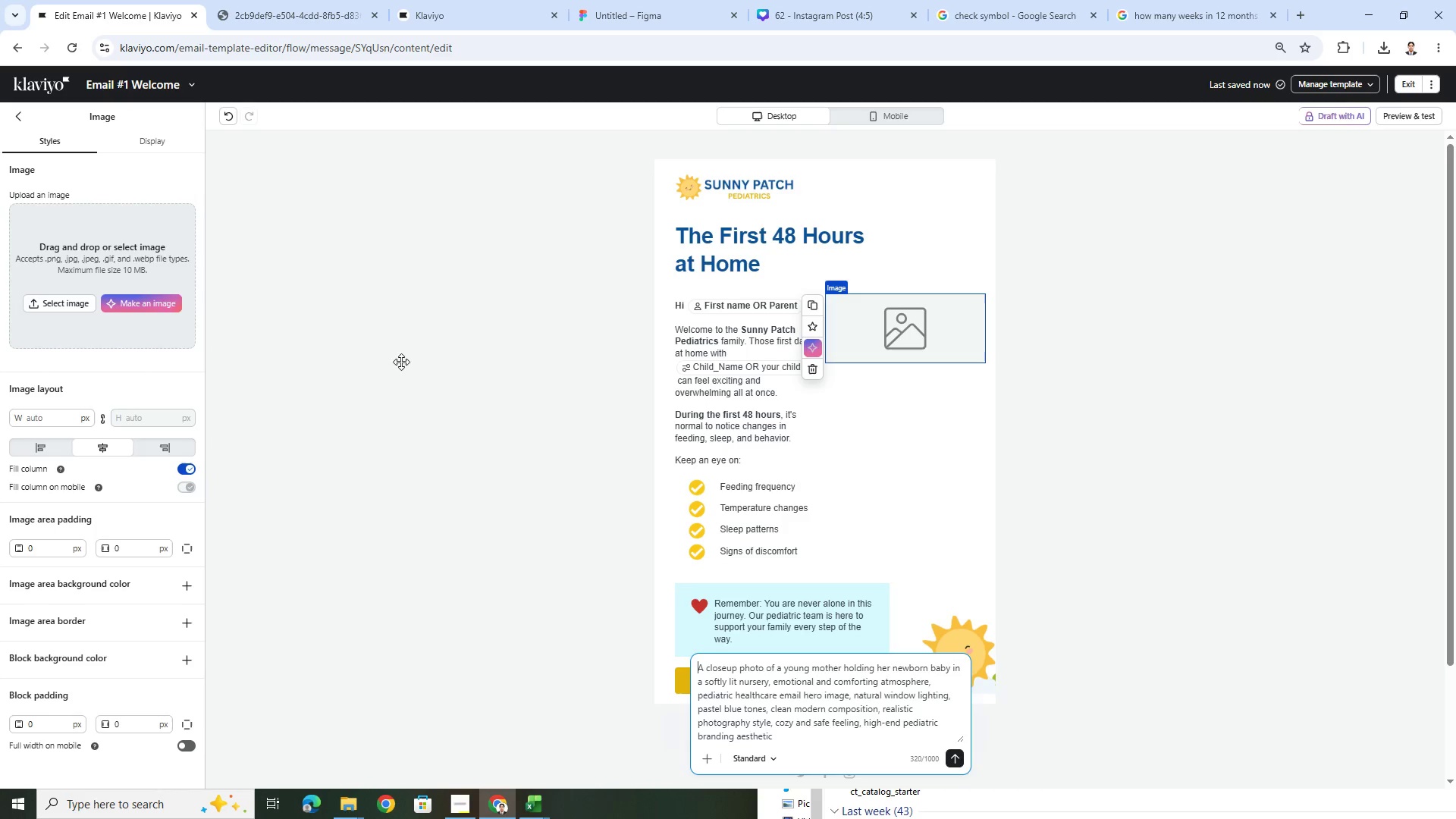 
hold_key(key=ControlLeft, duration=0.31)
 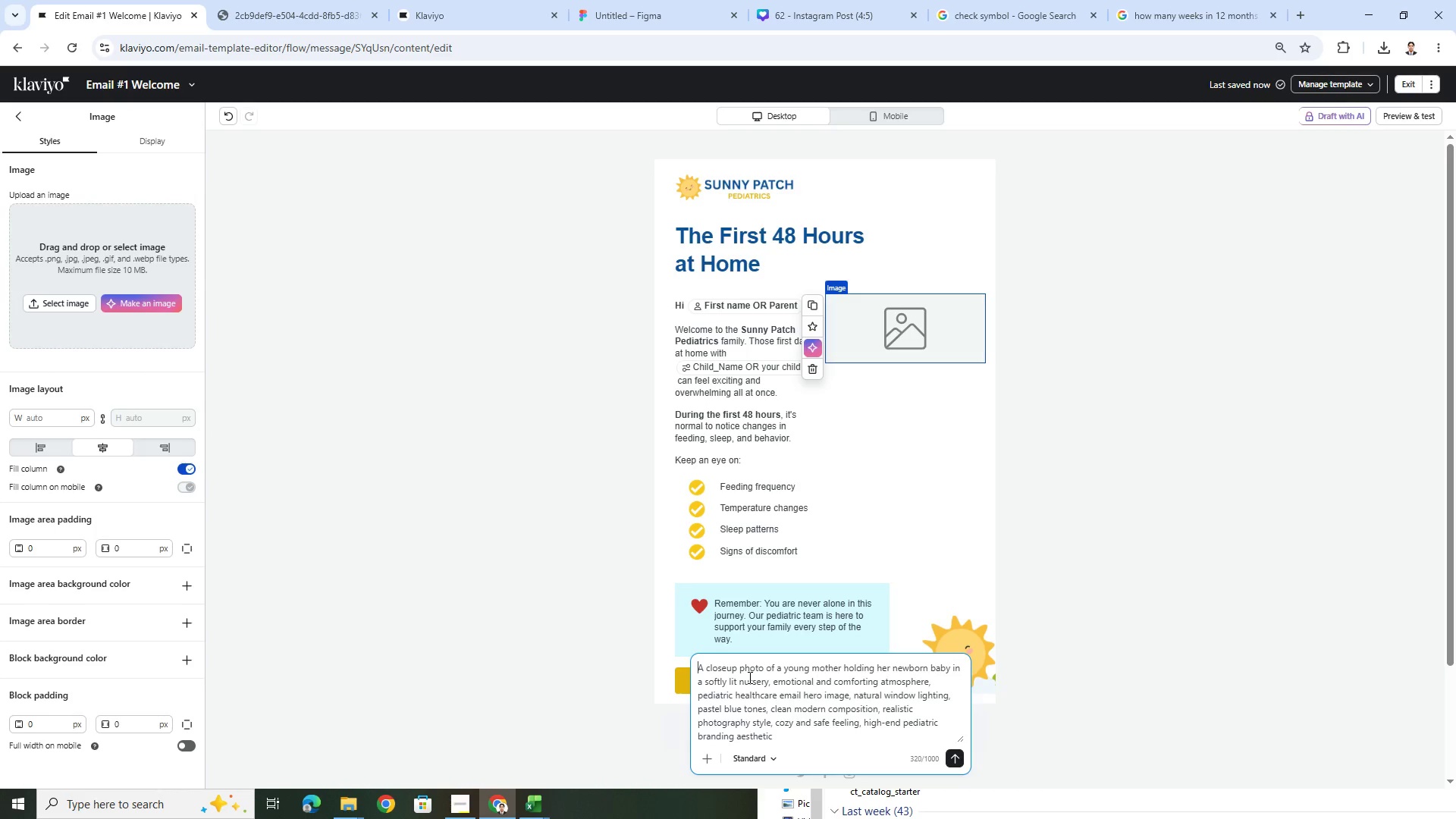 
left_click([748, 677])
 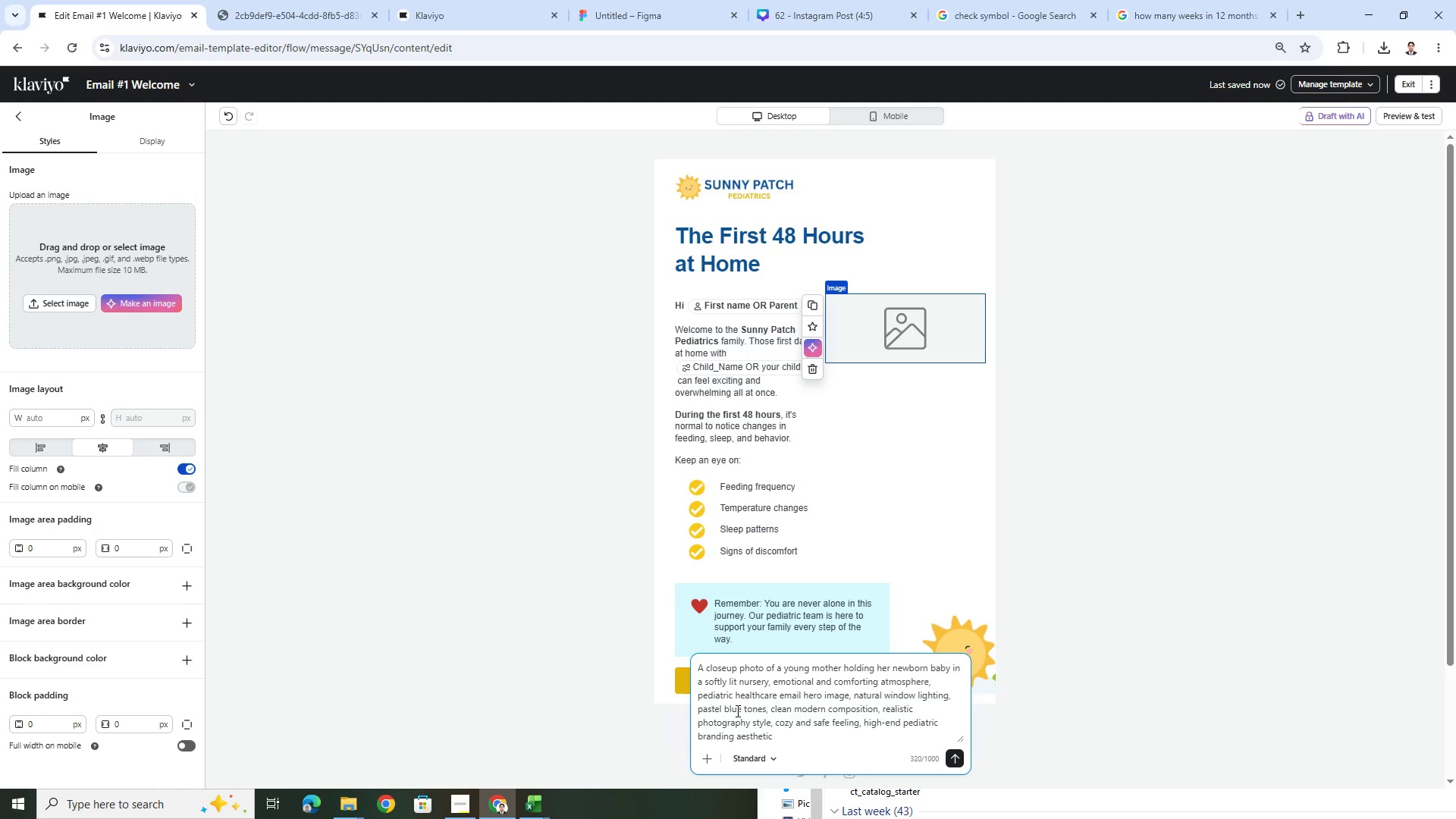 
left_click([765, 711])
 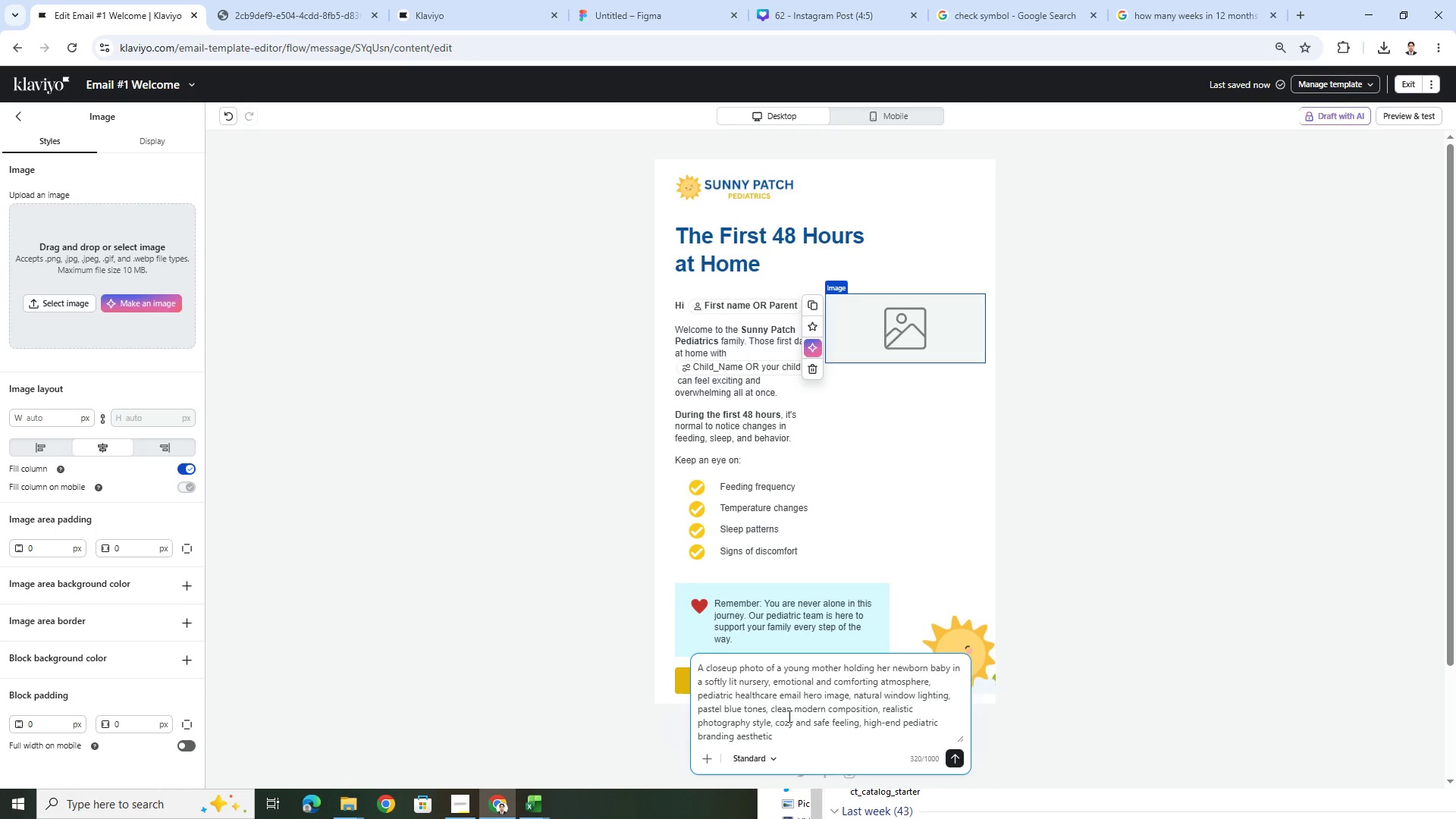 
type( background)
 